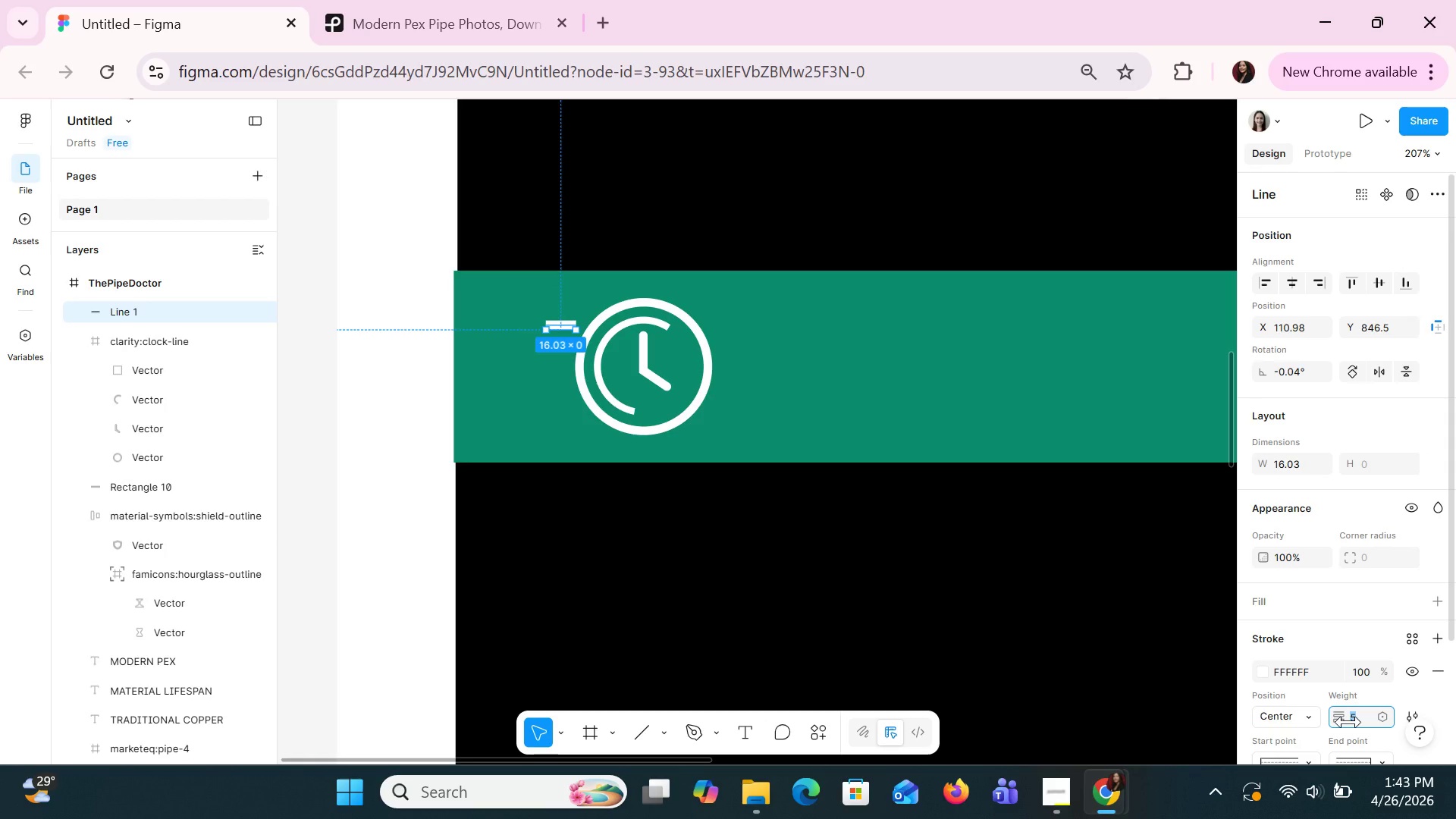 
key(3)
 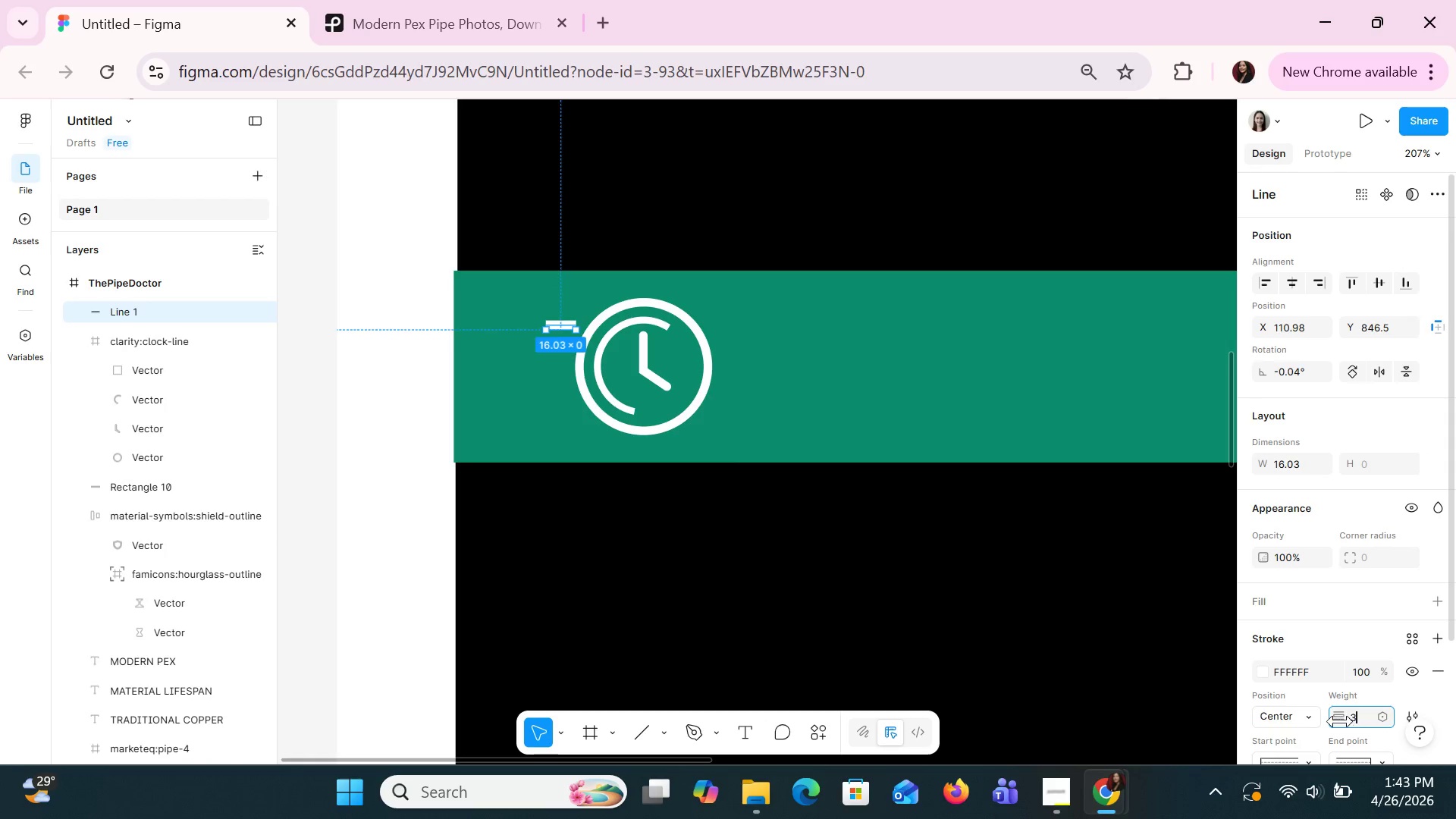 
key(Enter)
 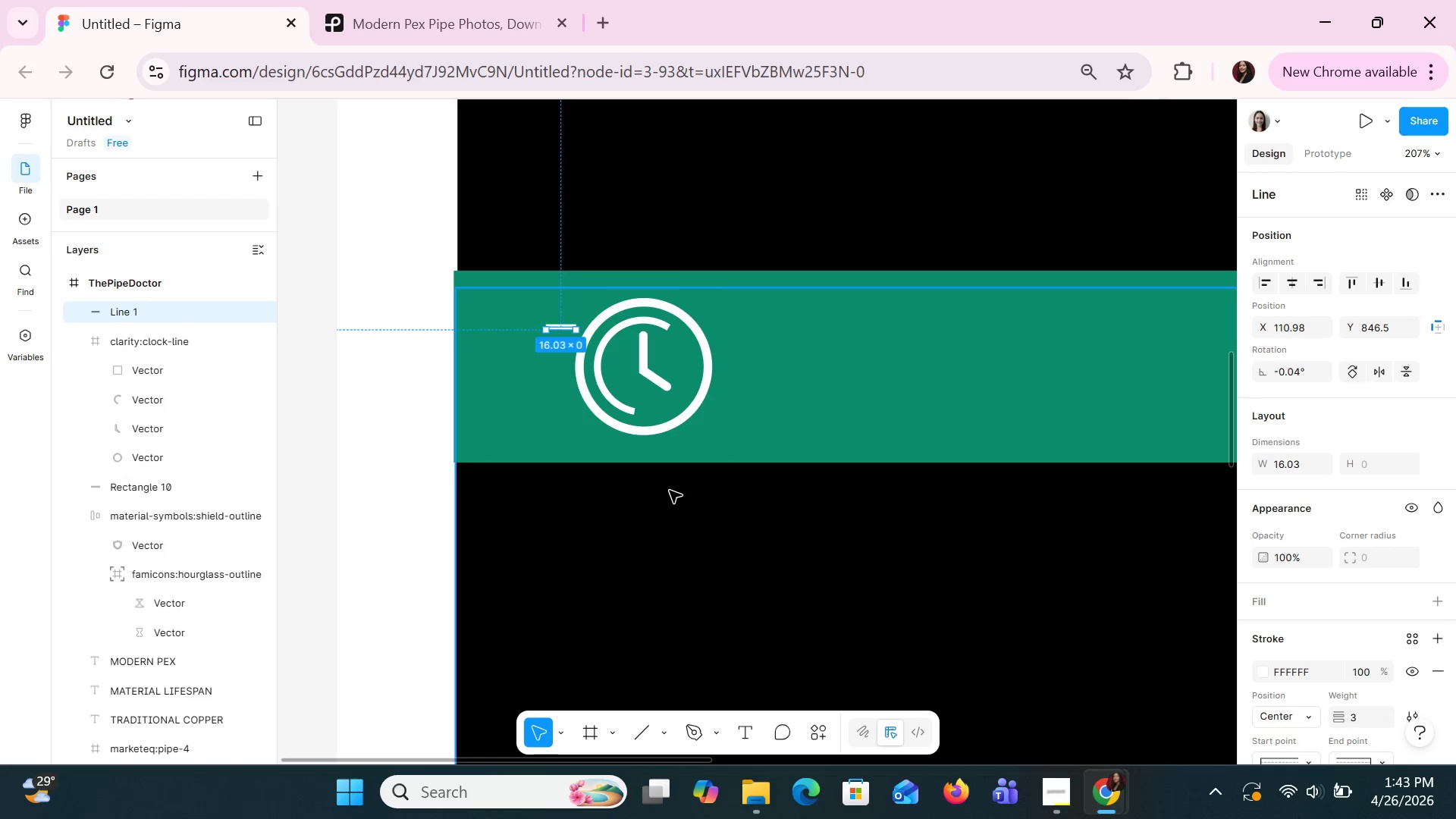 
left_click([667, 505])
 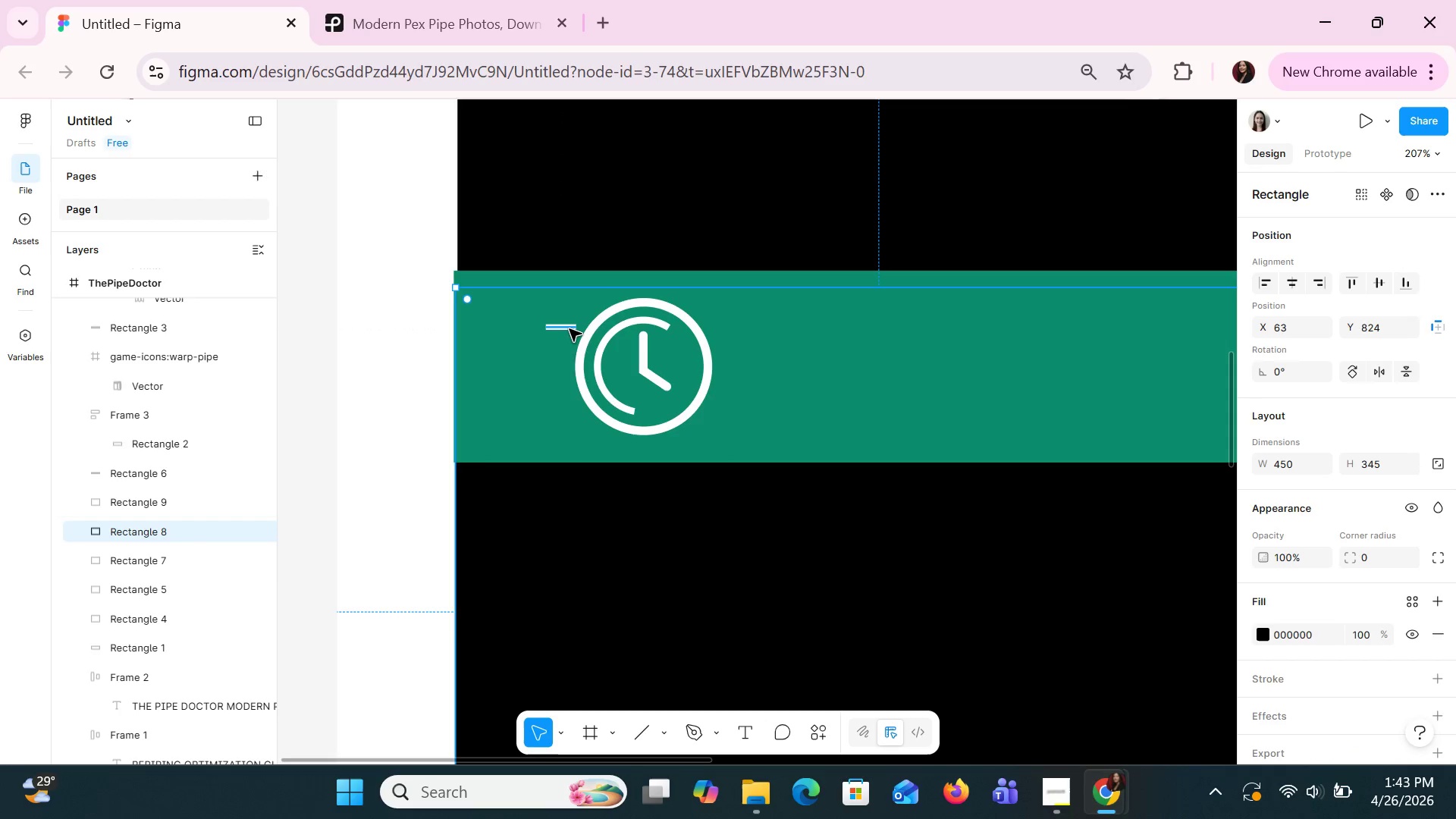 
left_click([569, 328])
 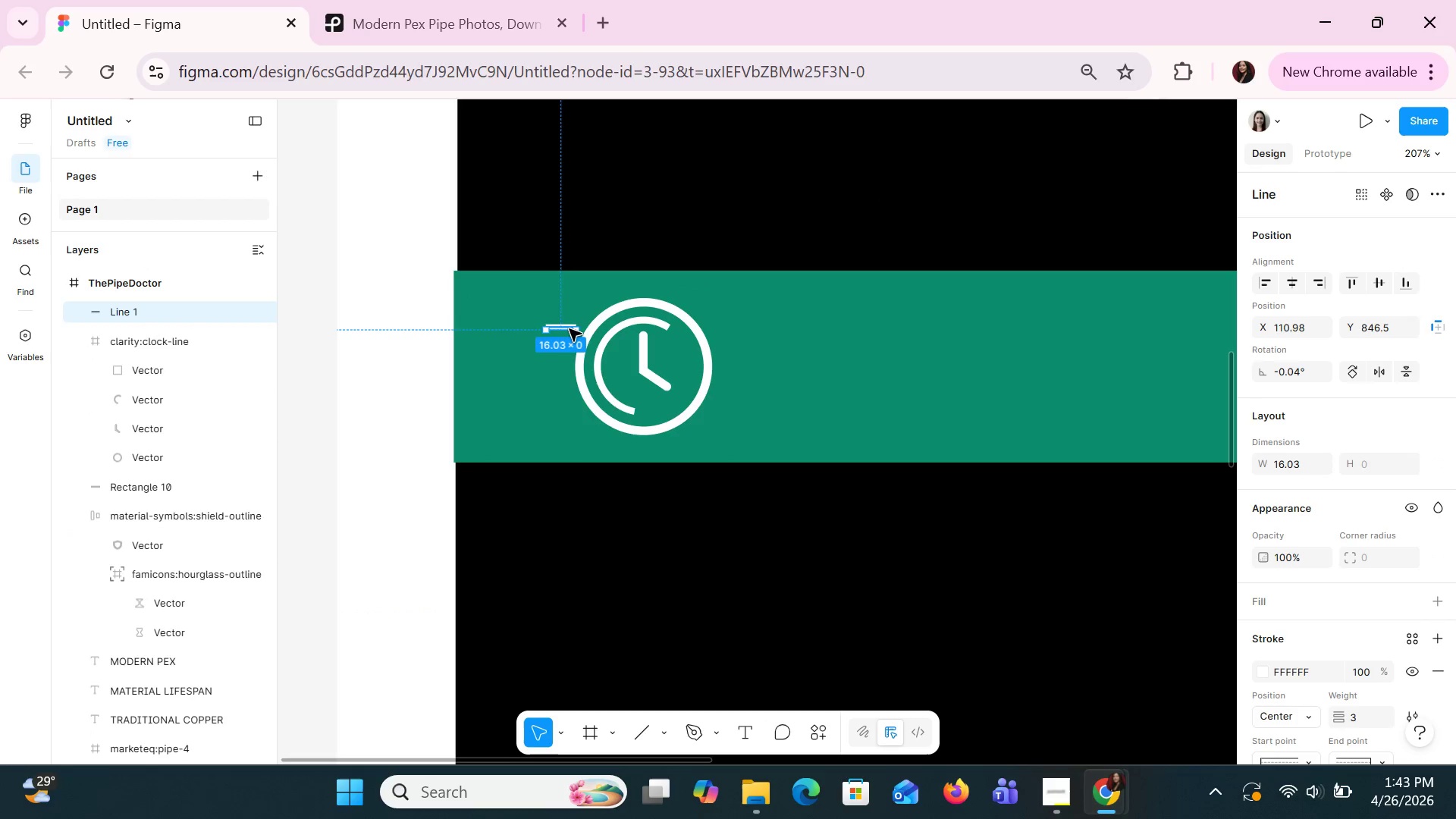 
key(Control+C)
 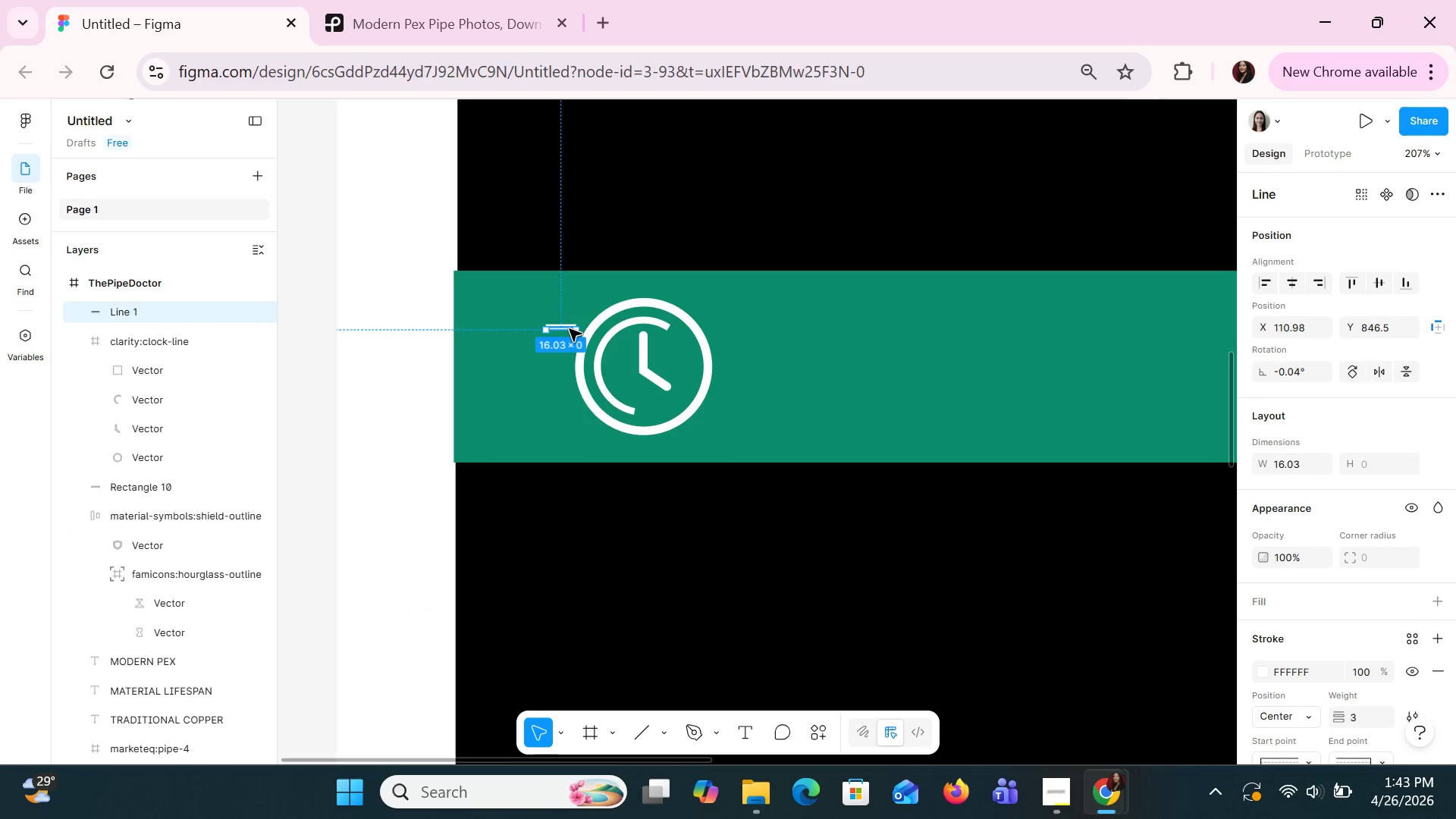 
key(Control+V)
 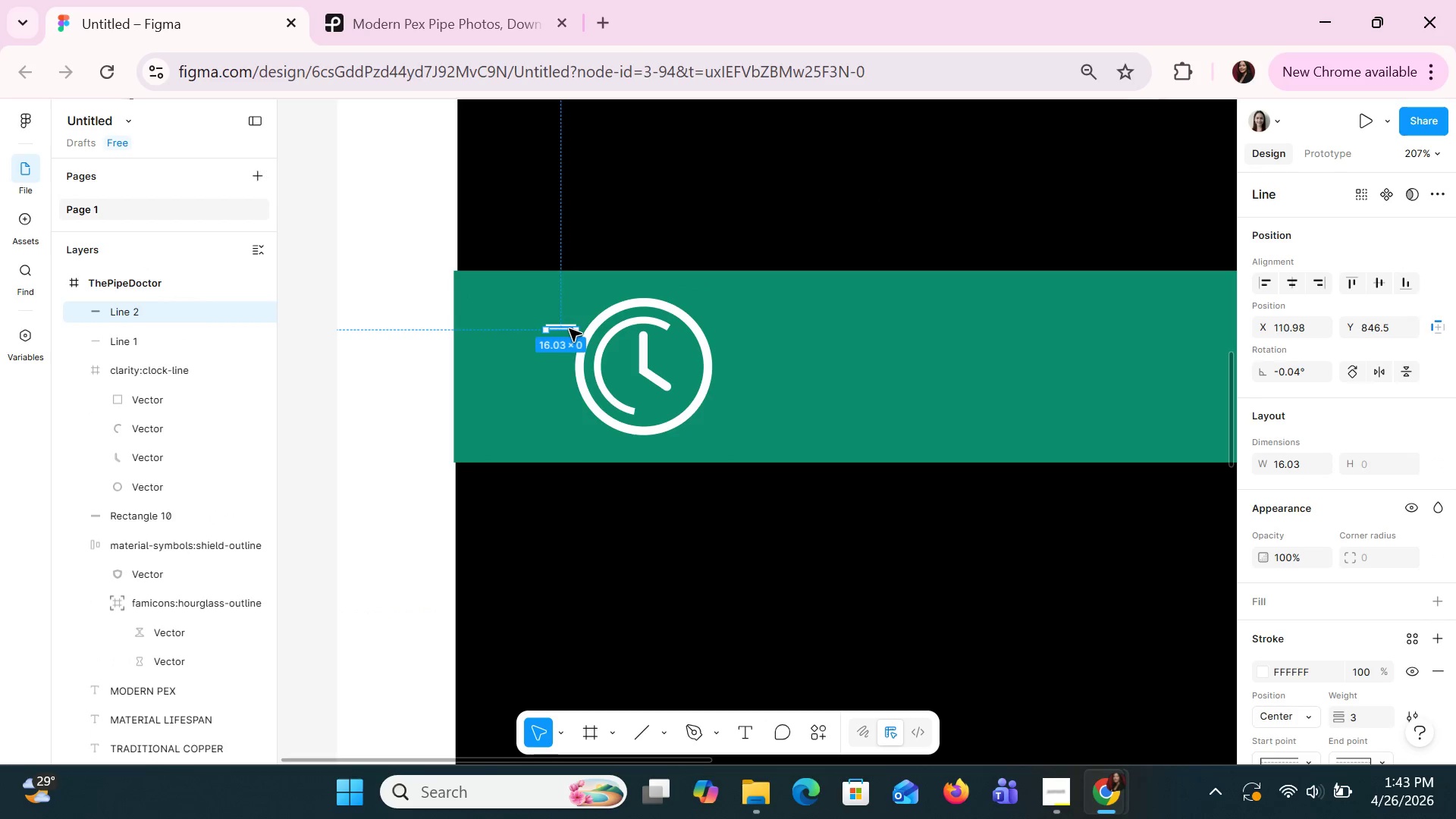 
hold_key(key=ArrowDown, duration=0.59)
 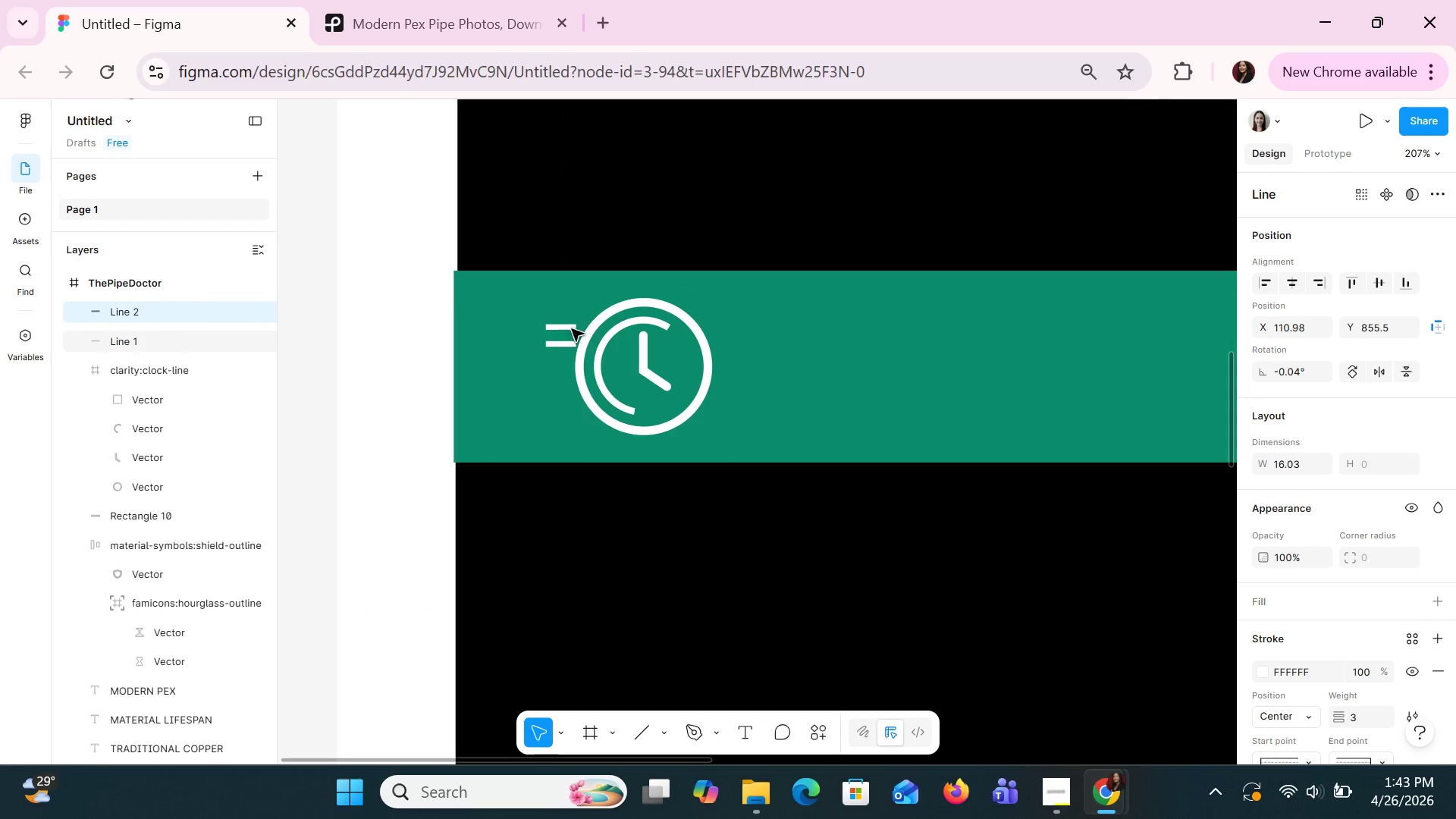 
key(ArrowDown)
 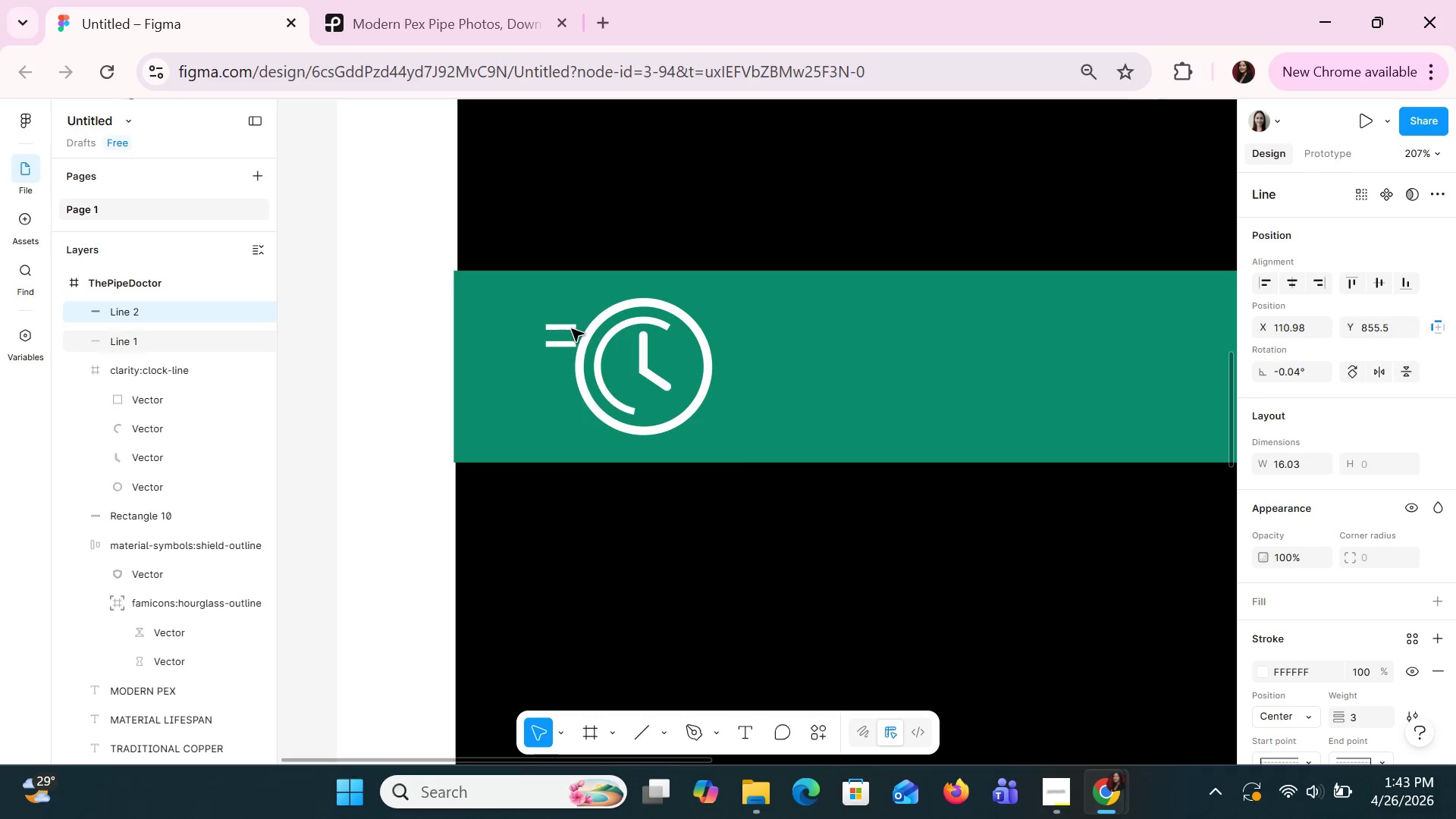 
key(ArrowUp)
 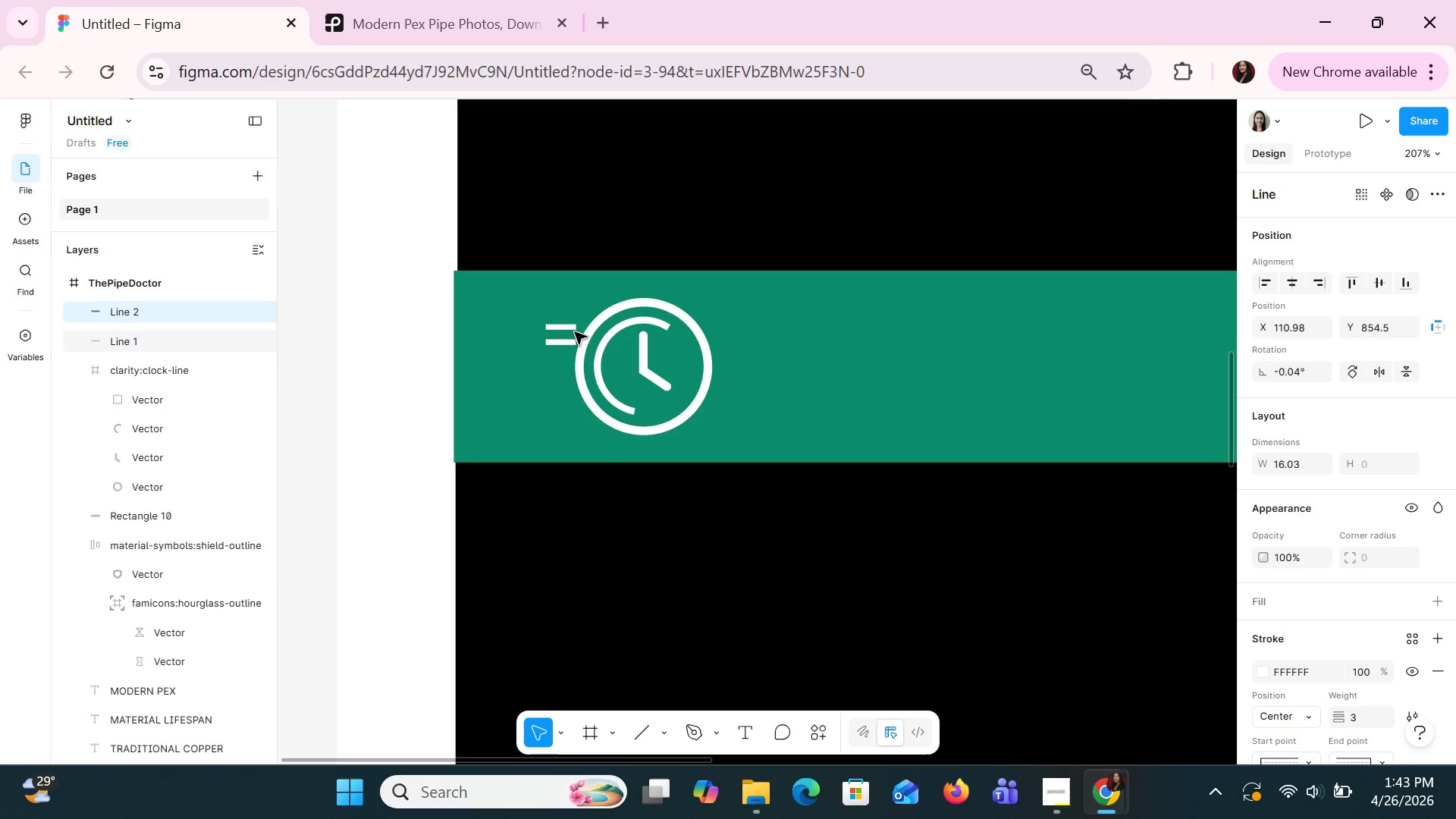 
key(ArrowUp)
 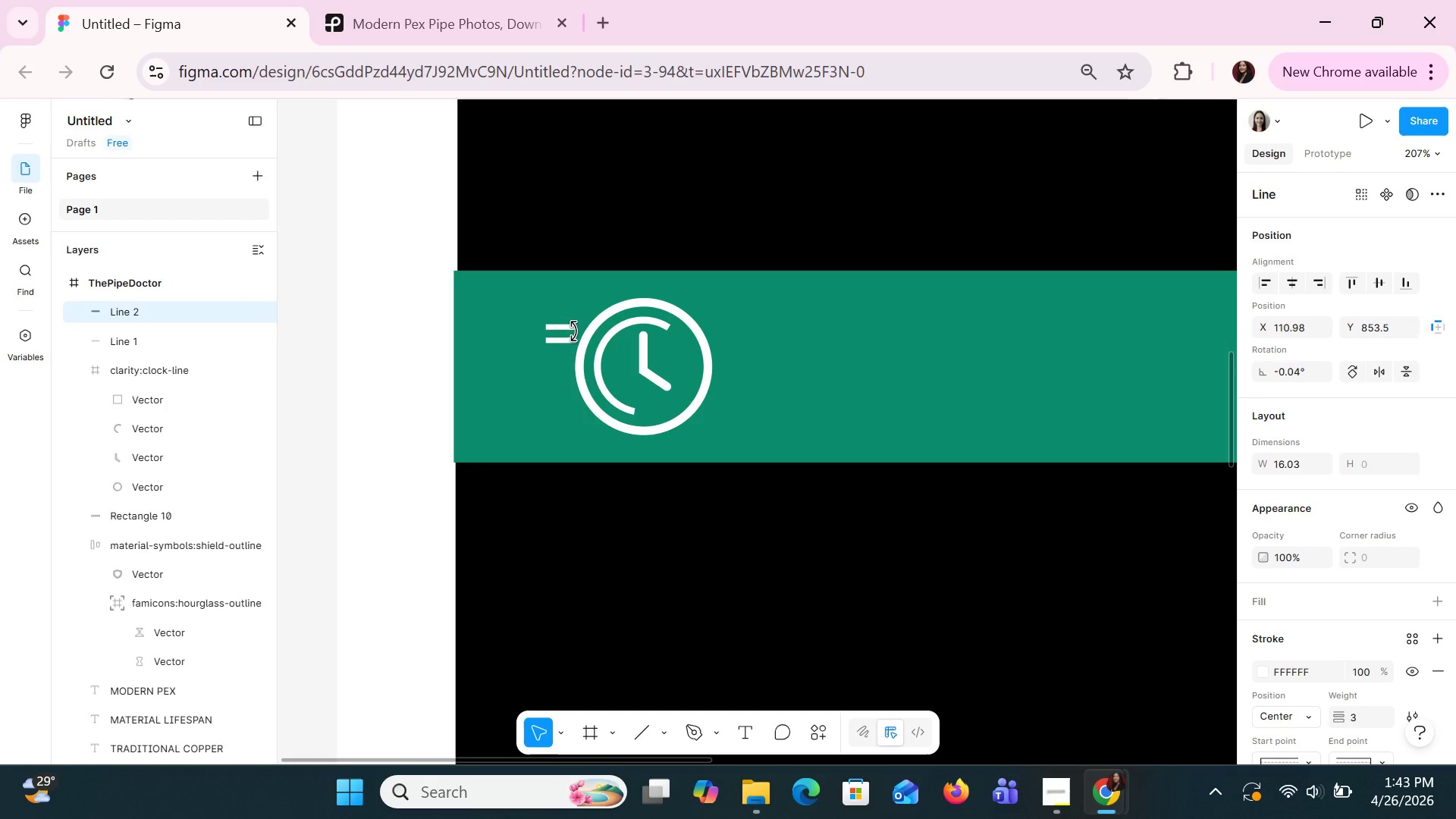 
key(ArrowUp)
 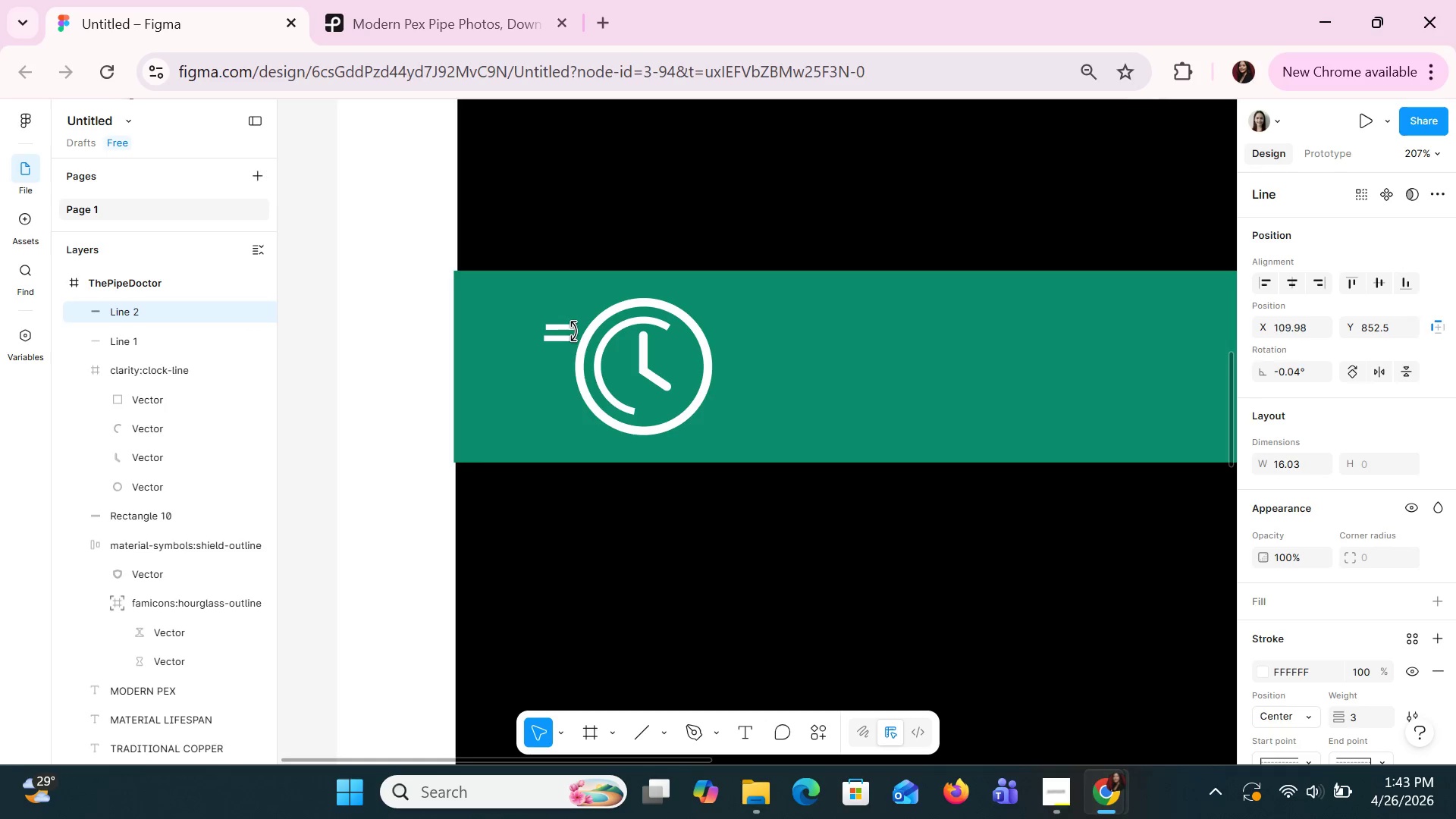 
key(ArrowLeft)
 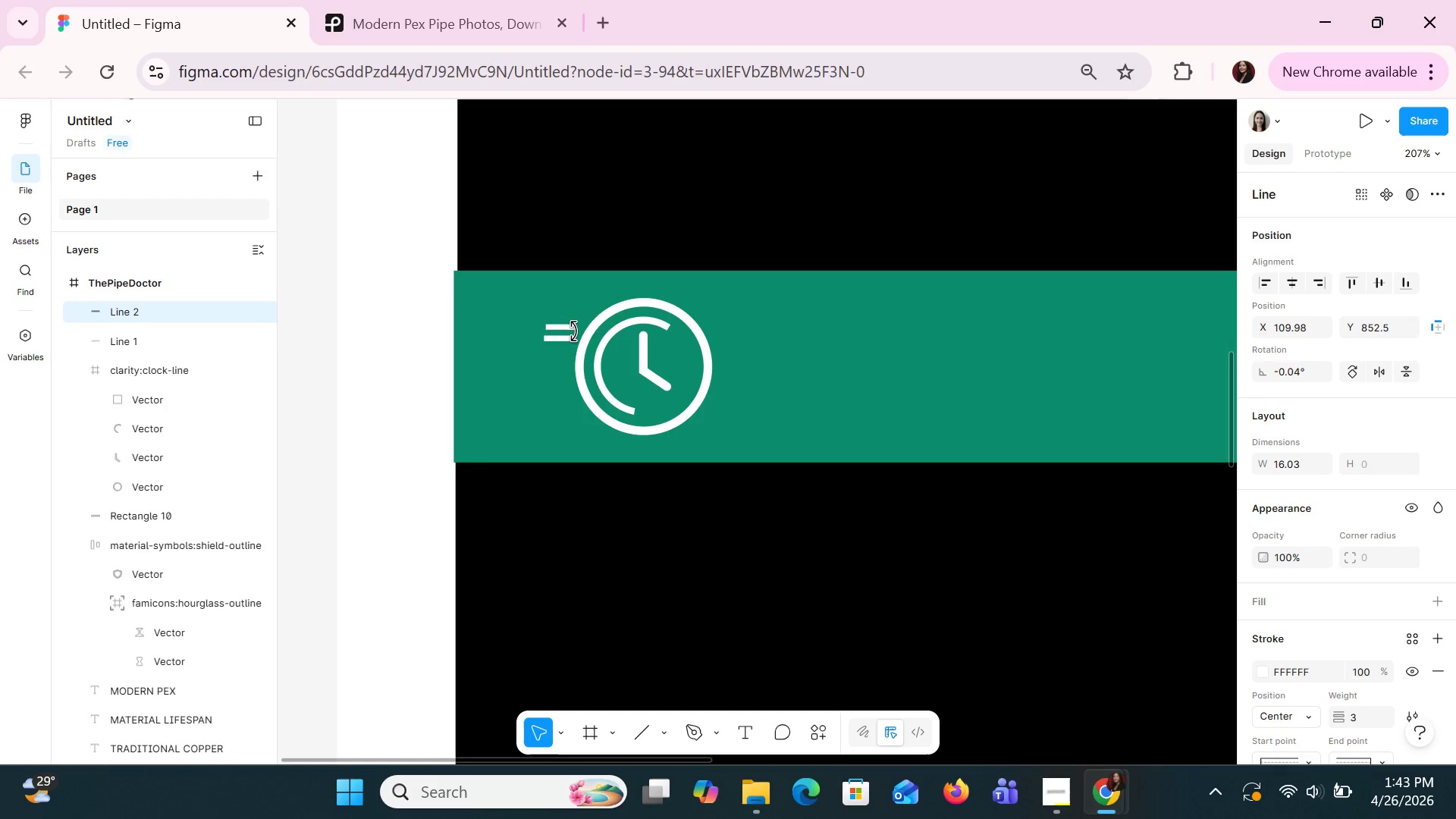 
key(ArrowLeft)
 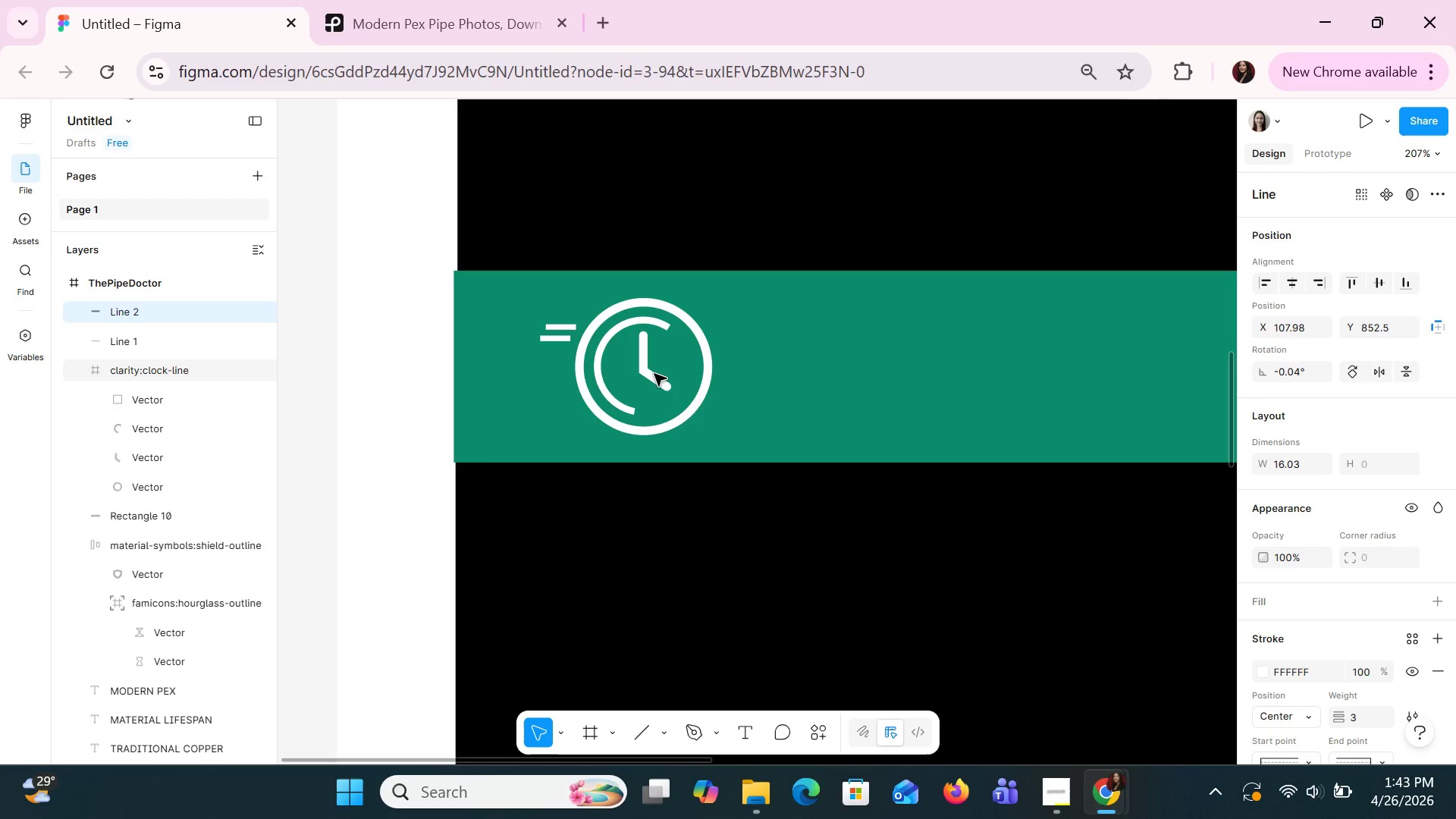 
key(ArrowLeft)
 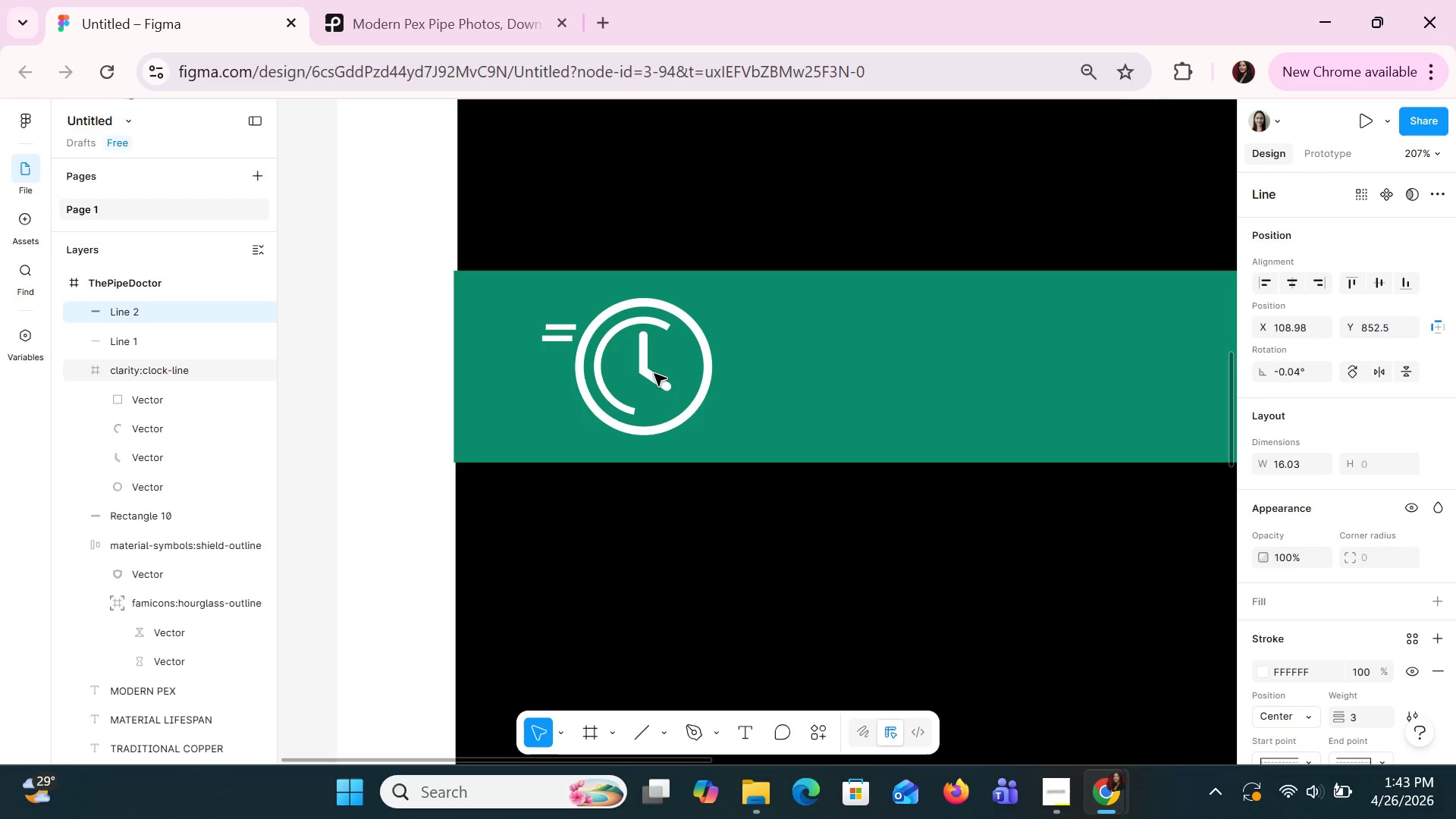 
key(ArrowRight)
 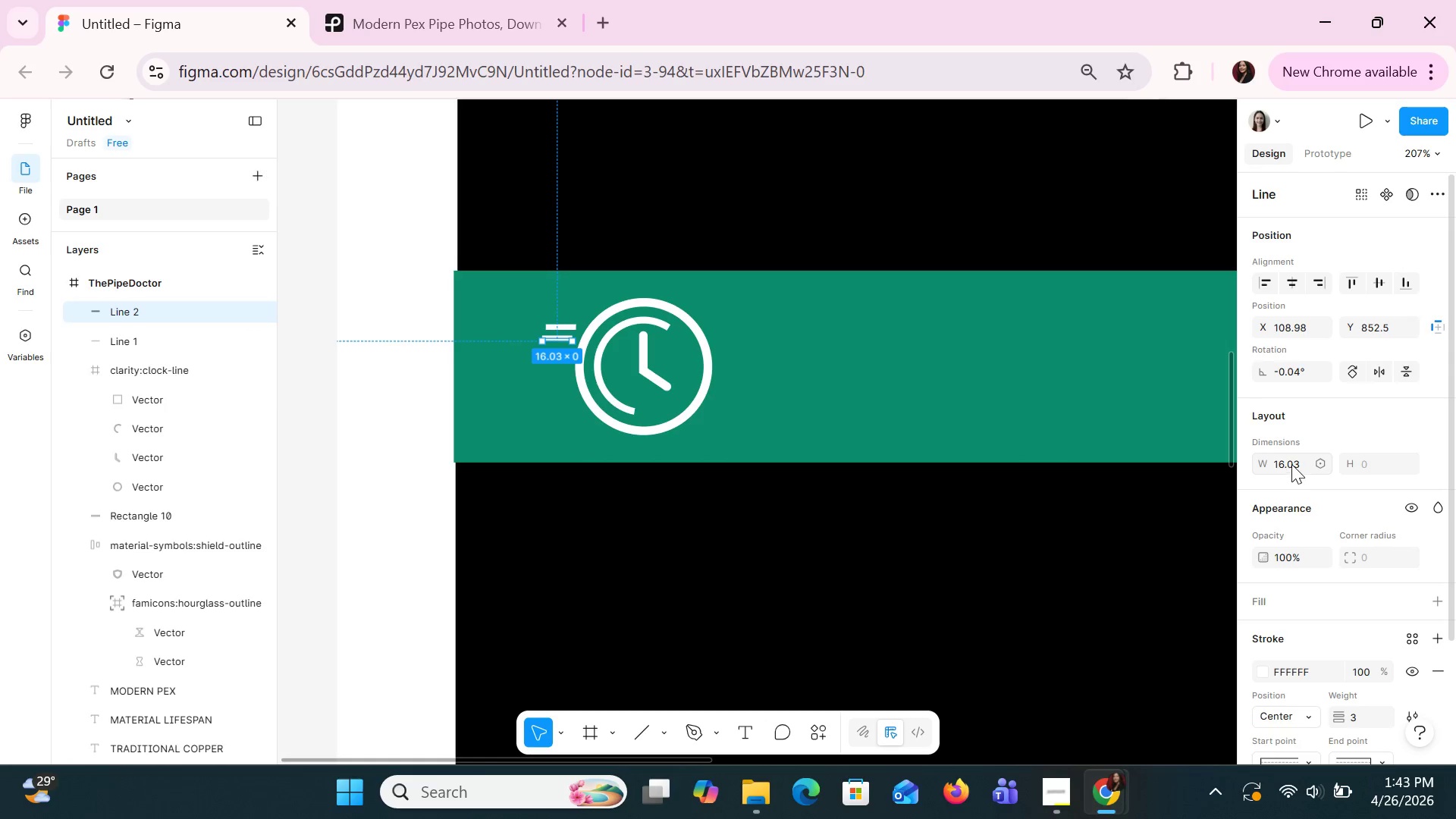 
type(20)
 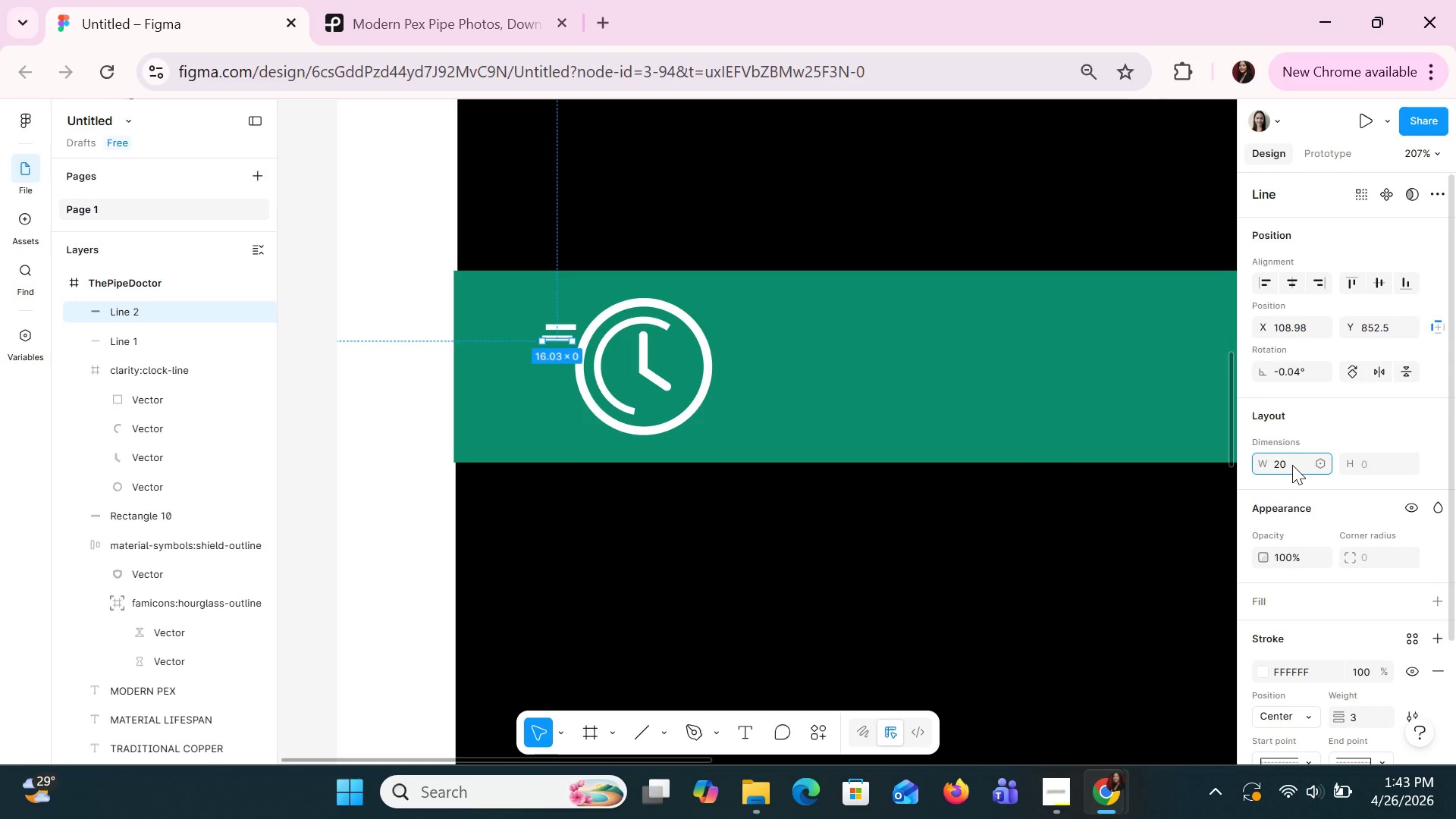 
key(Enter)
 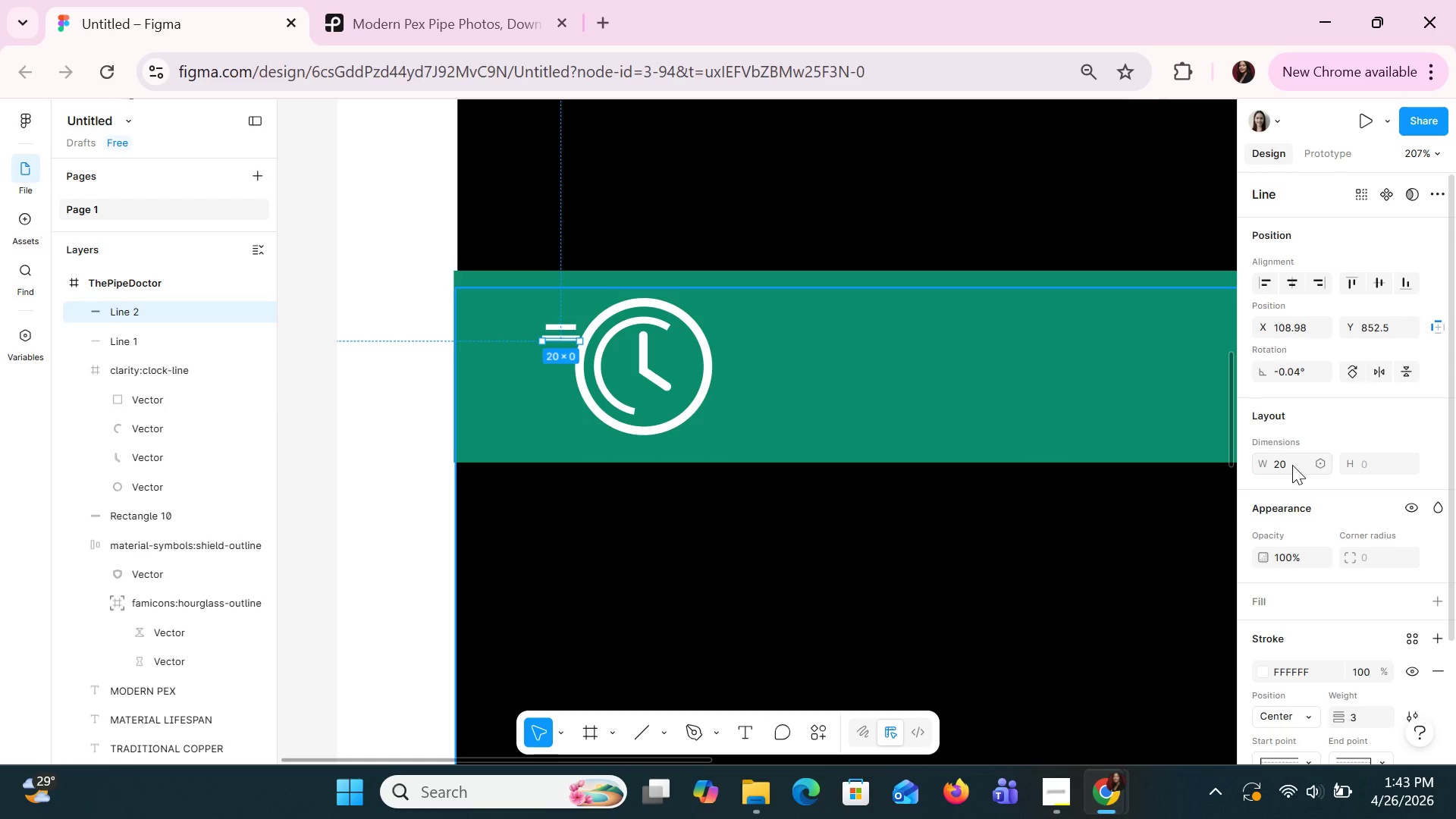 
key(ArrowLeft)
 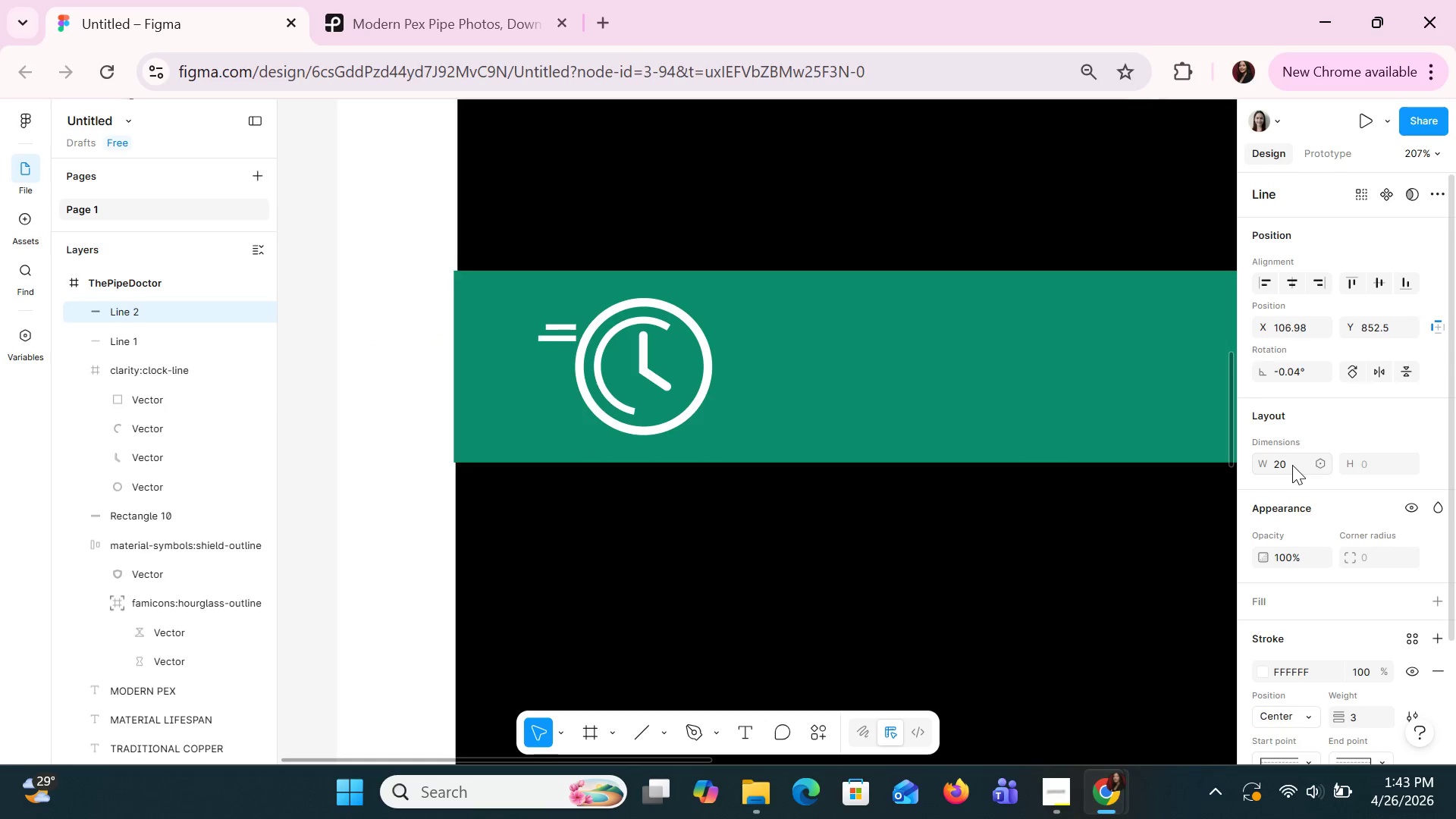 
key(ArrowLeft)
 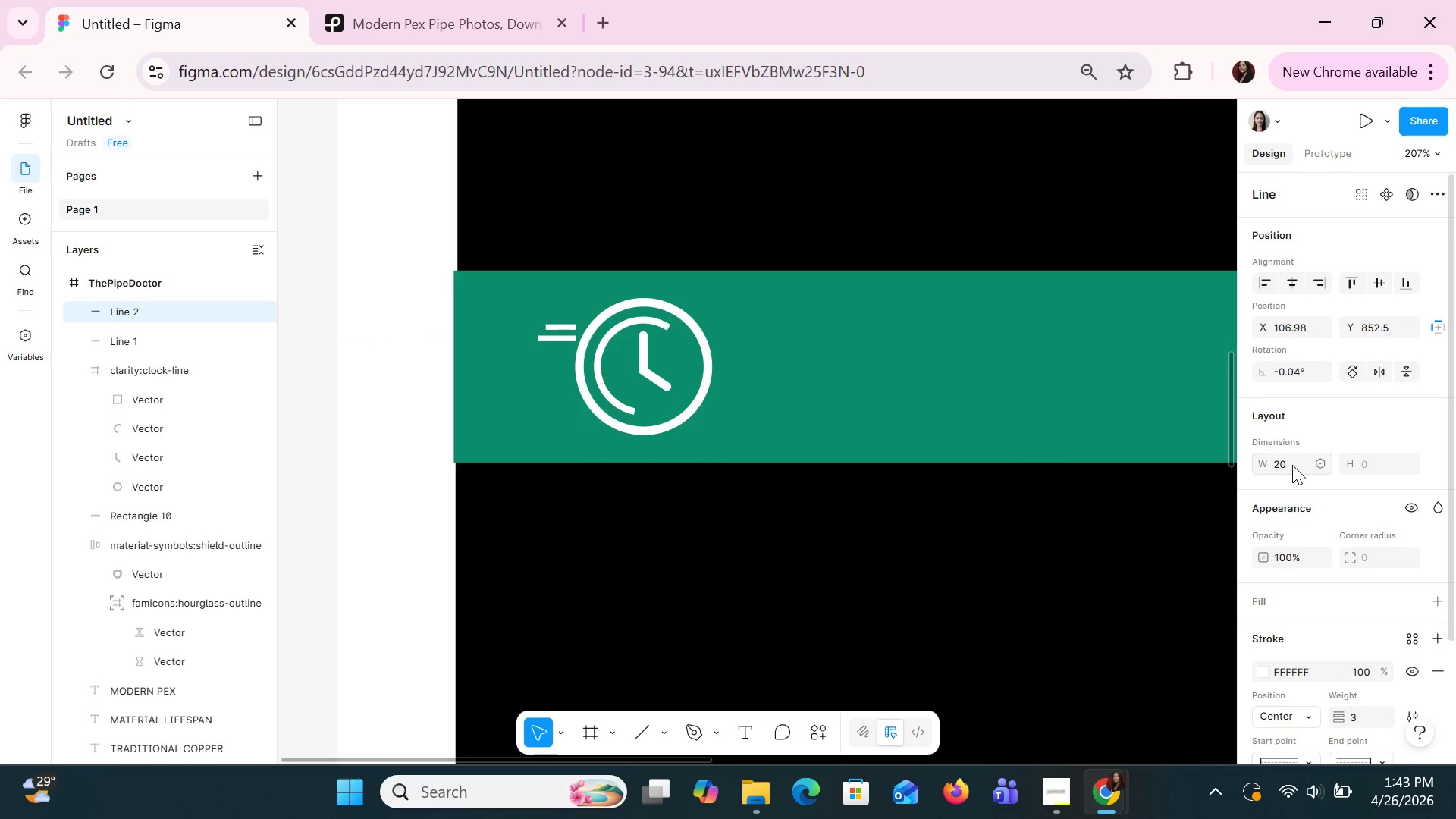 
key(ArrowLeft)
 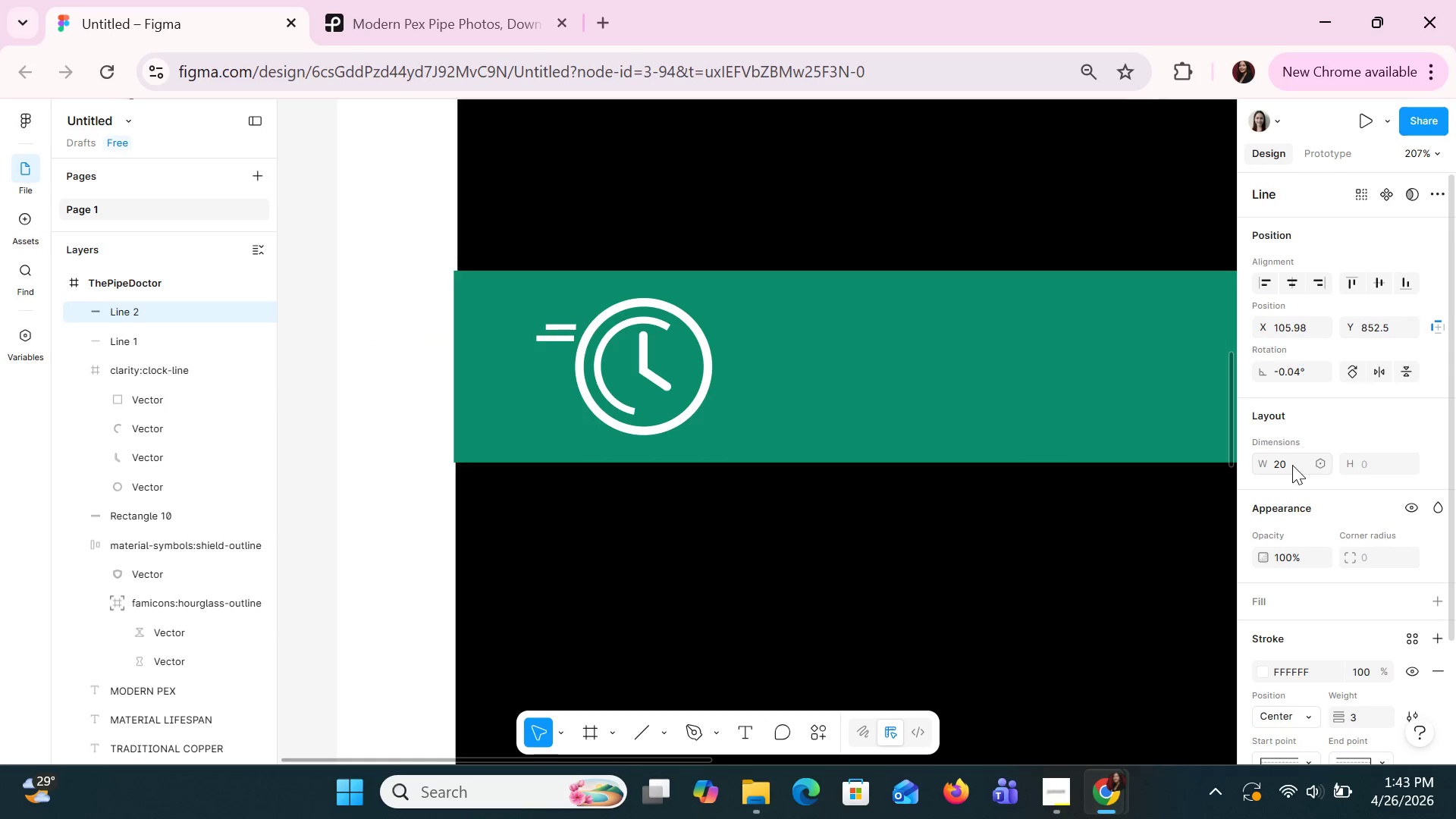 
key(ArrowLeft)
 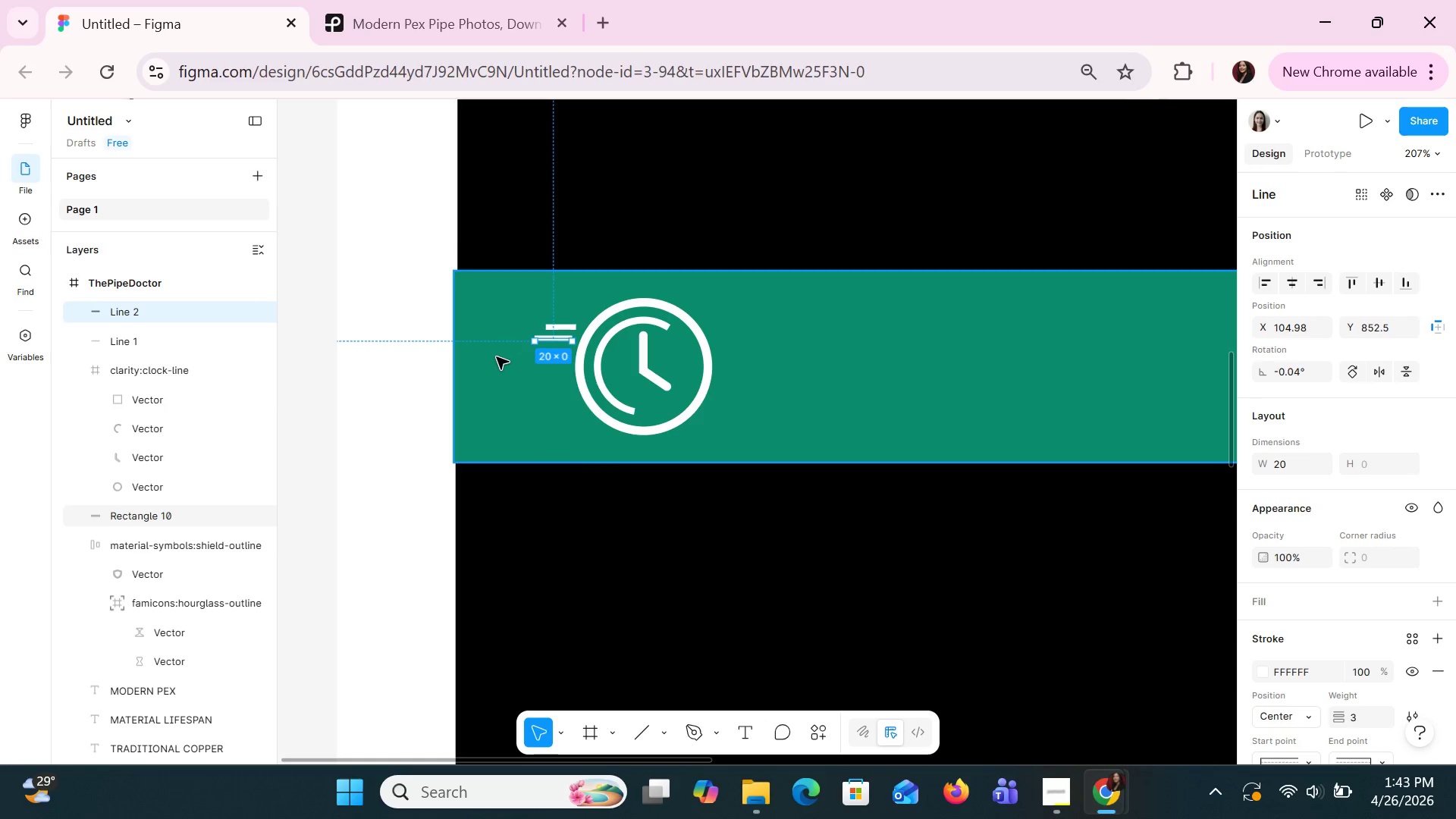 
key(Control+C)
 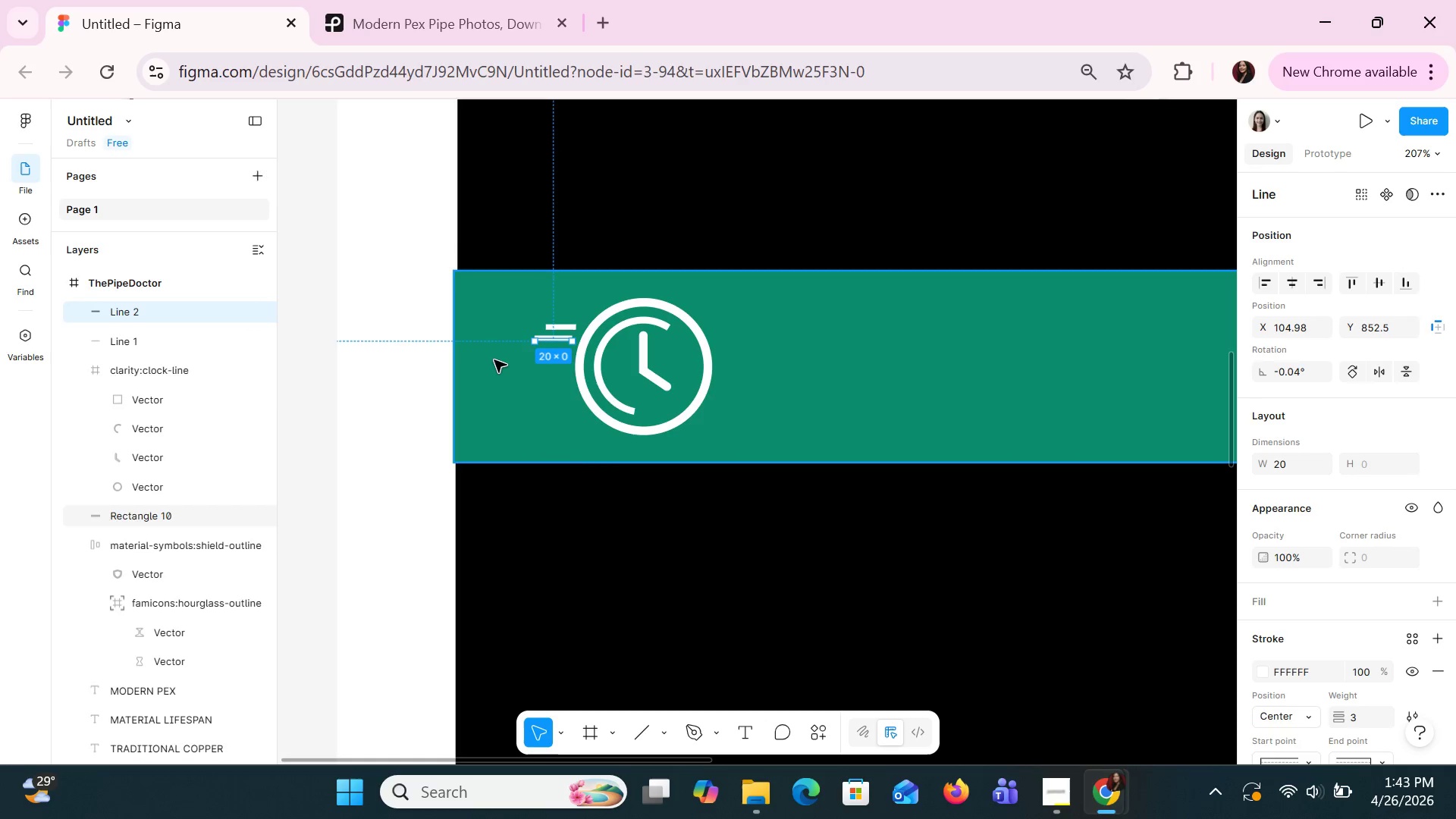 
key(Control+V)
 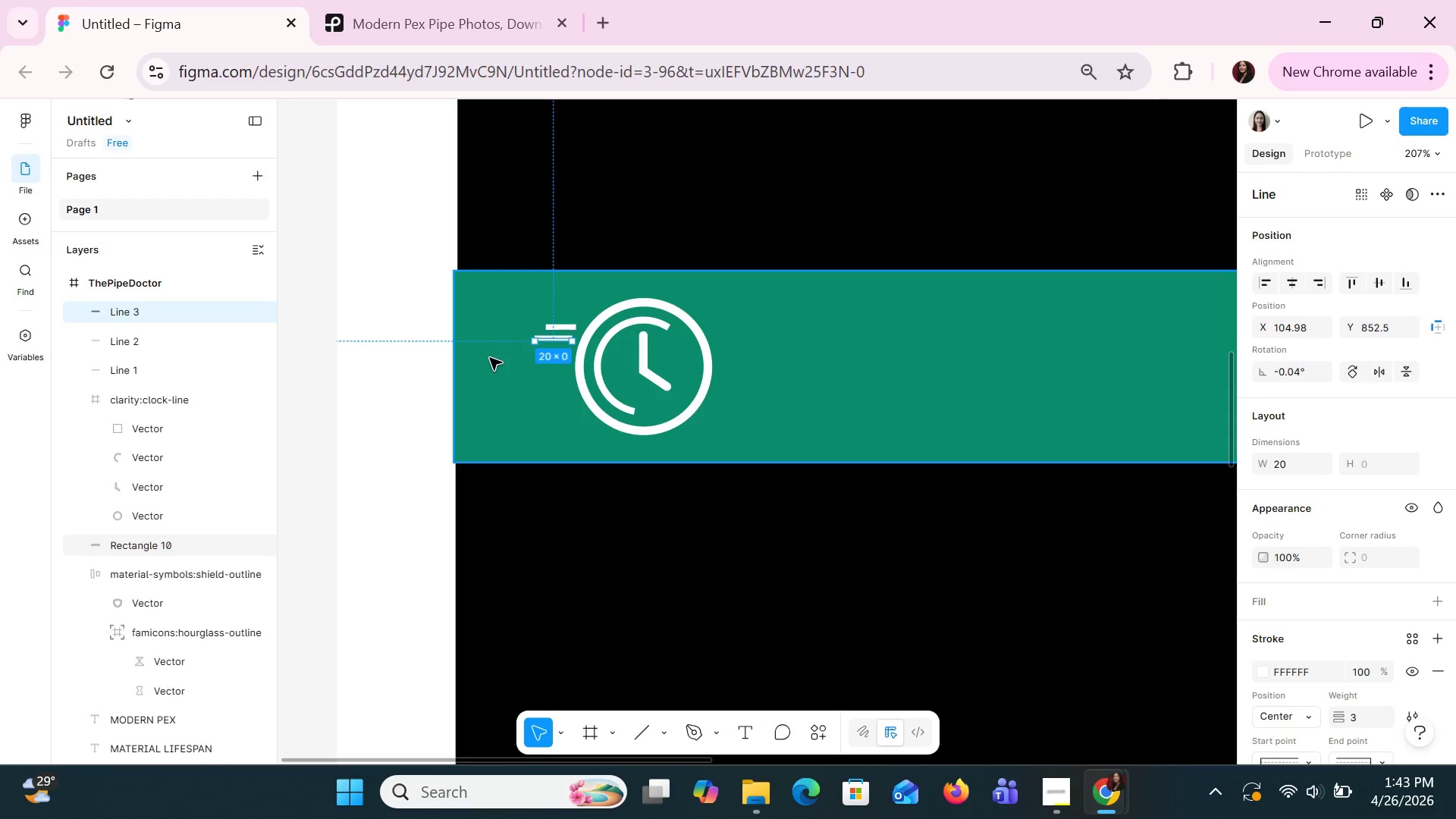 
key(ArrowDown)
 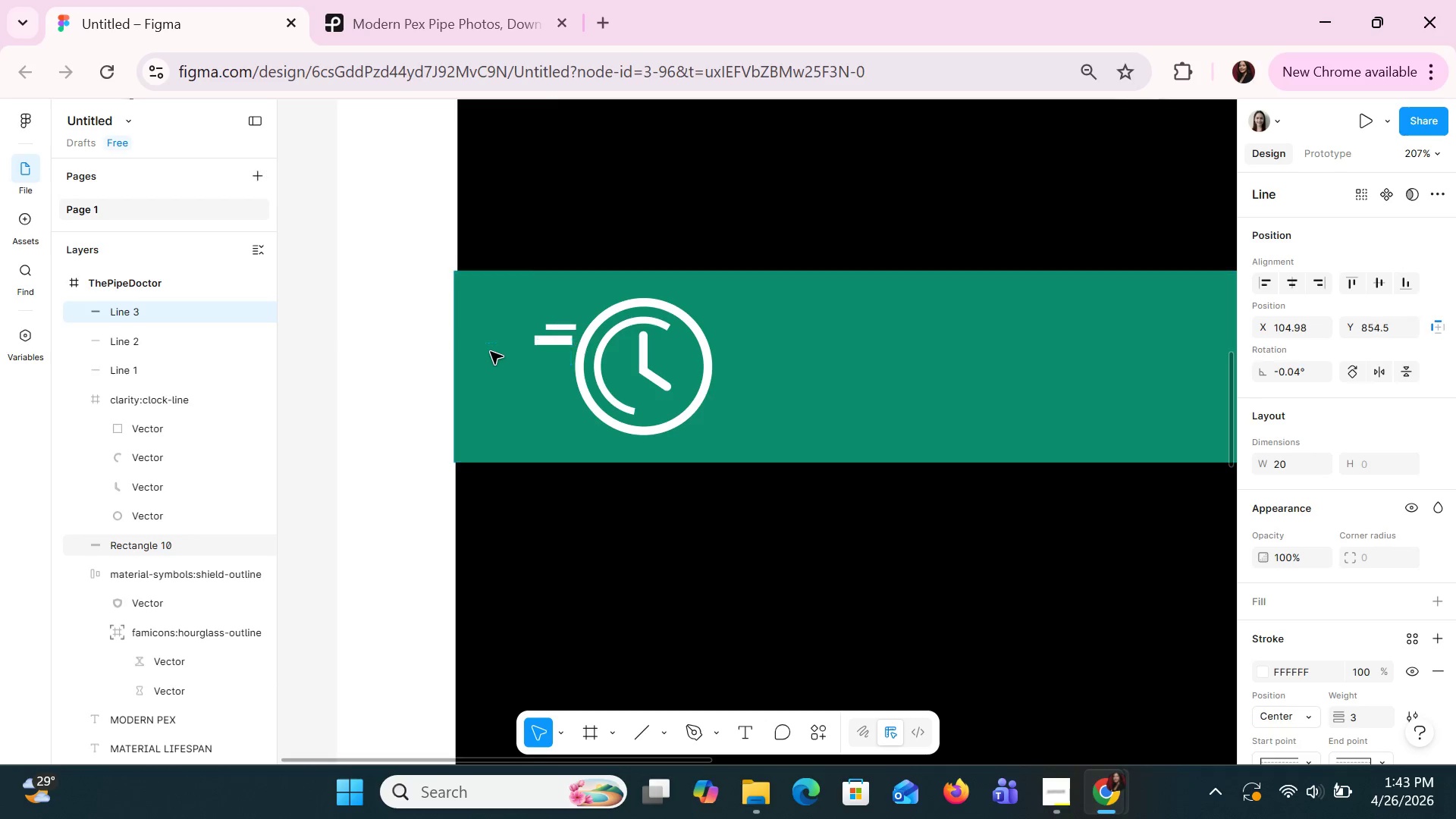 
key(ArrowDown)
 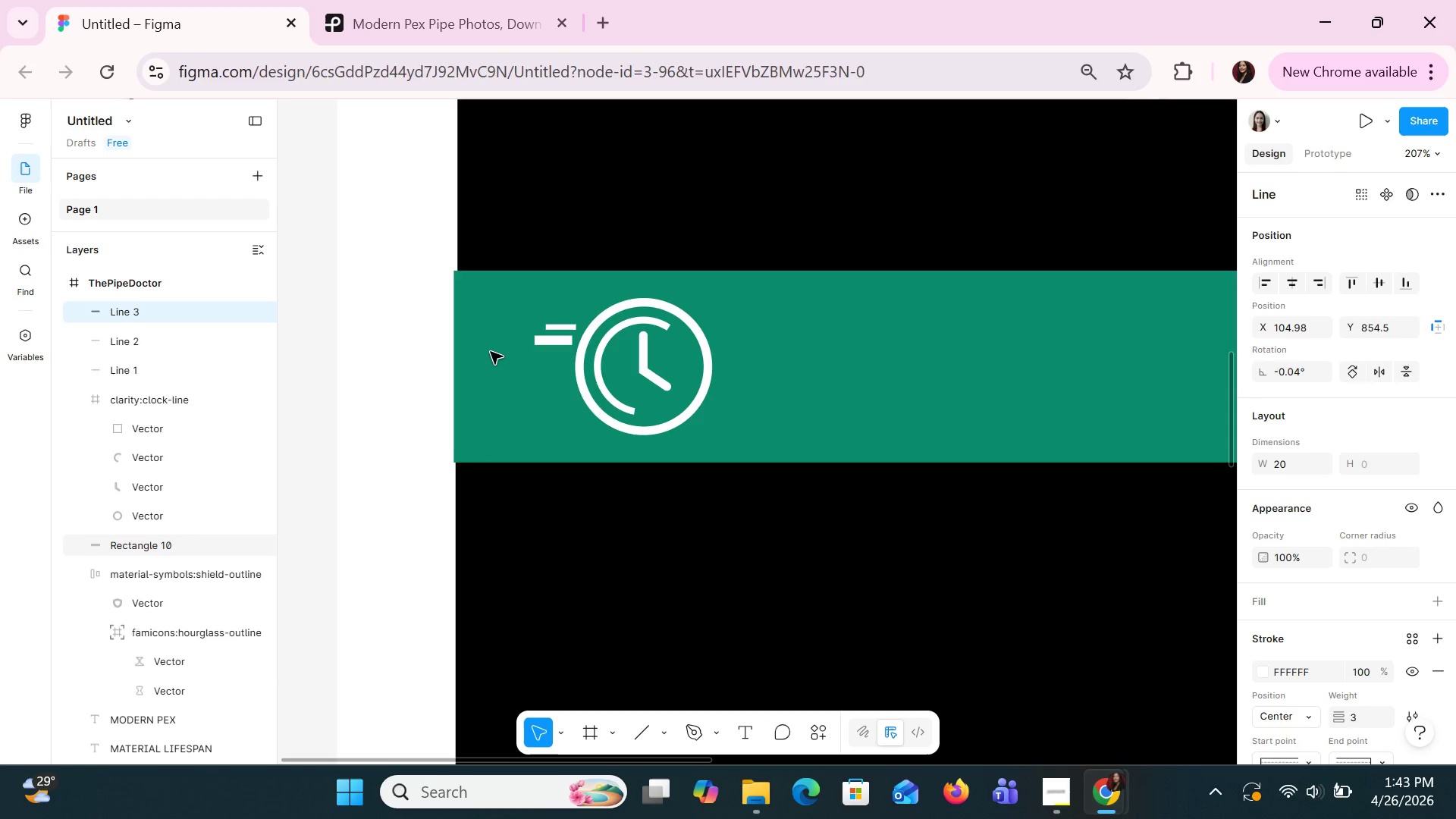 
key(ArrowDown)
 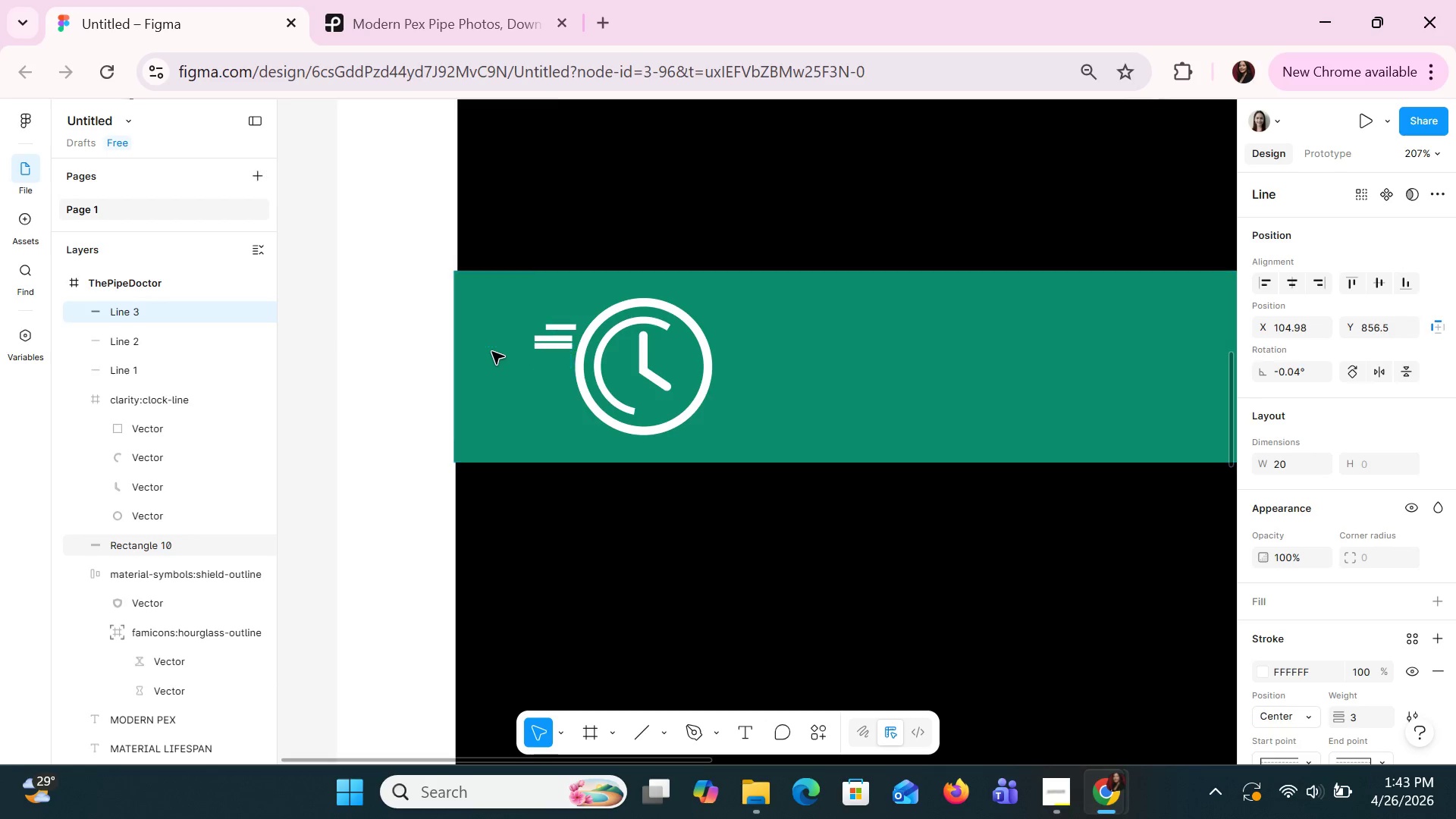 
key(ArrowDown)
 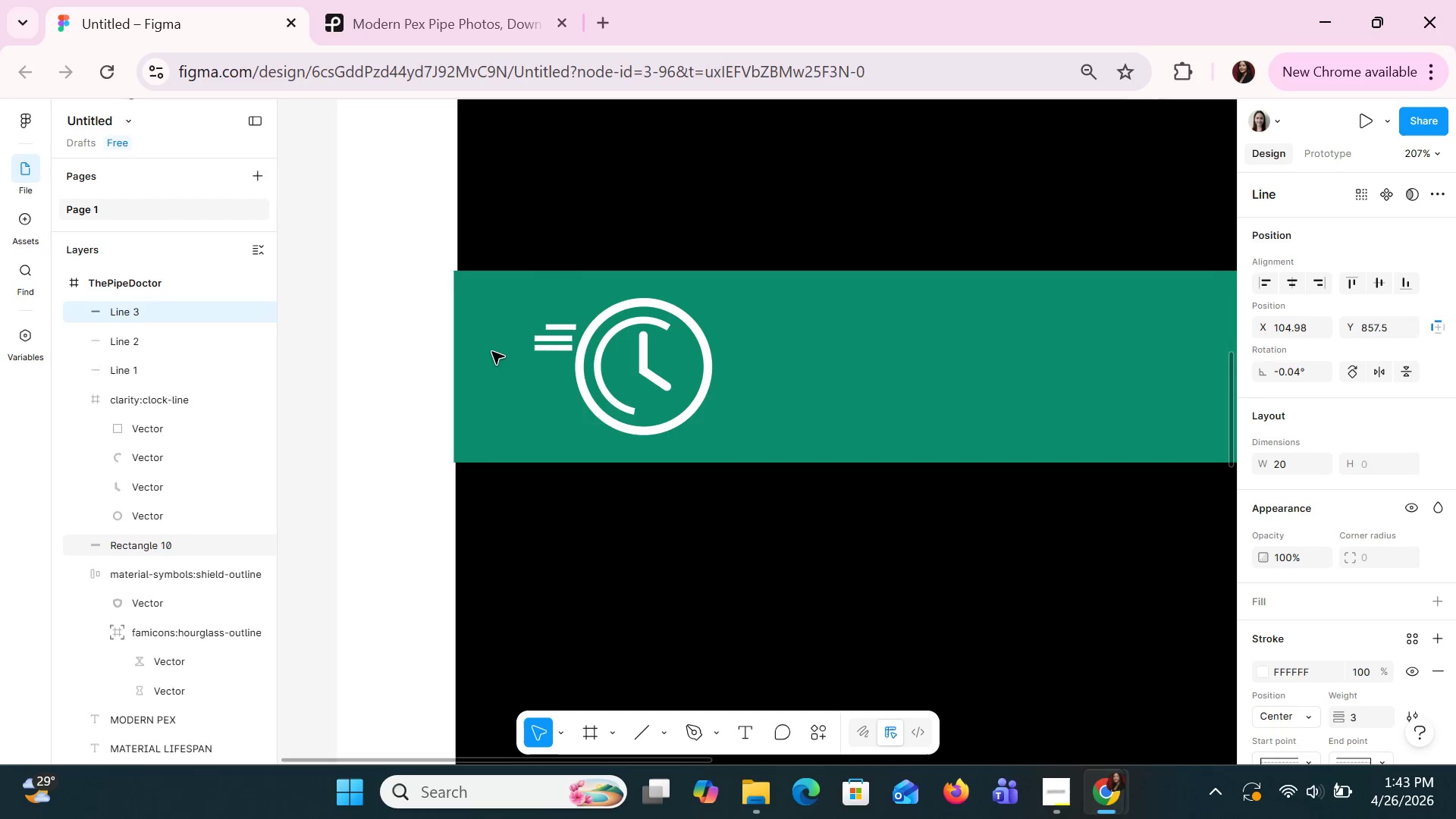 
key(ArrowDown)
 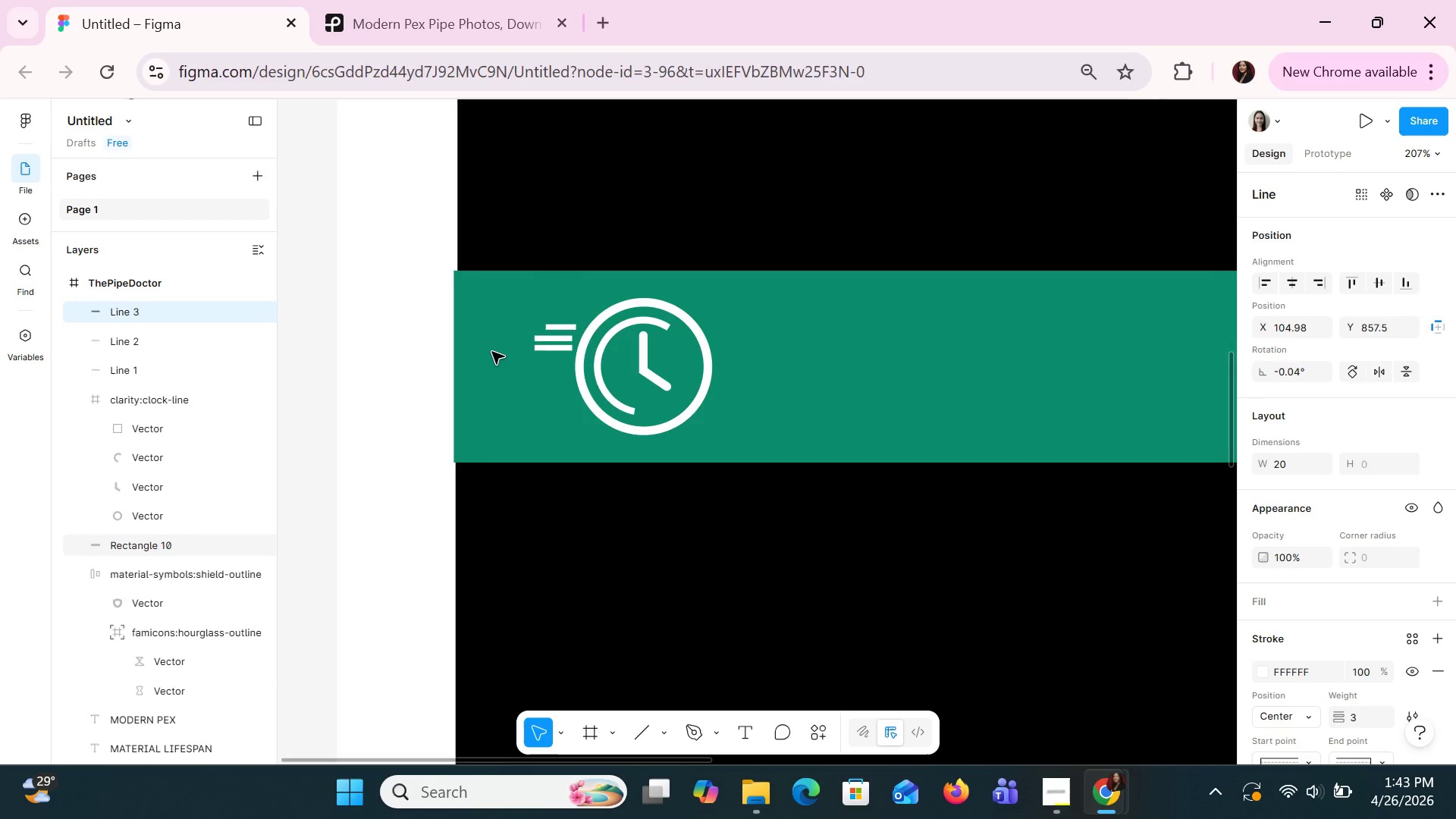 
key(ArrowDown)
 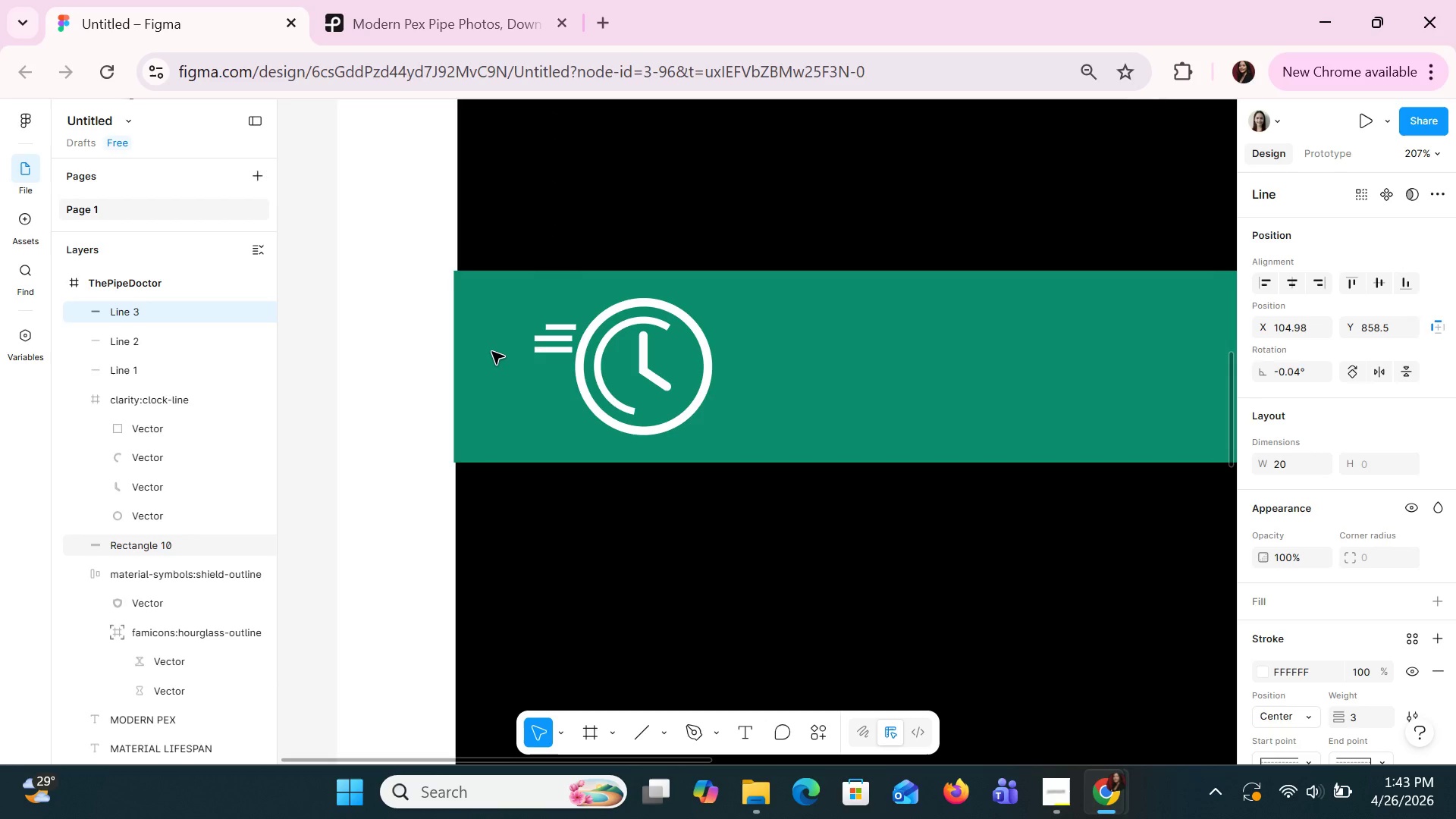 
key(ArrowDown)
 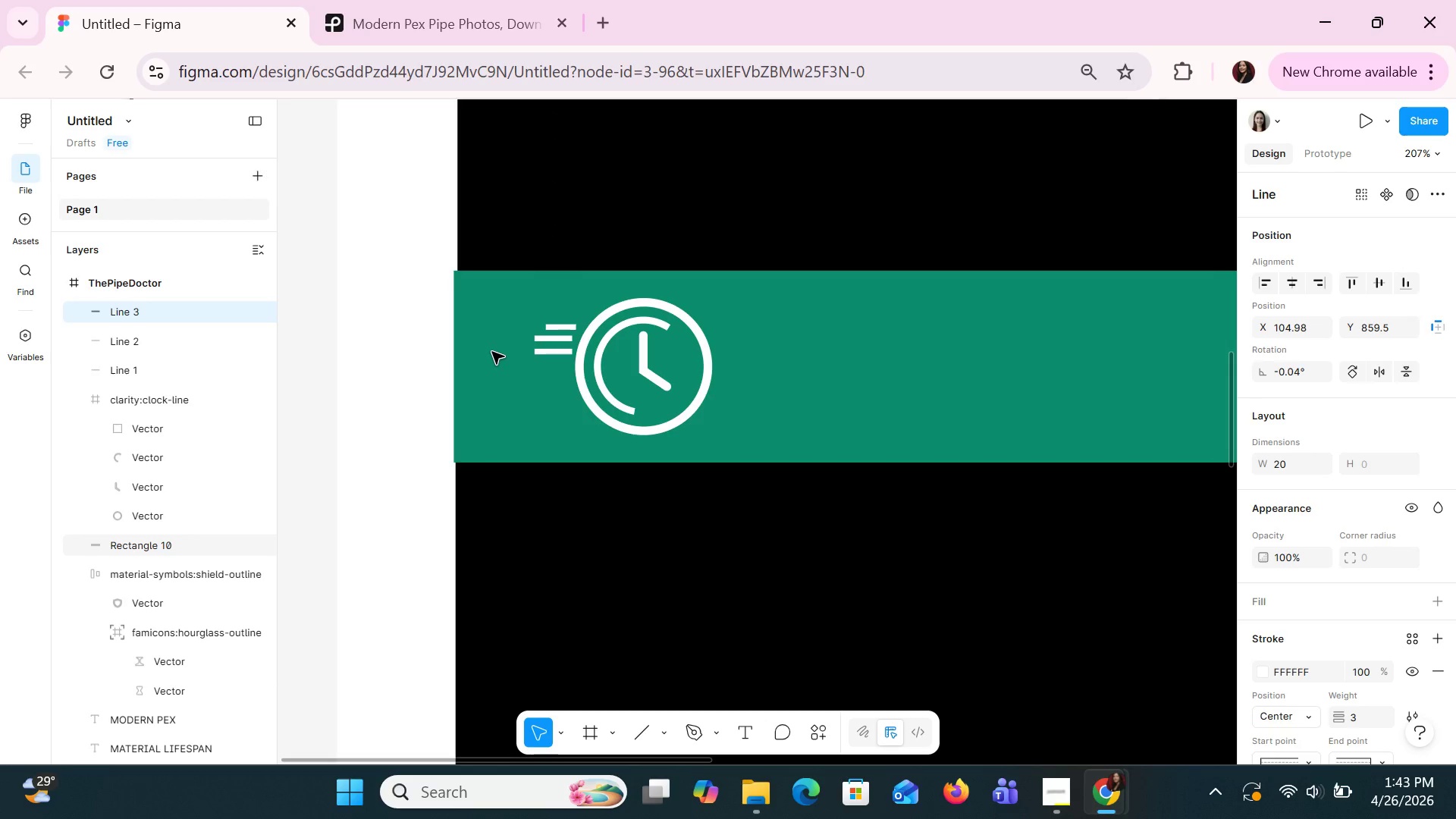 
key(ArrowUp)
 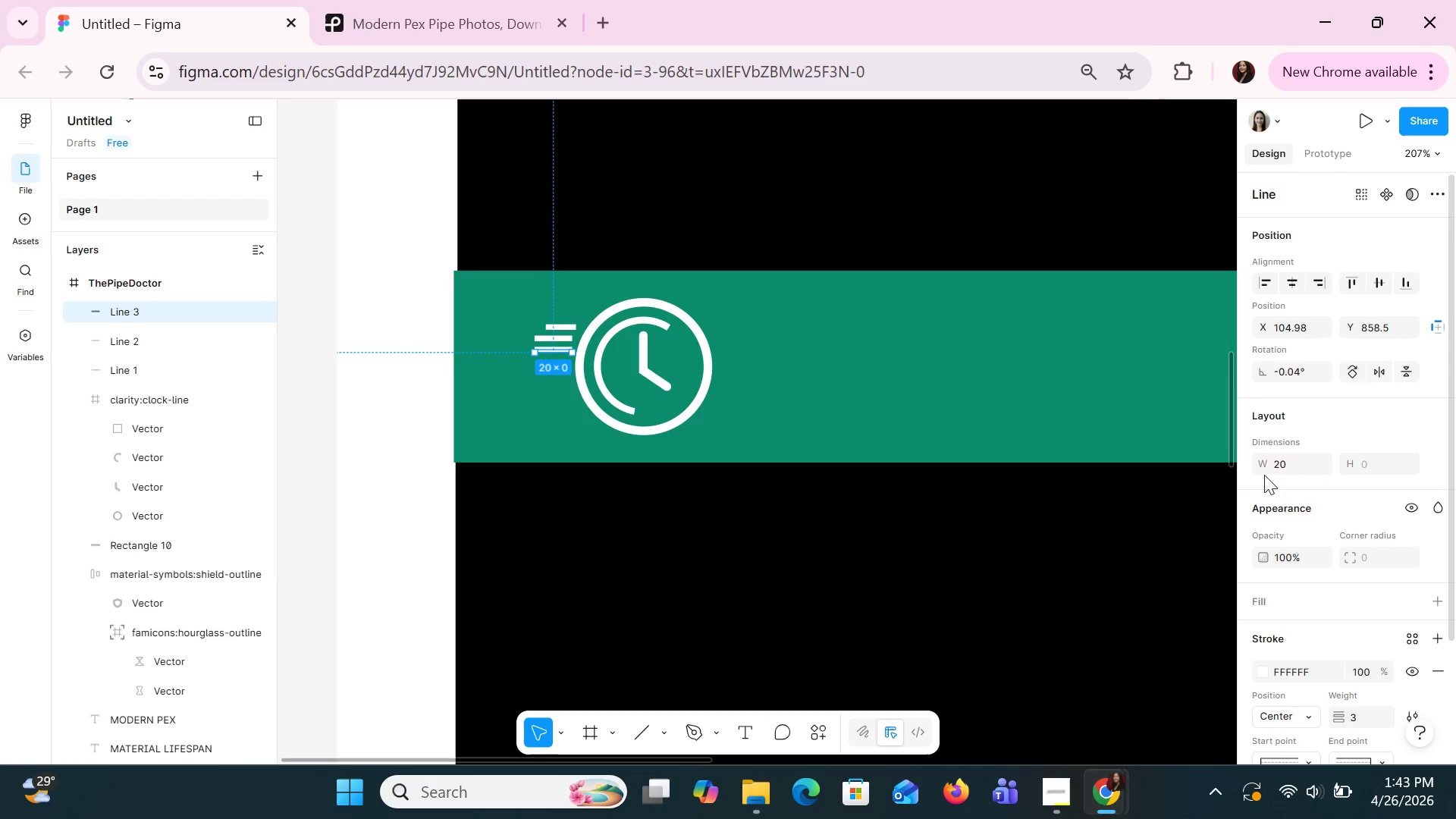 
left_click([1276, 465])
 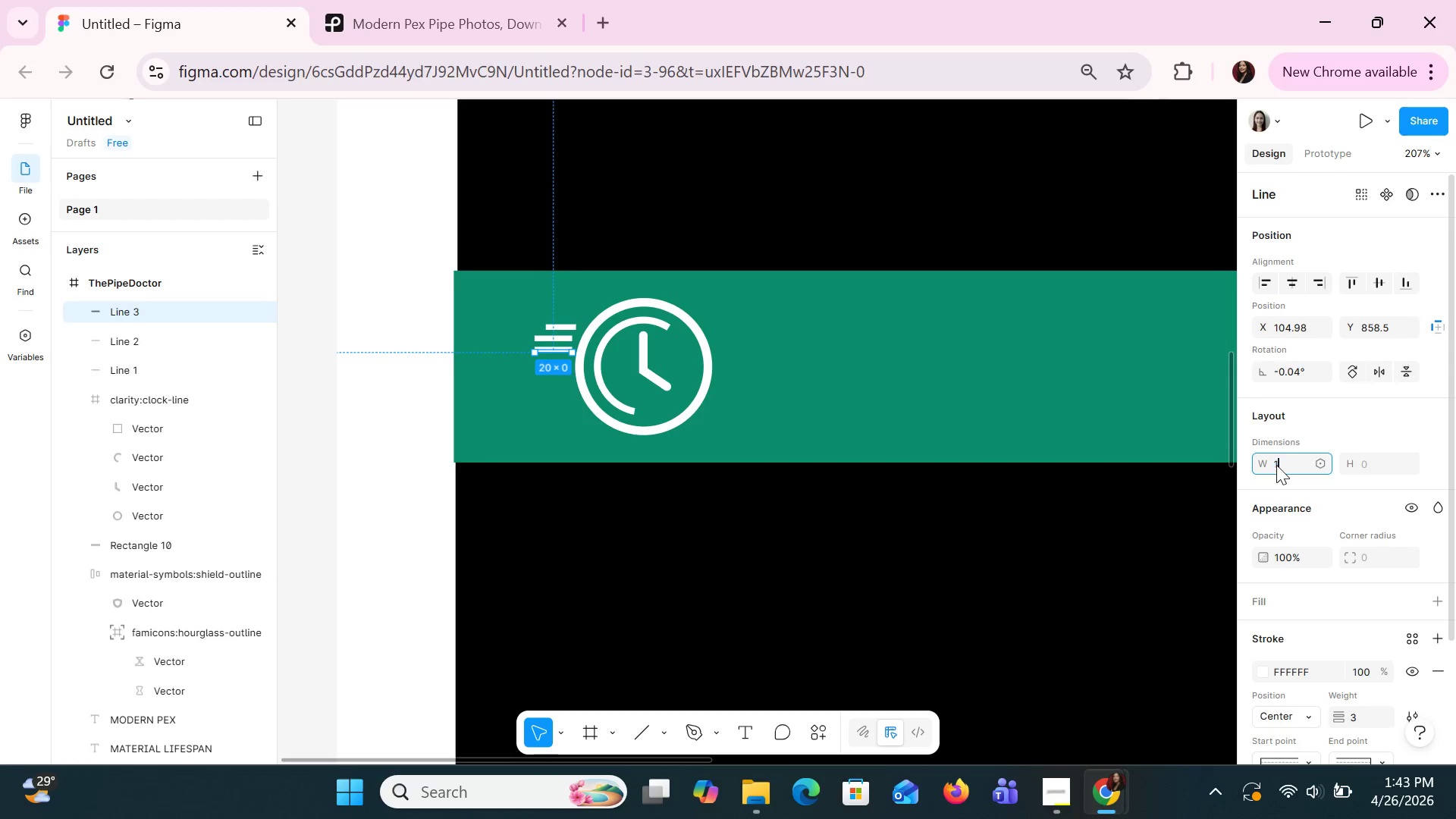 
type(16)
 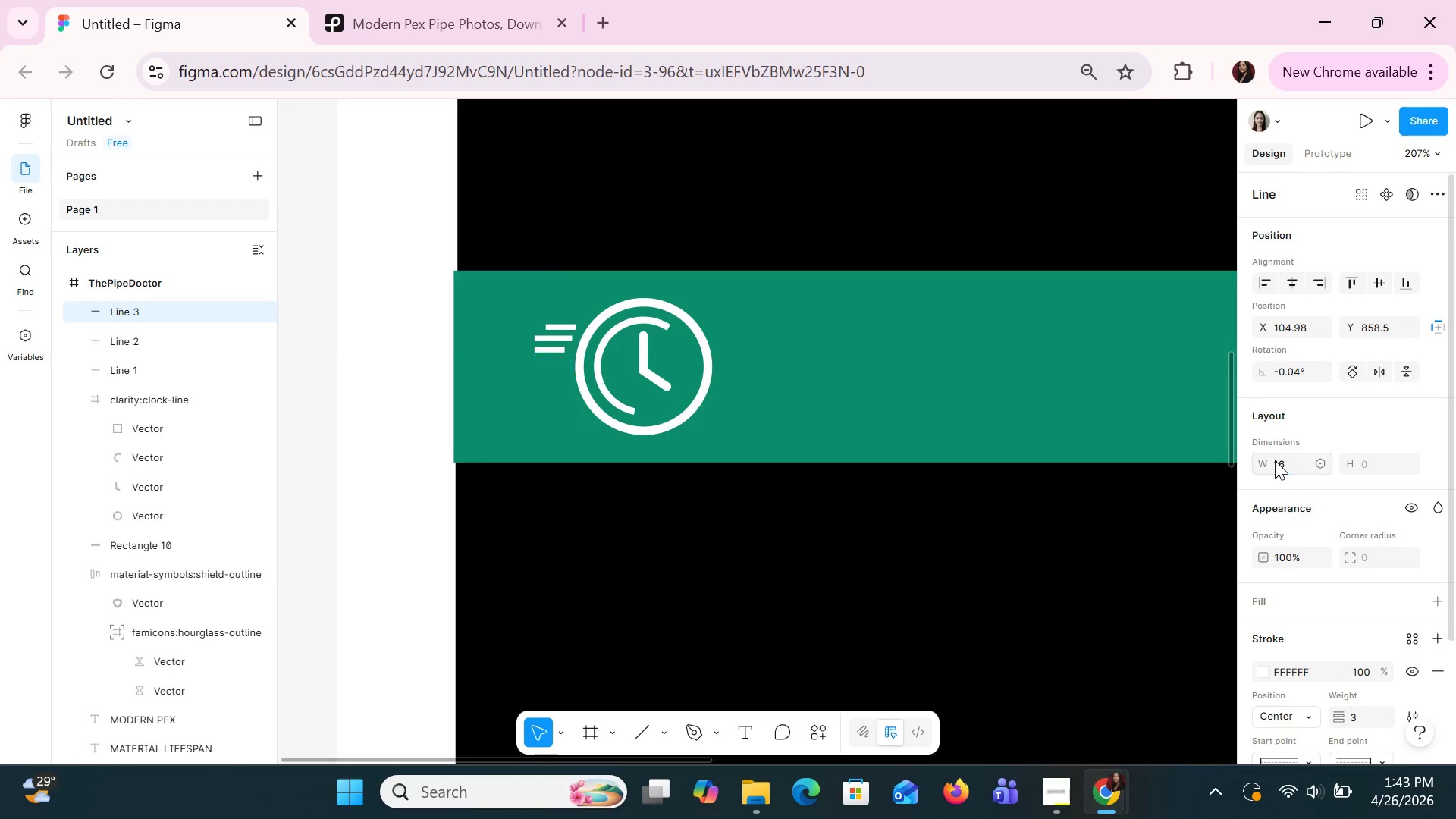 
key(Enter)
 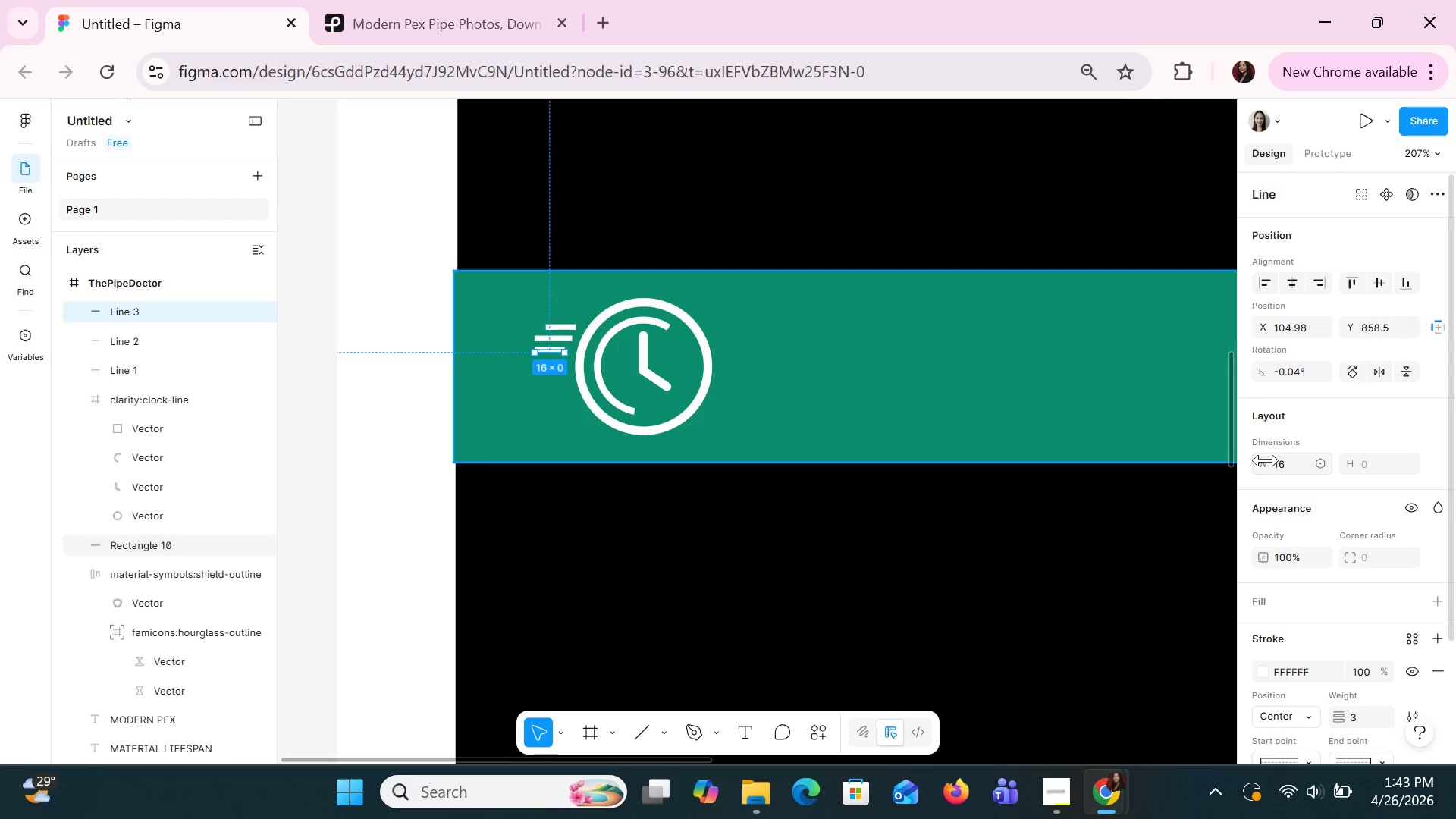 
key(ArrowRight)
 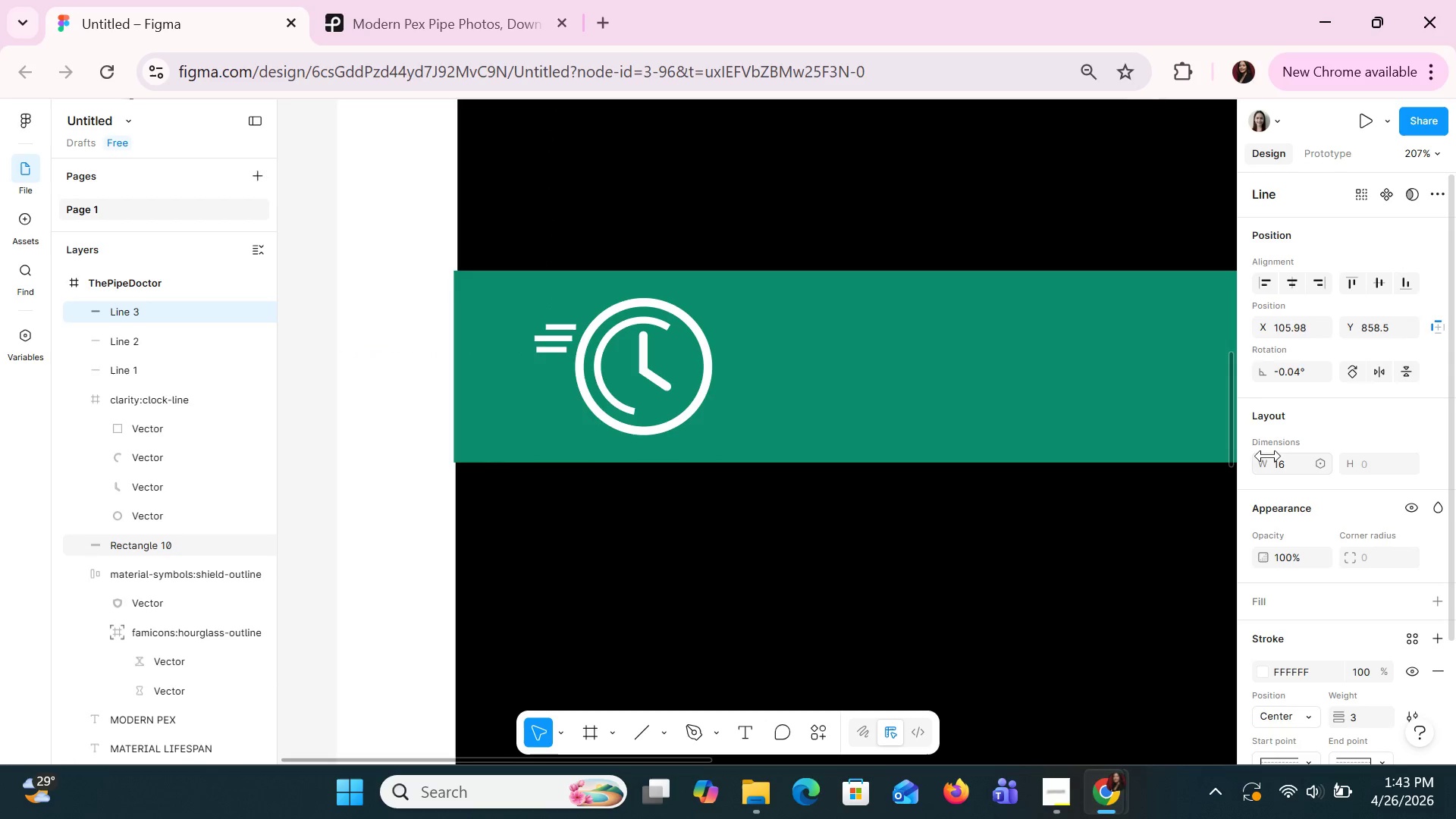 
key(ArrowRight)
 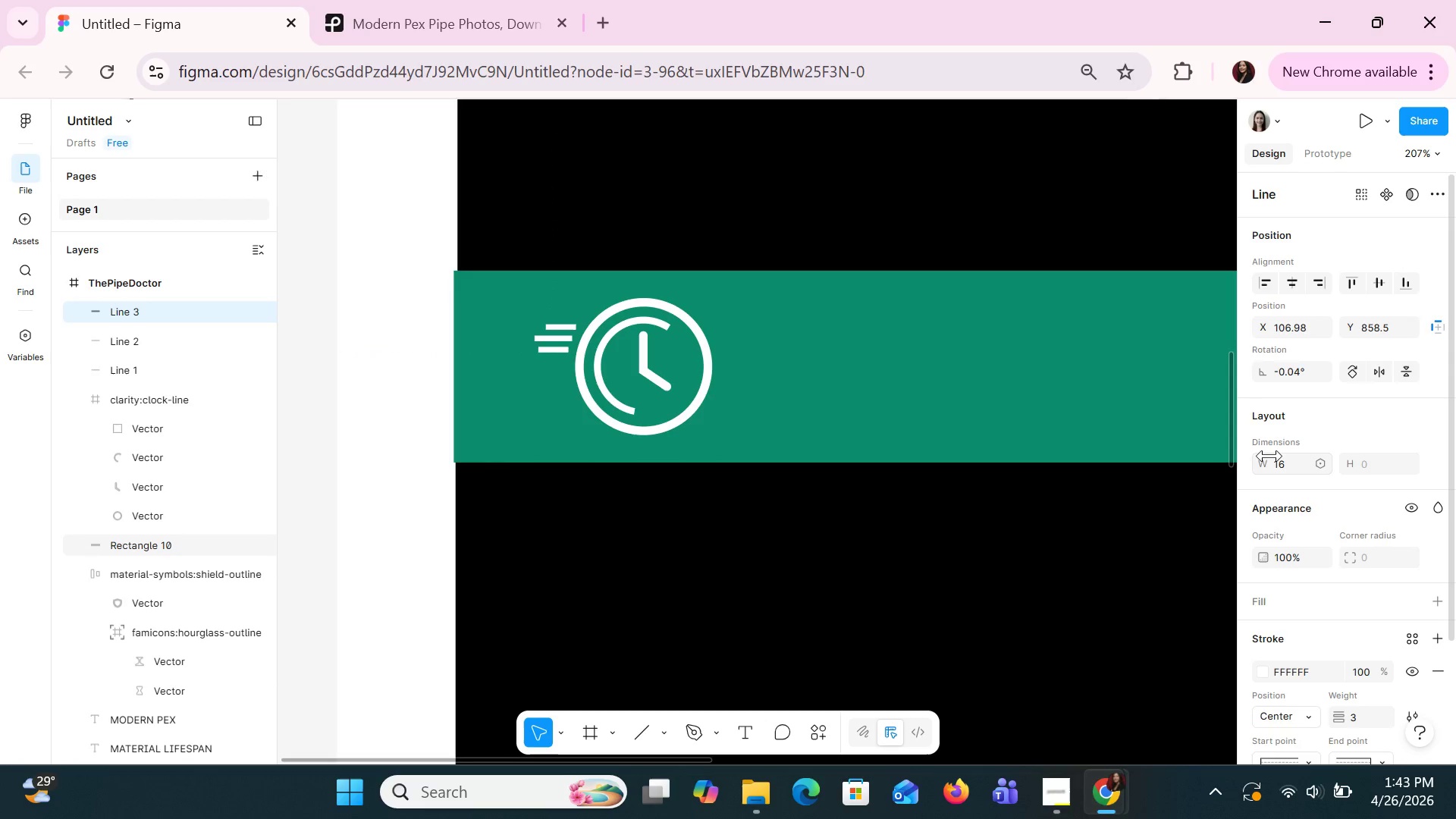 
key(ArrowRight)
 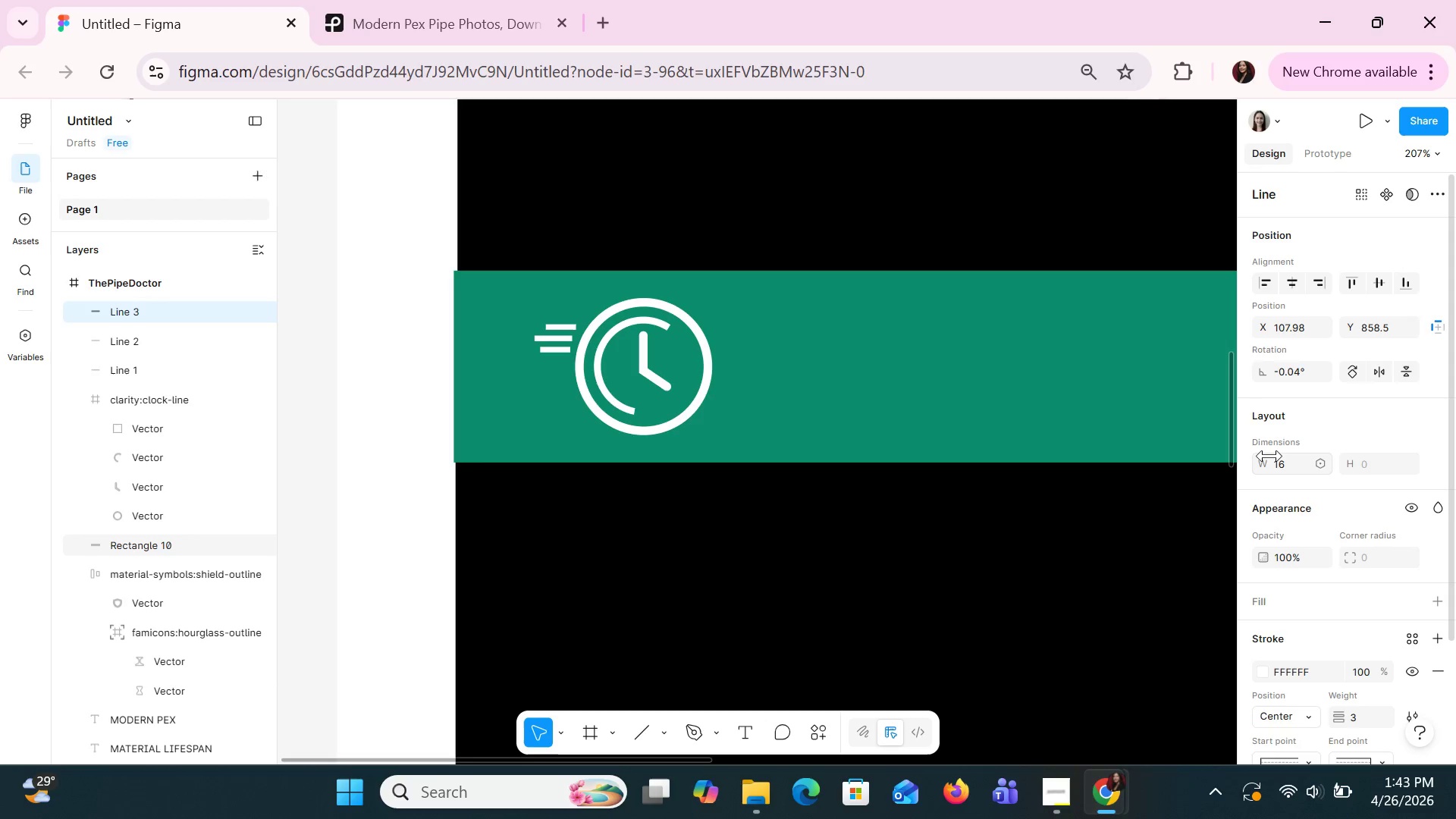 
key(ArrowDown)
 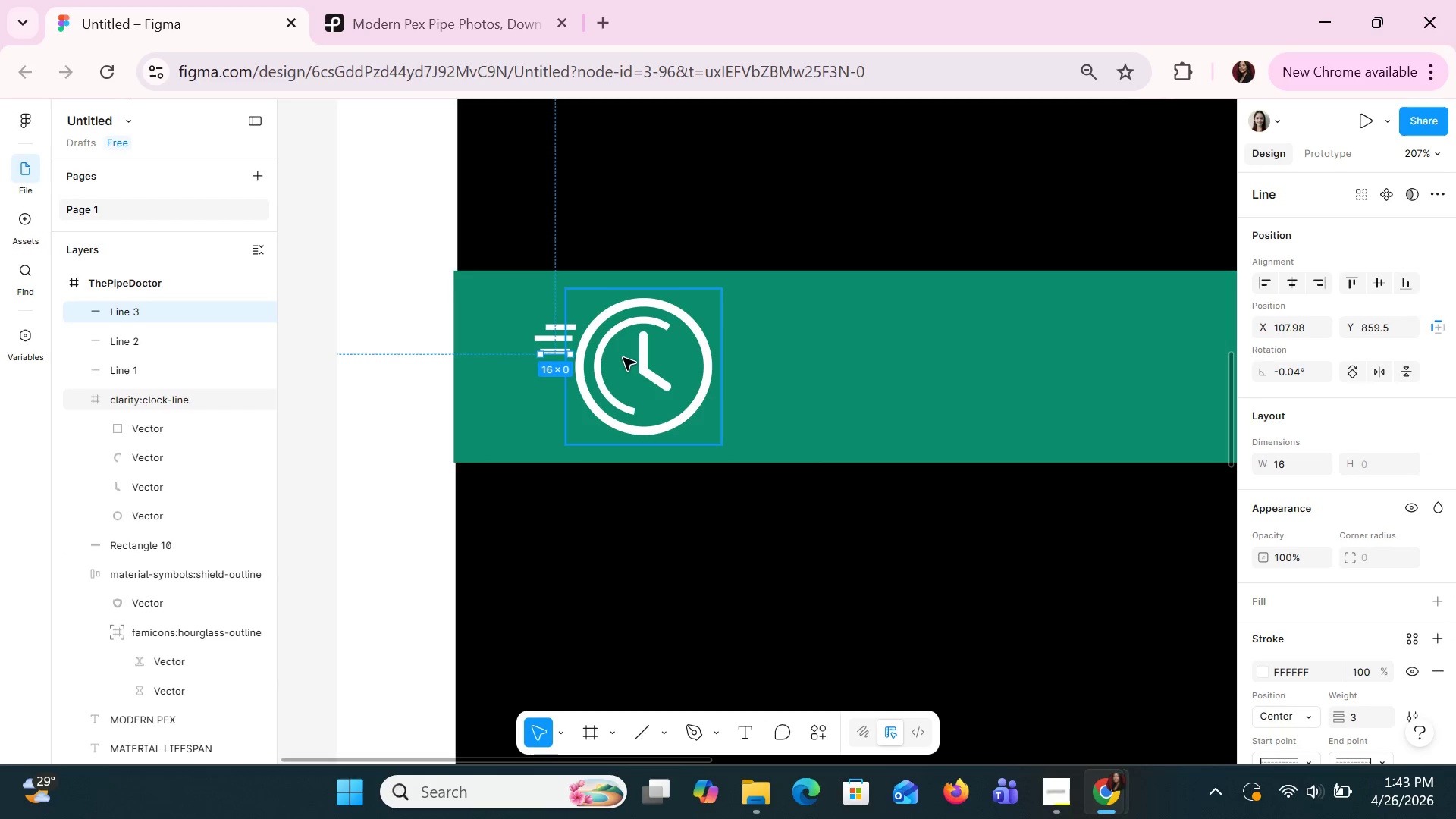 
key(Control+C)
 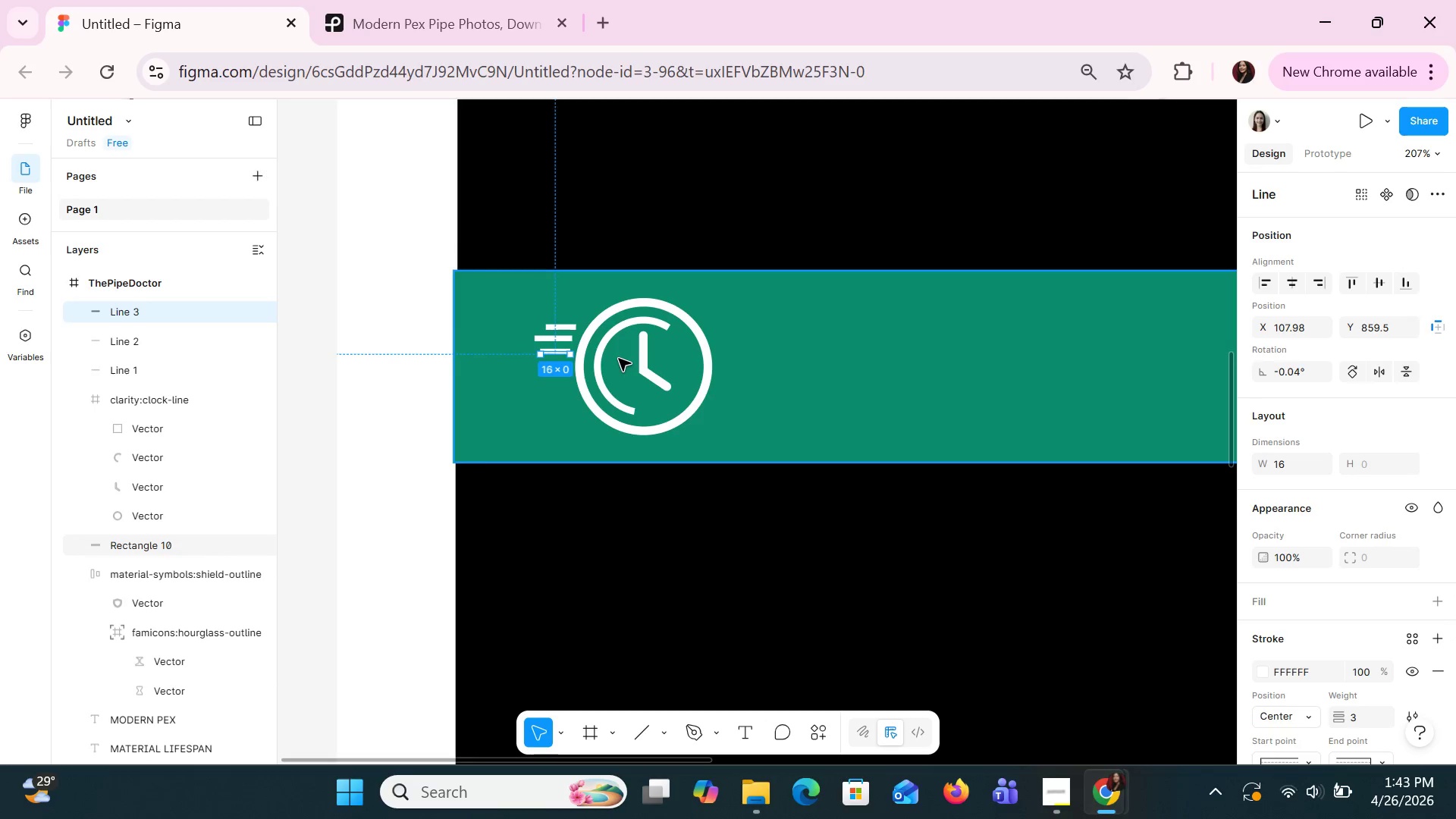 
key(Control+V)
 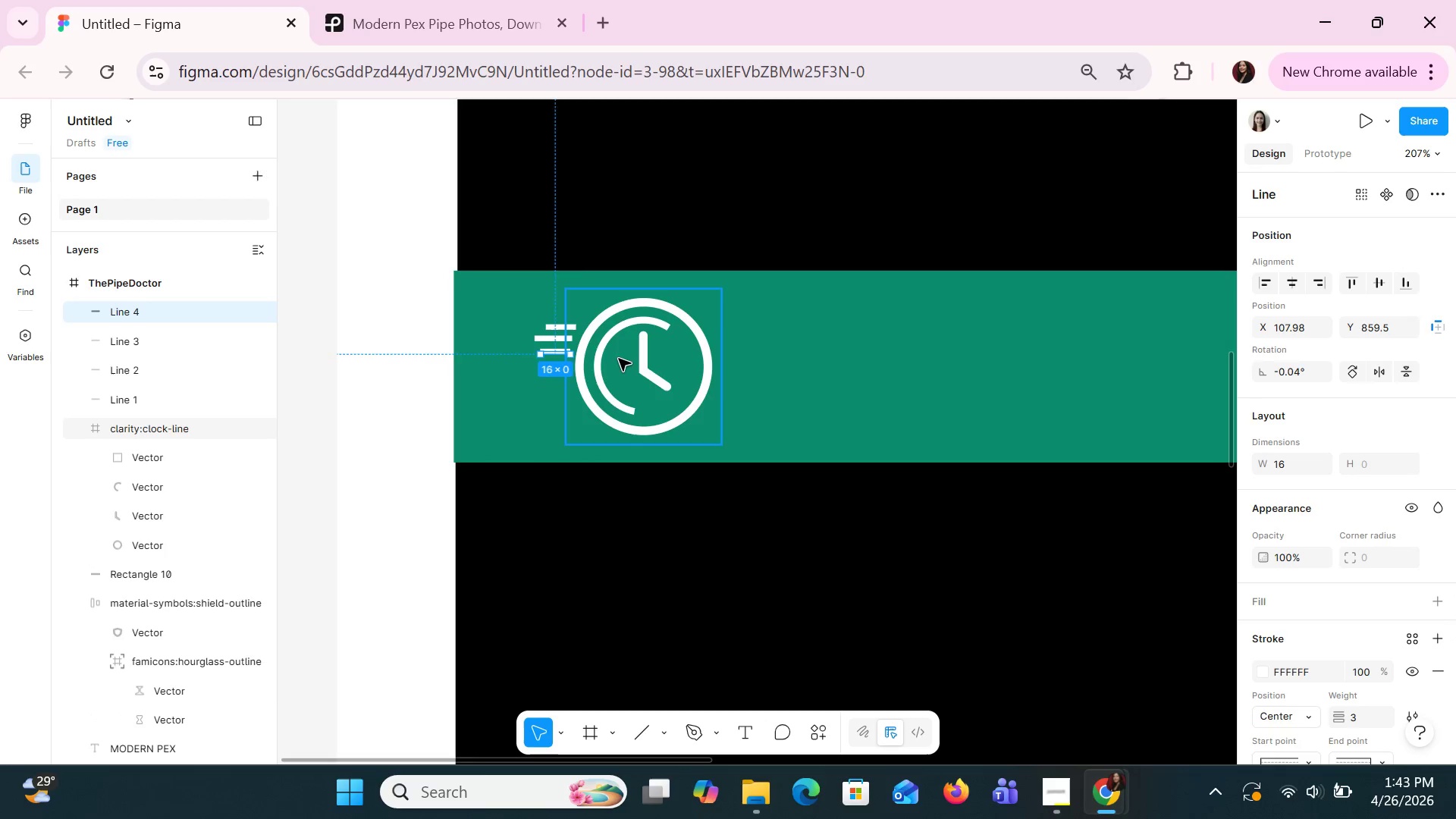 
key(ArrowDown)
 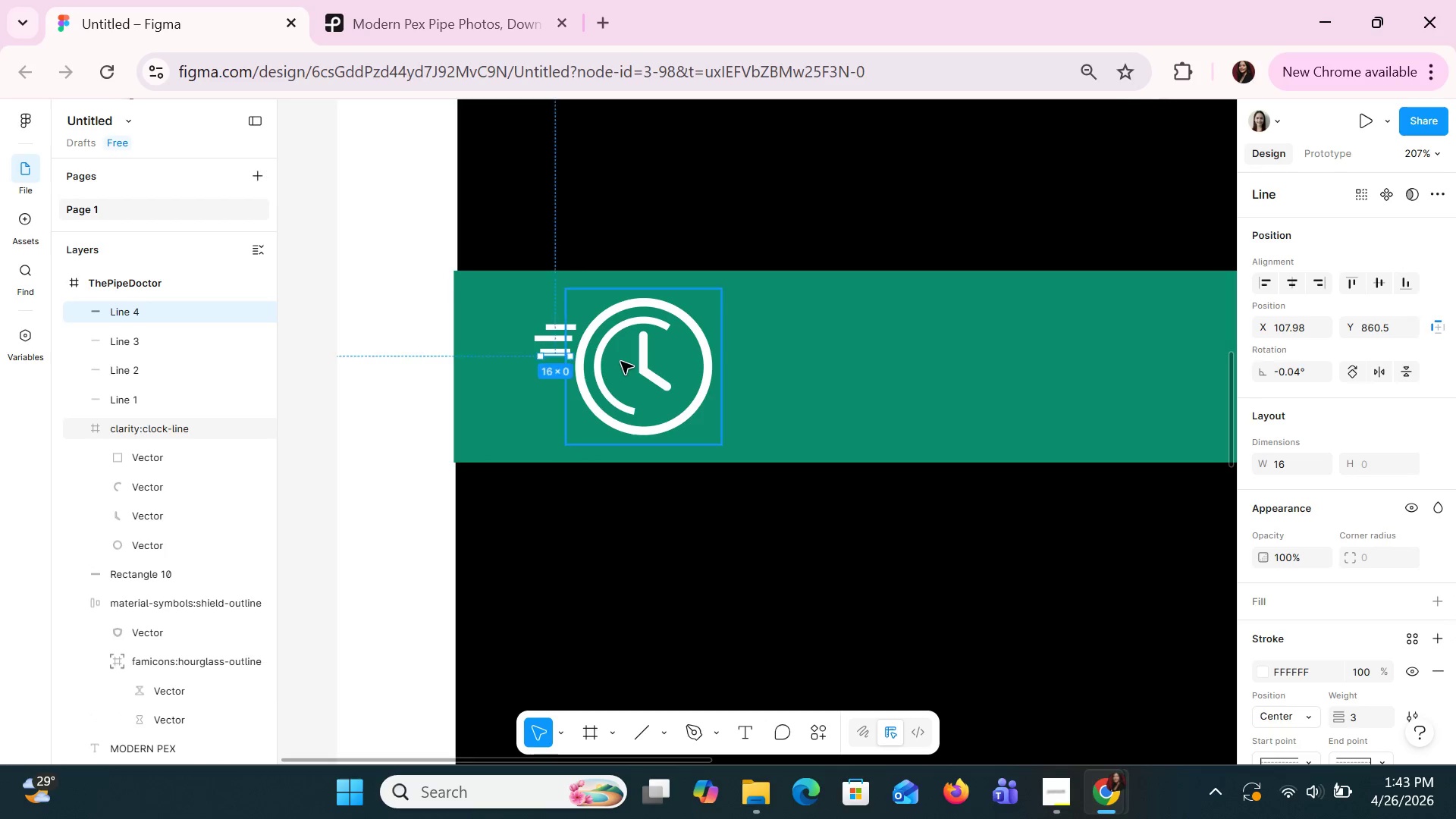 
key(ArrowDown)
 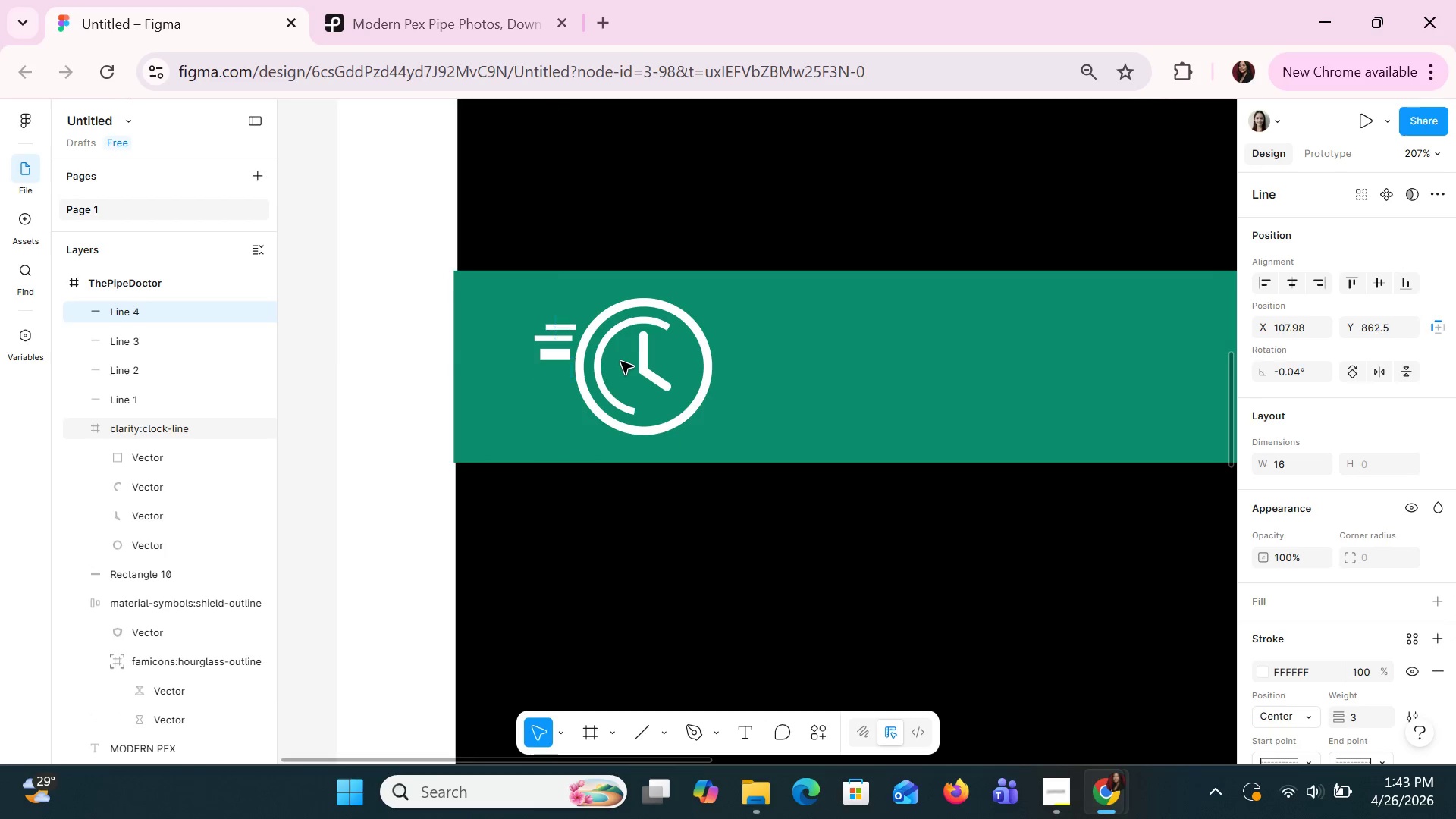 
key(ArrowDown)
 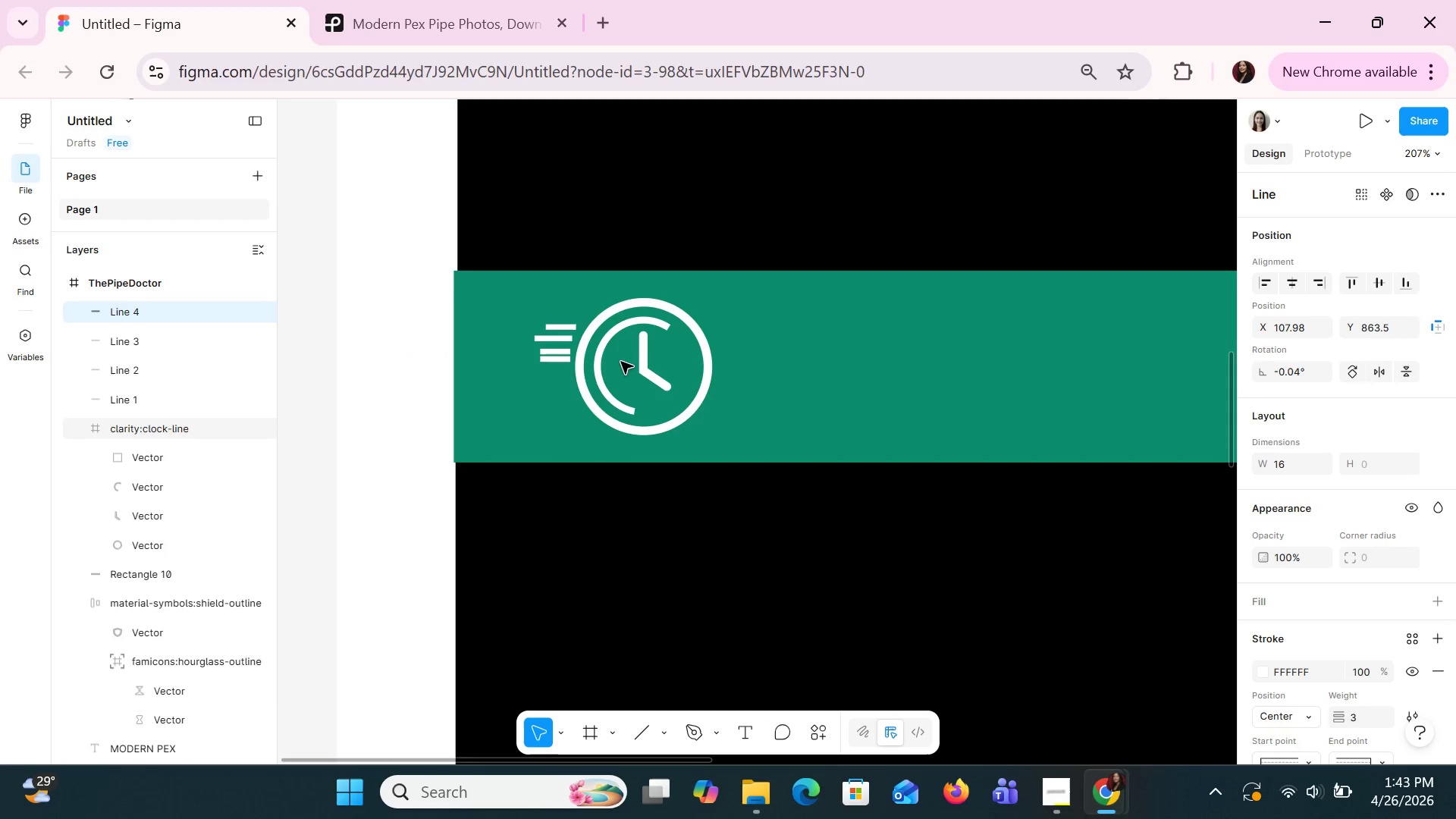 
key(ArrowDown)
 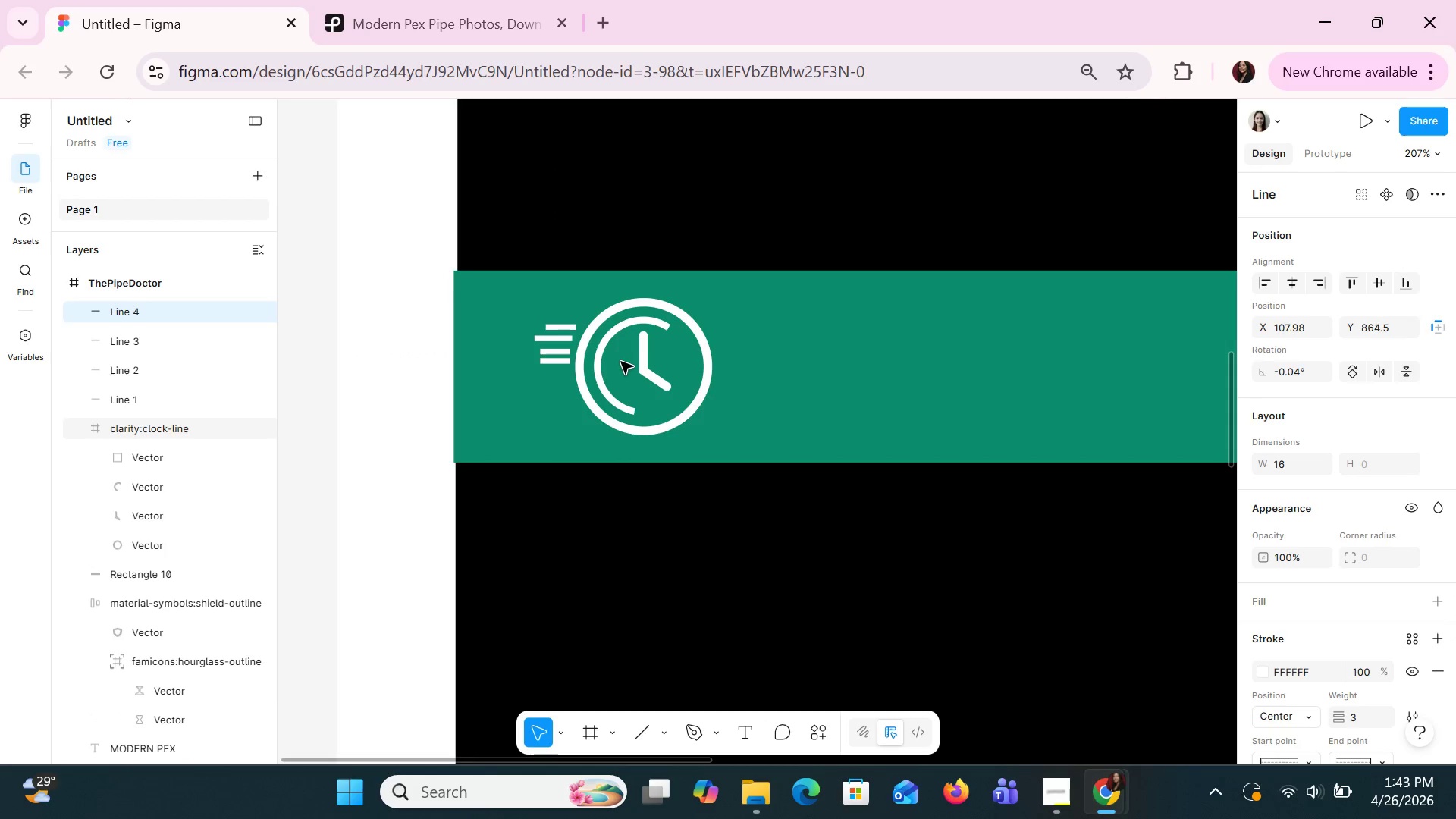 
key(ArrowDown)
 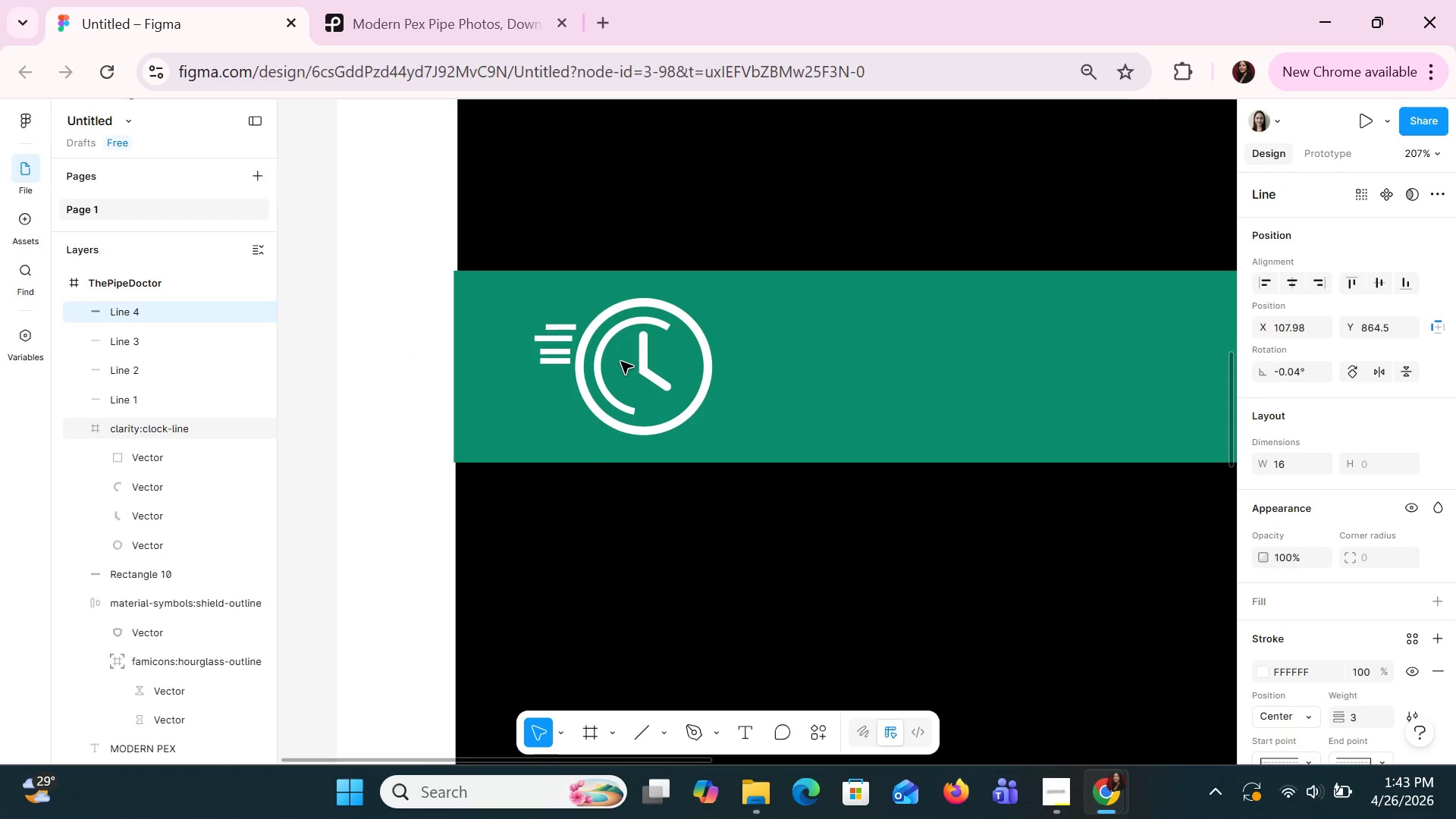 
key(ArrowDown)
 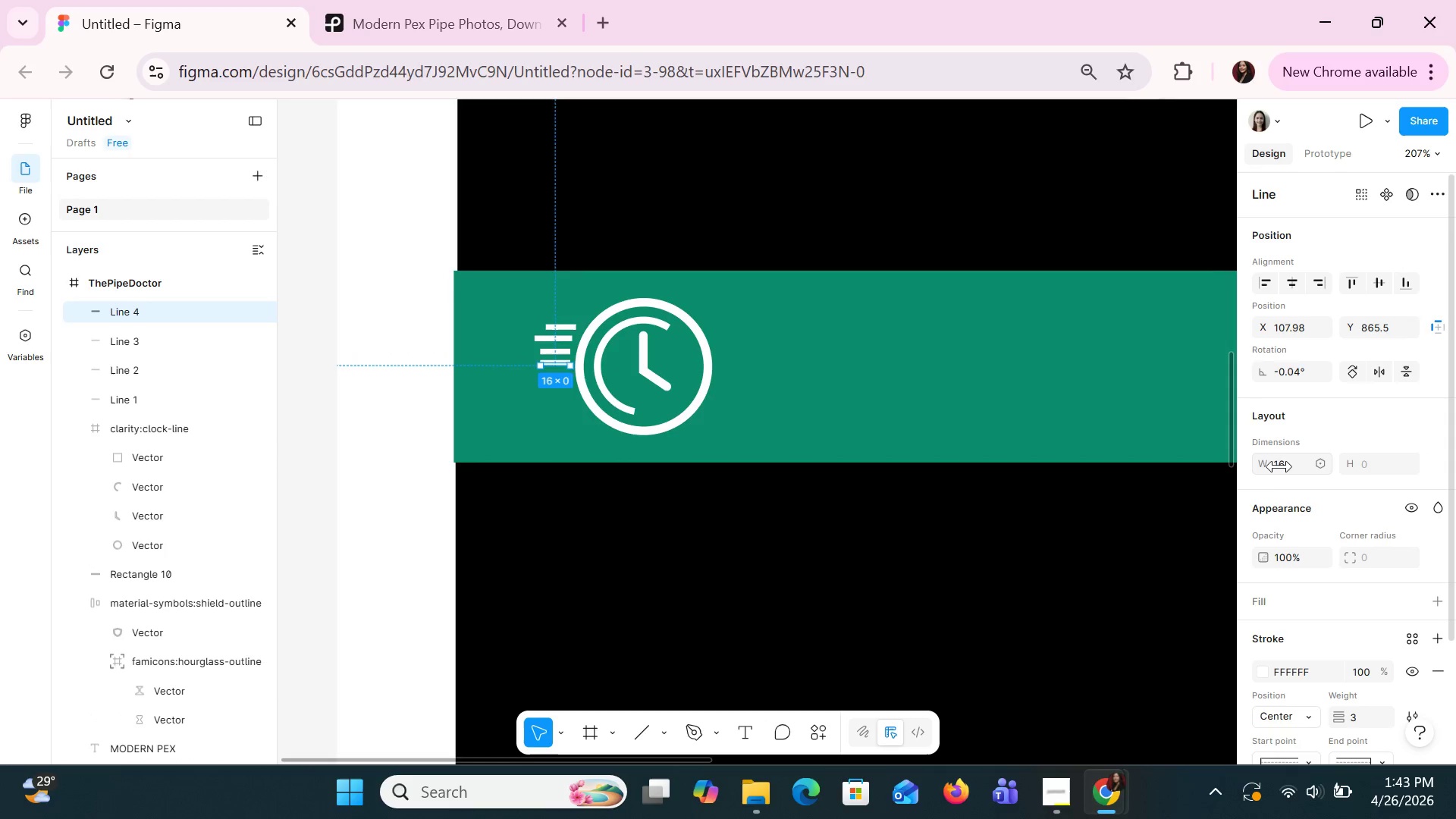 
left_click_drag(start_coordinate=[1294, 474], to_coordinate=[728, 431])
 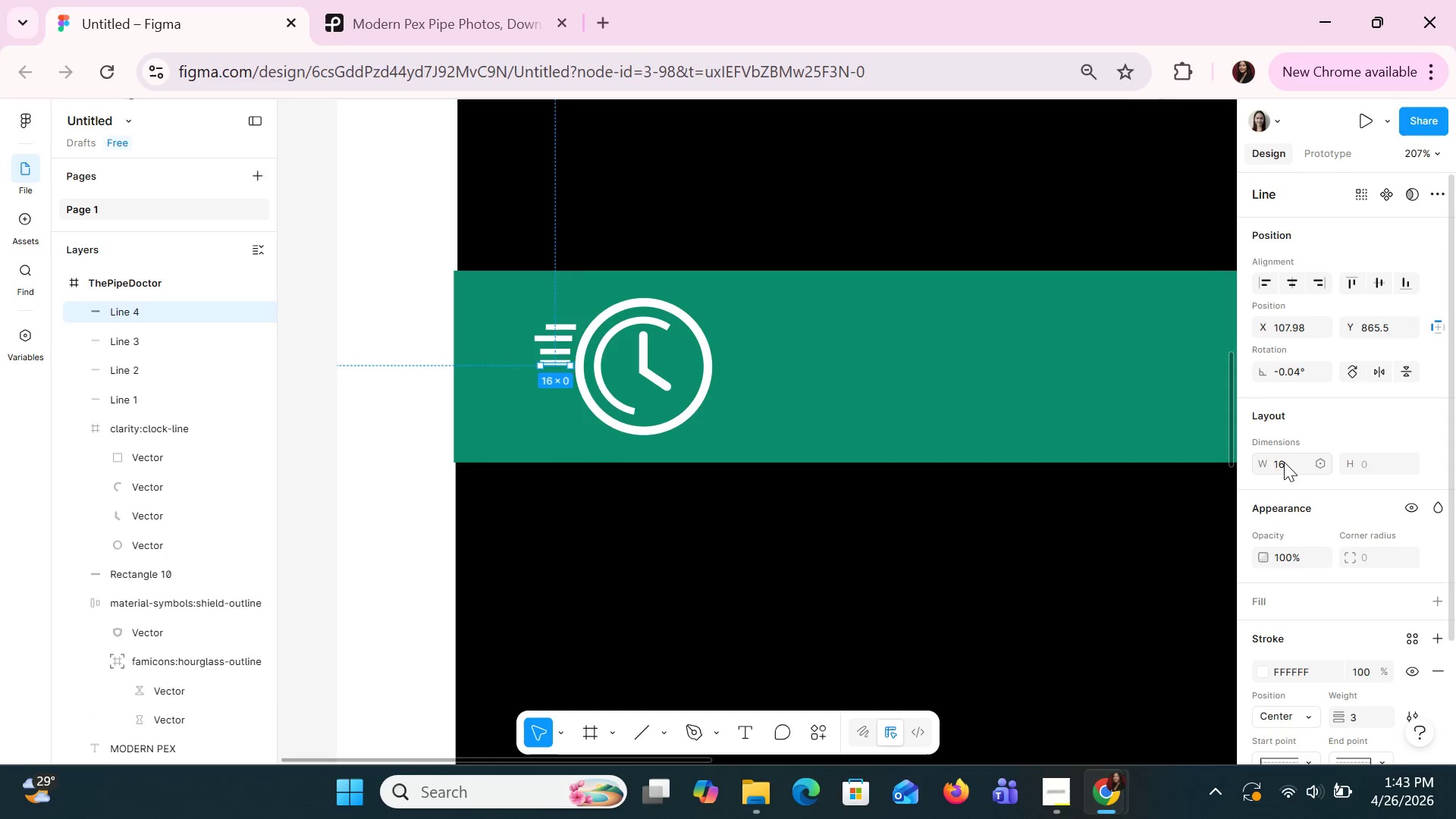 
left_click([1284, 462])
 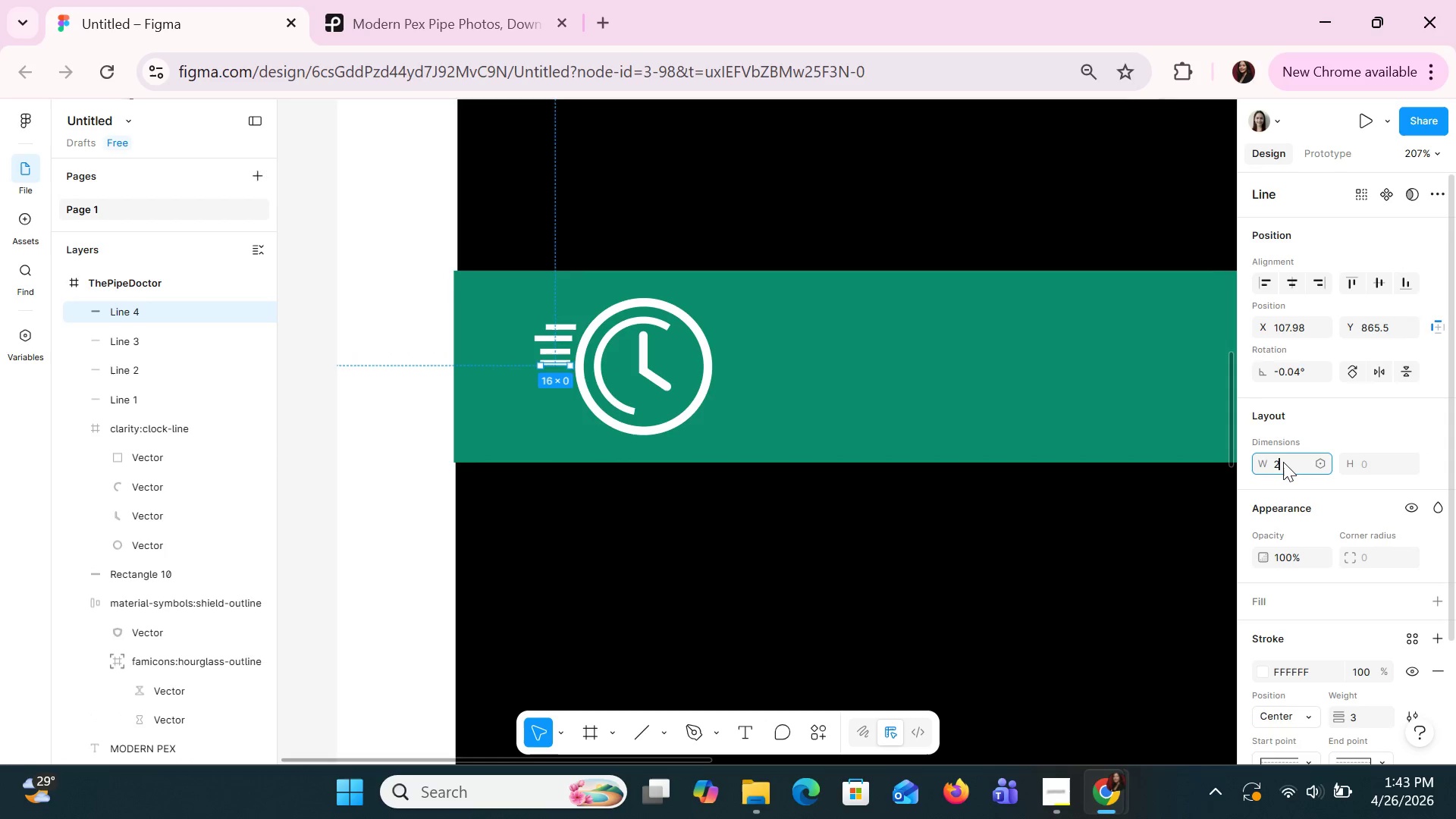 
type(20)
 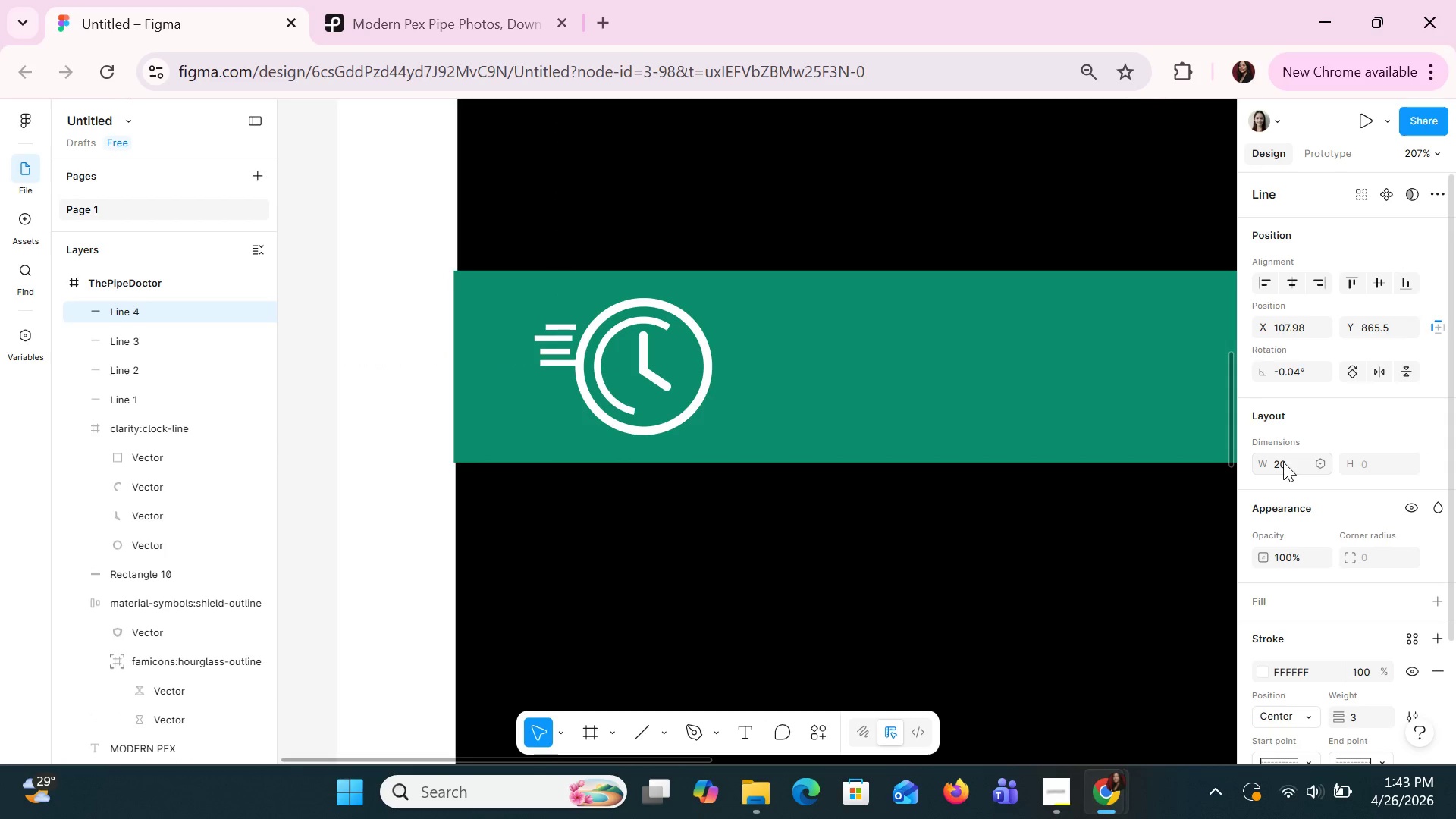 
key(Enter)
 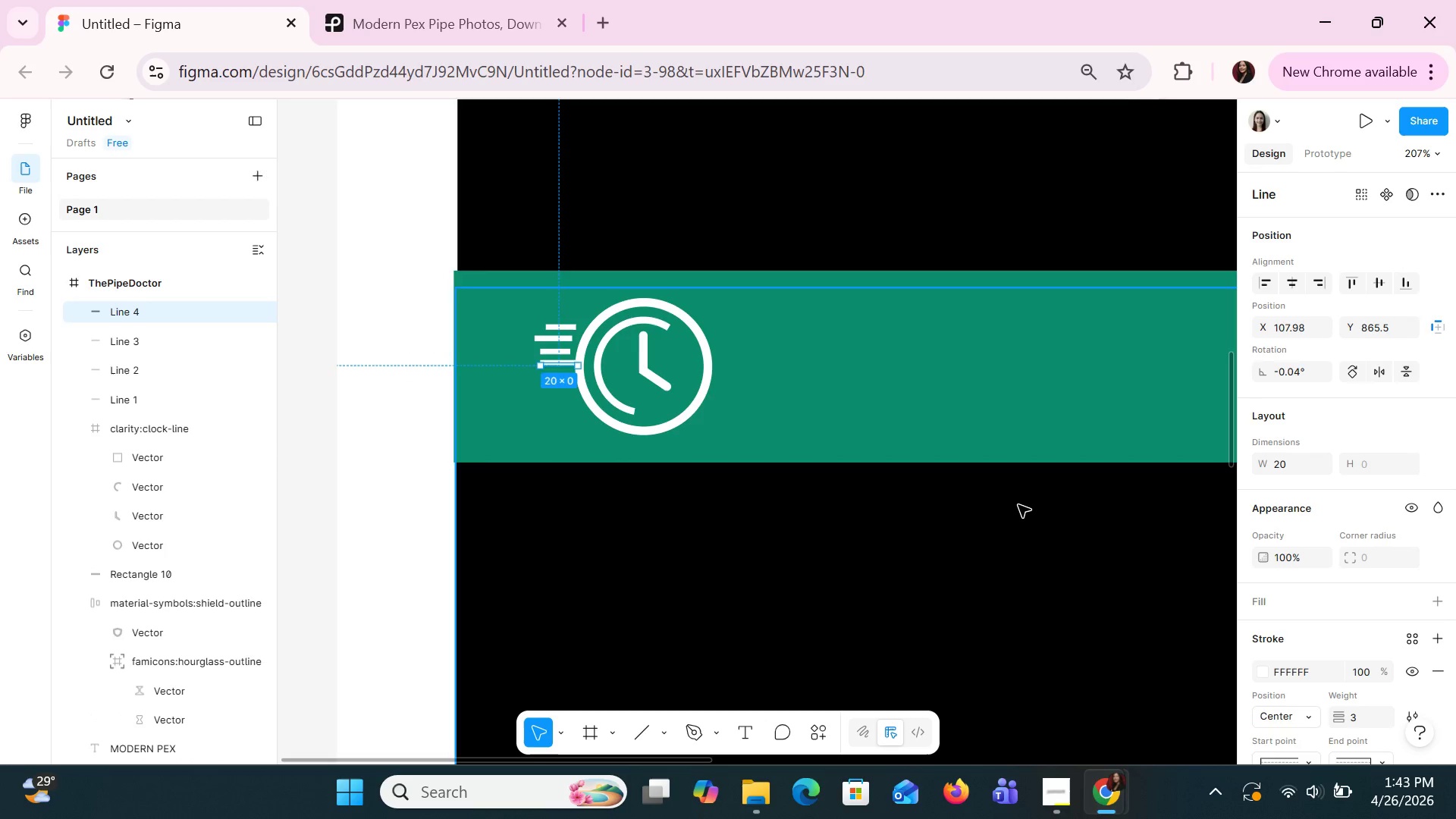 
key(ArrowLeft)
 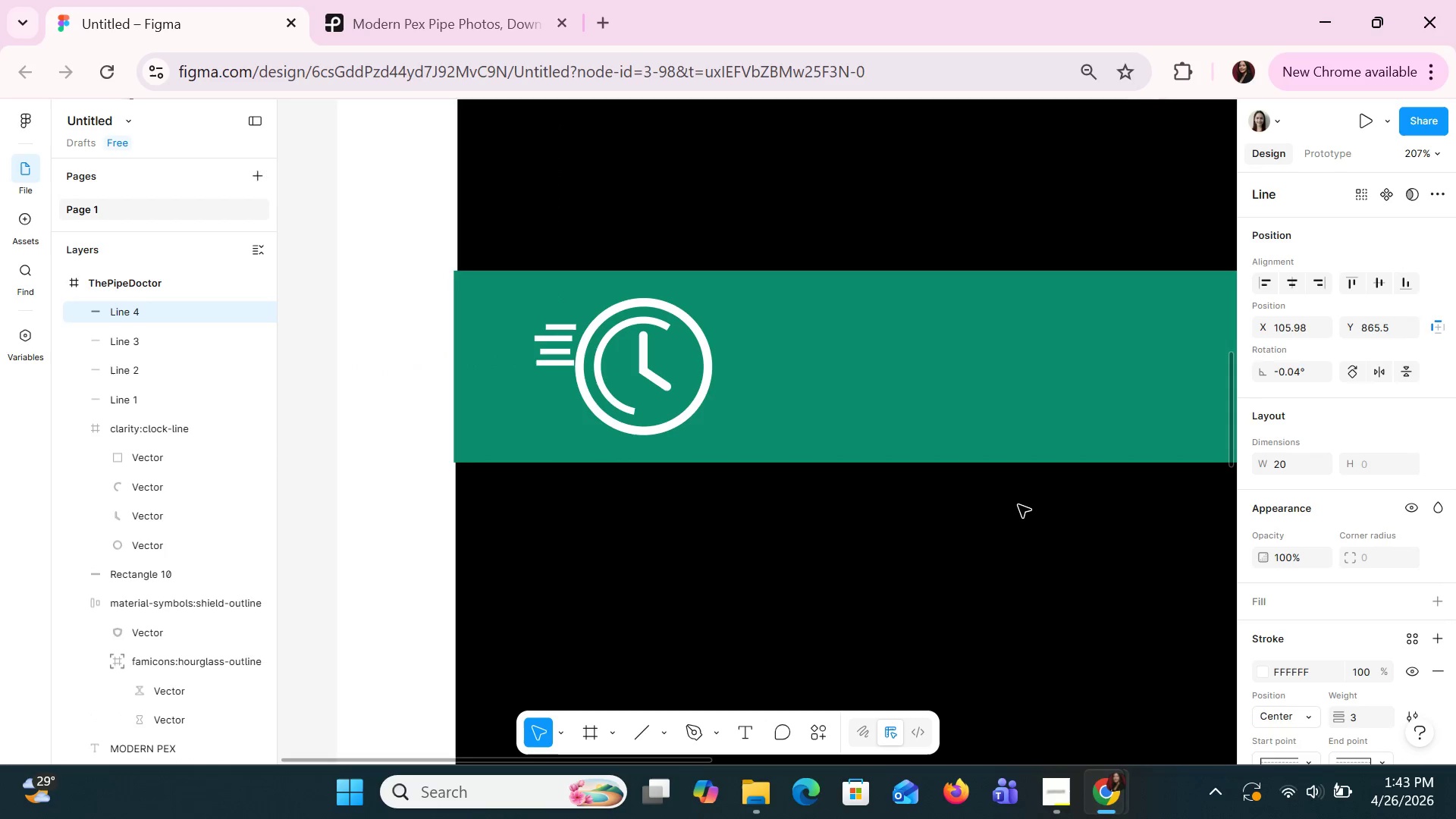 
key(ArrowLeft)
 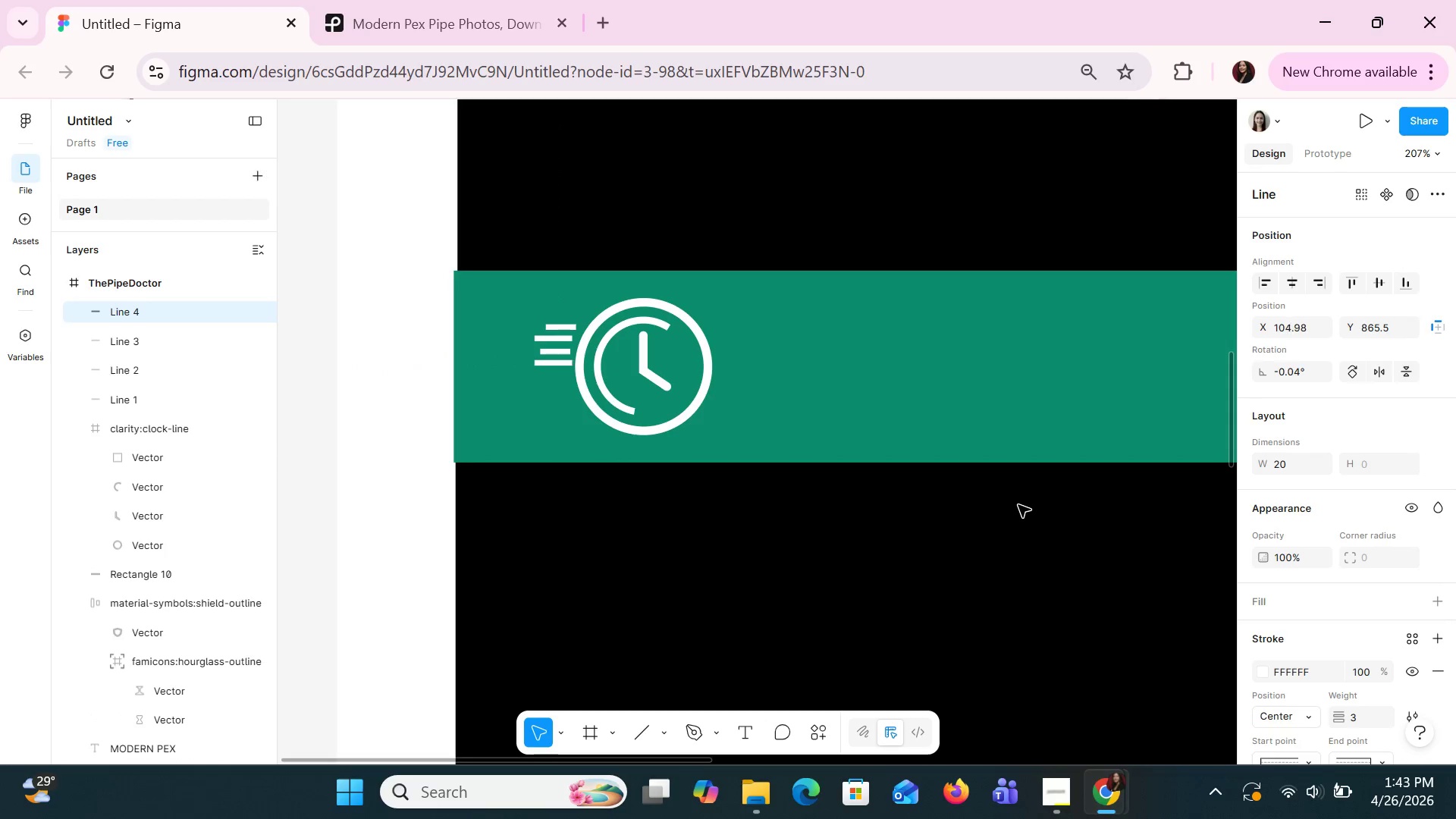 
key(ArrowLeft)
 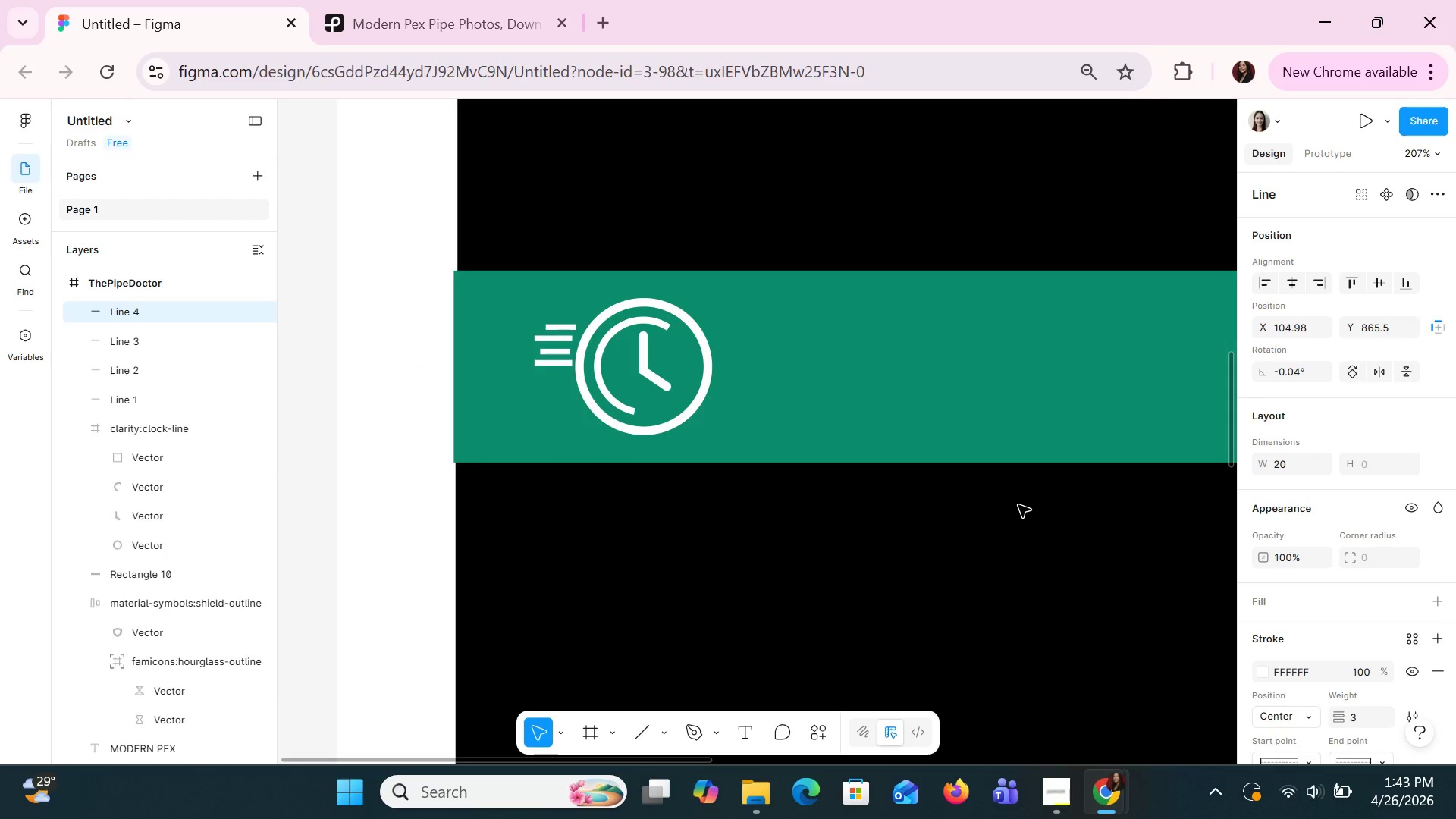 
key(ArrowLeft)
 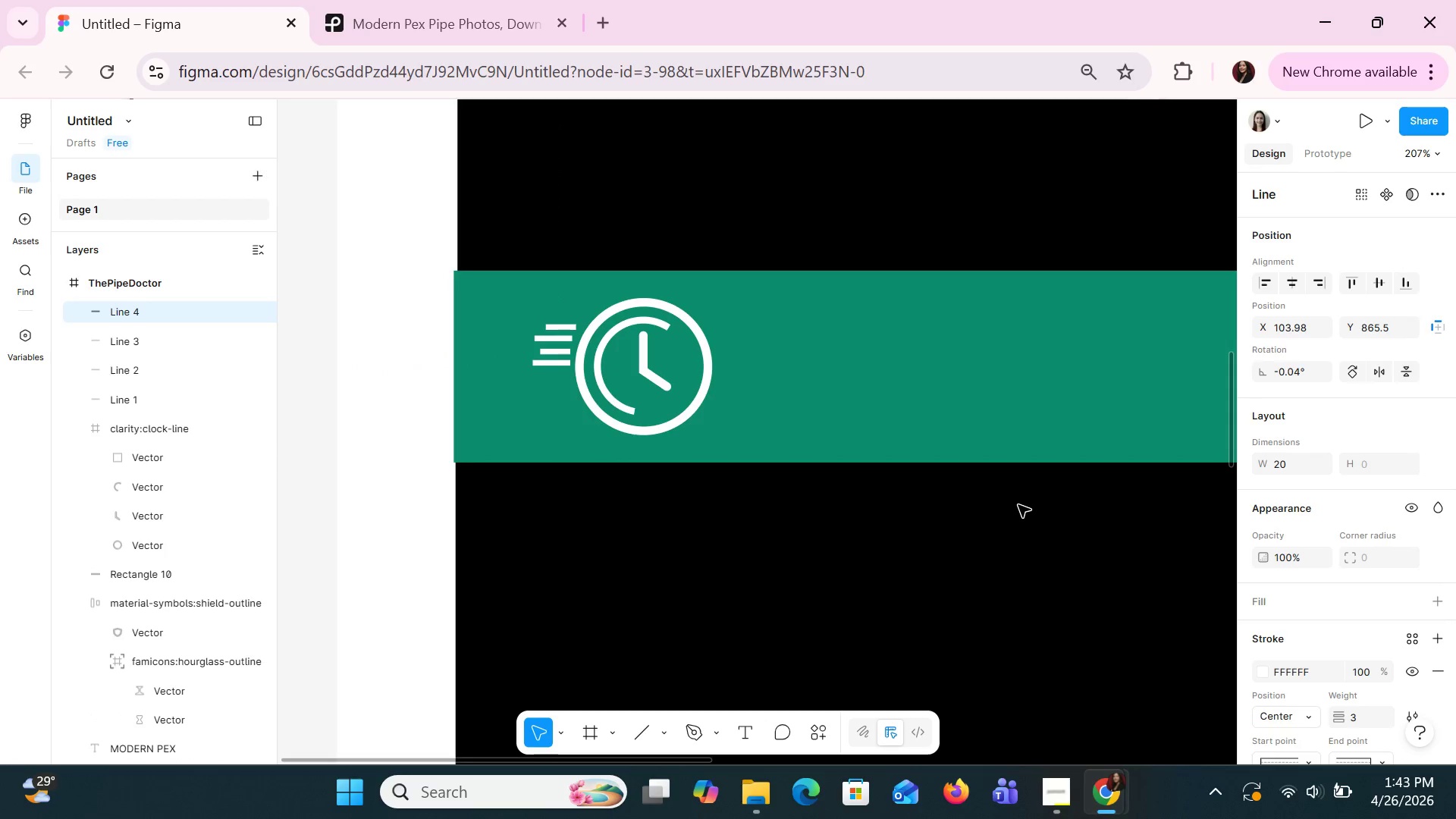 
key(ArrowLeft)
 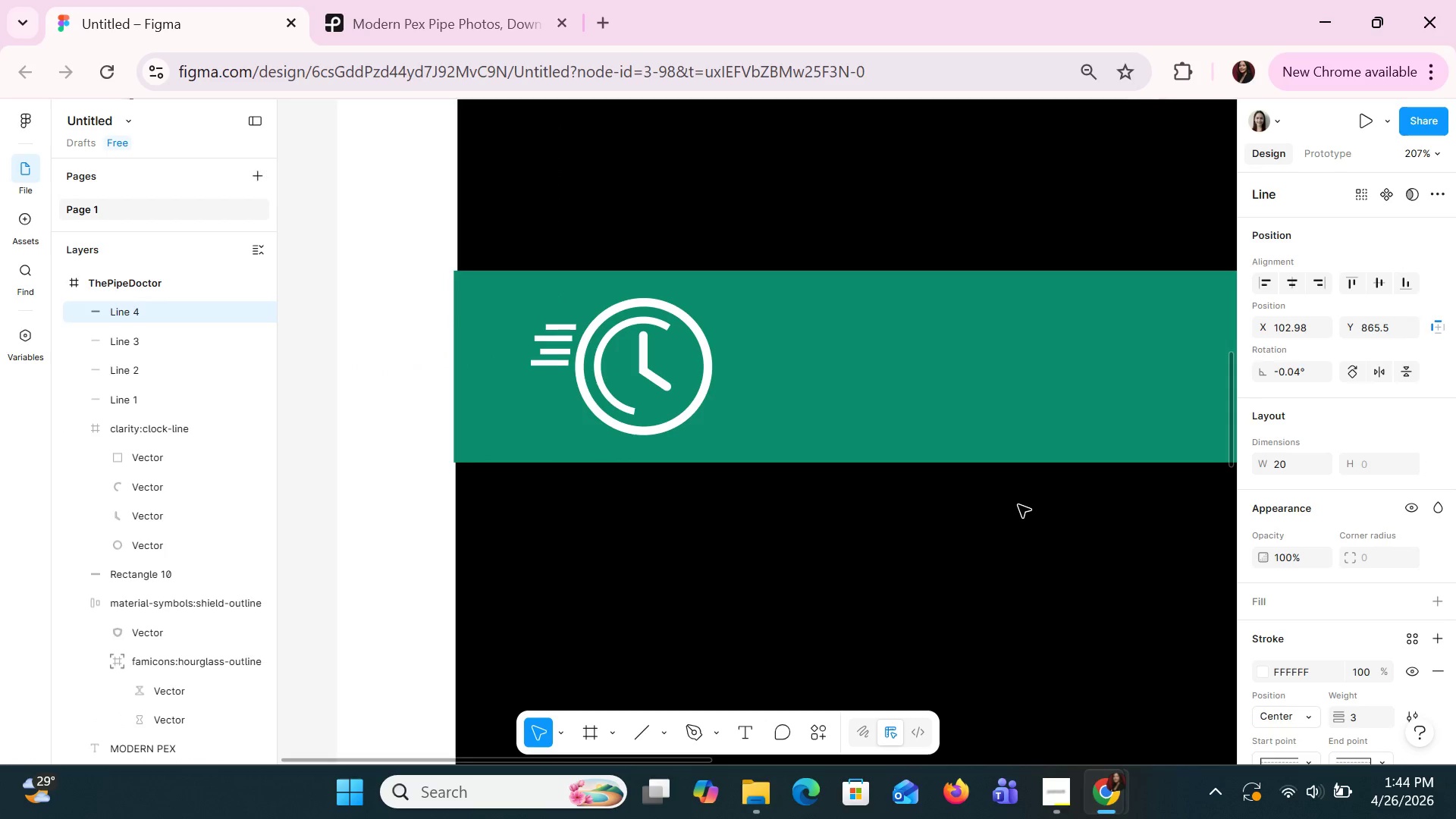 
key(ArrowDown)
 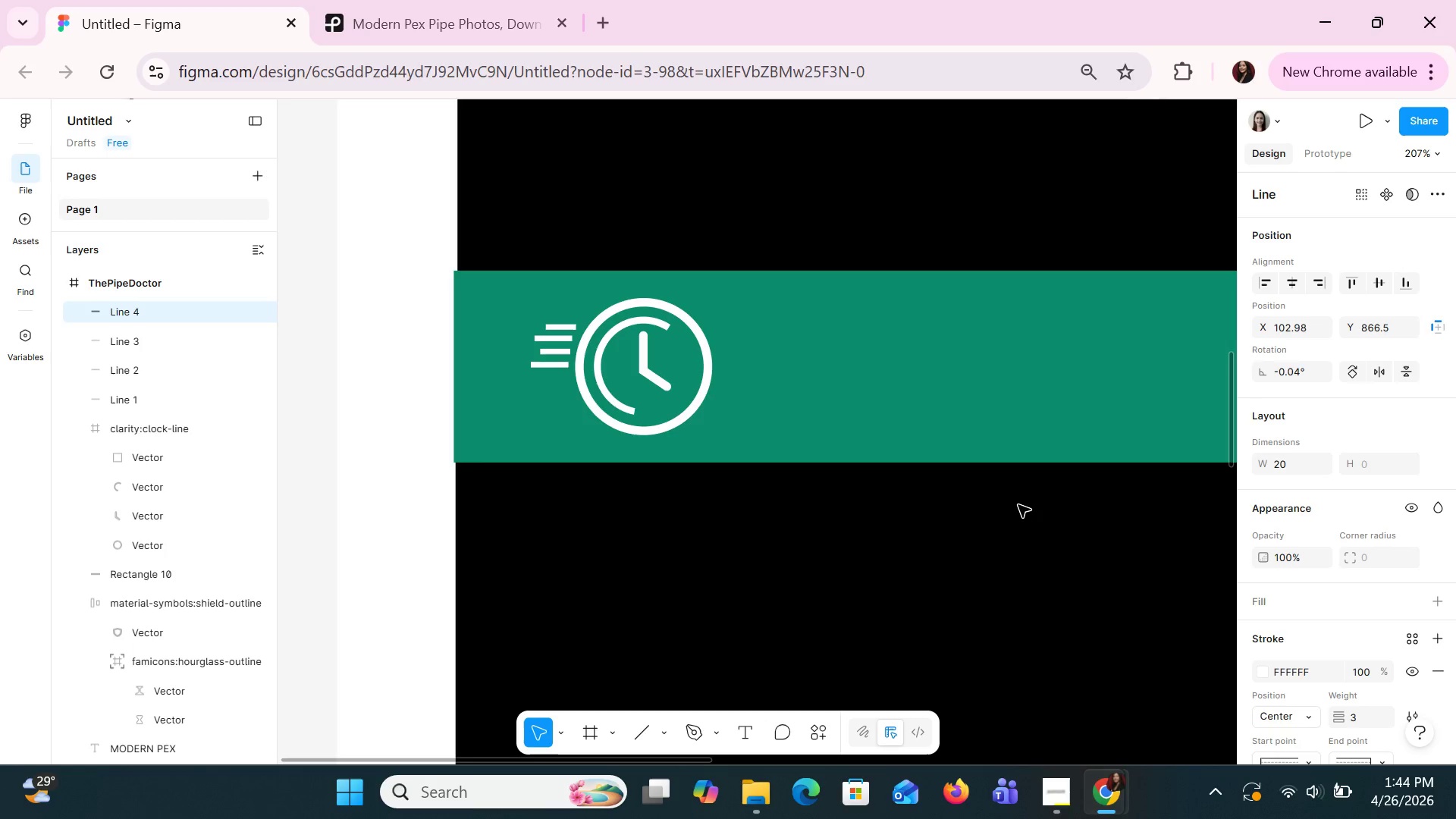 
key(ArrowDown)
 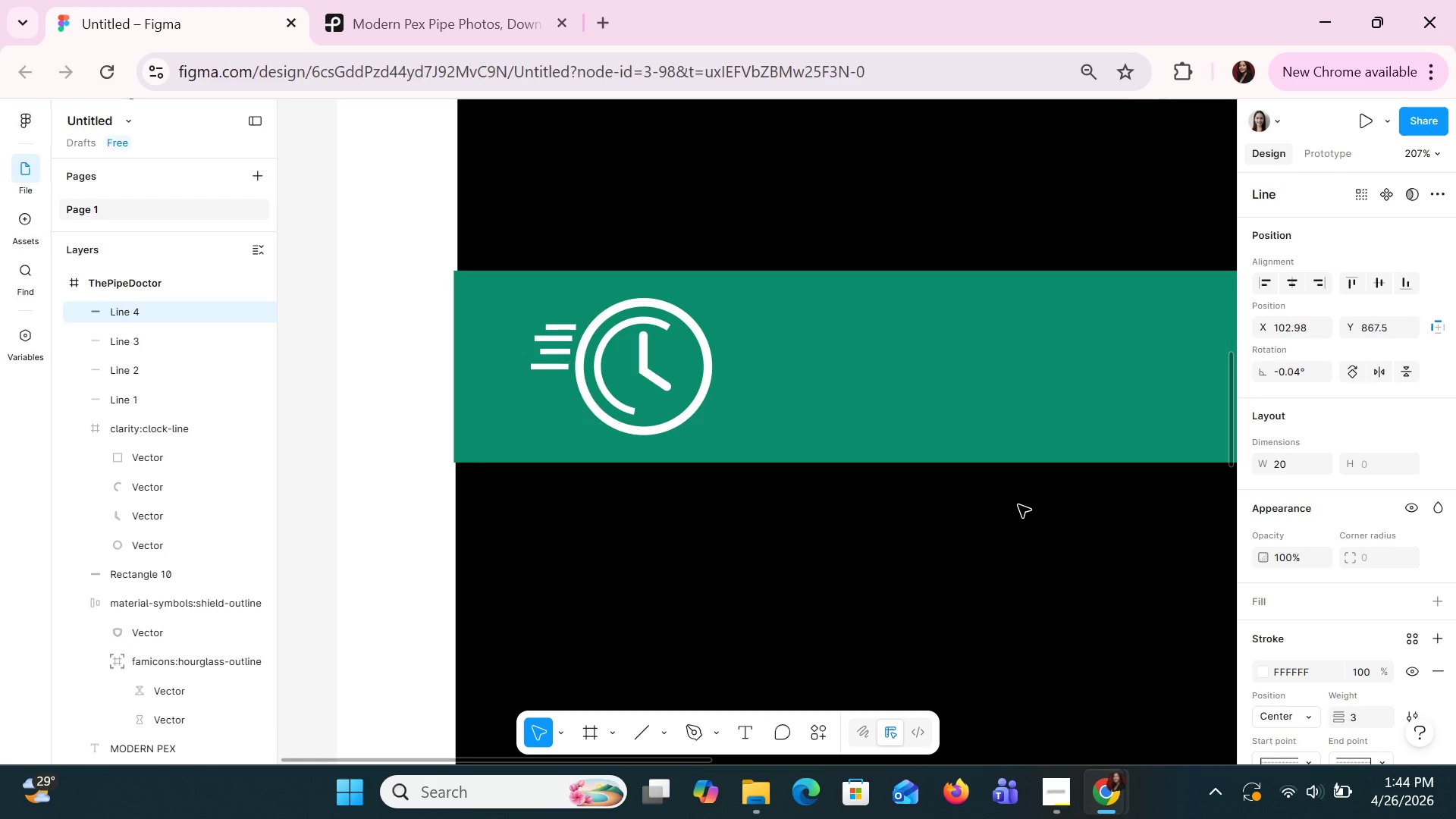 
key(ArrowUp)
 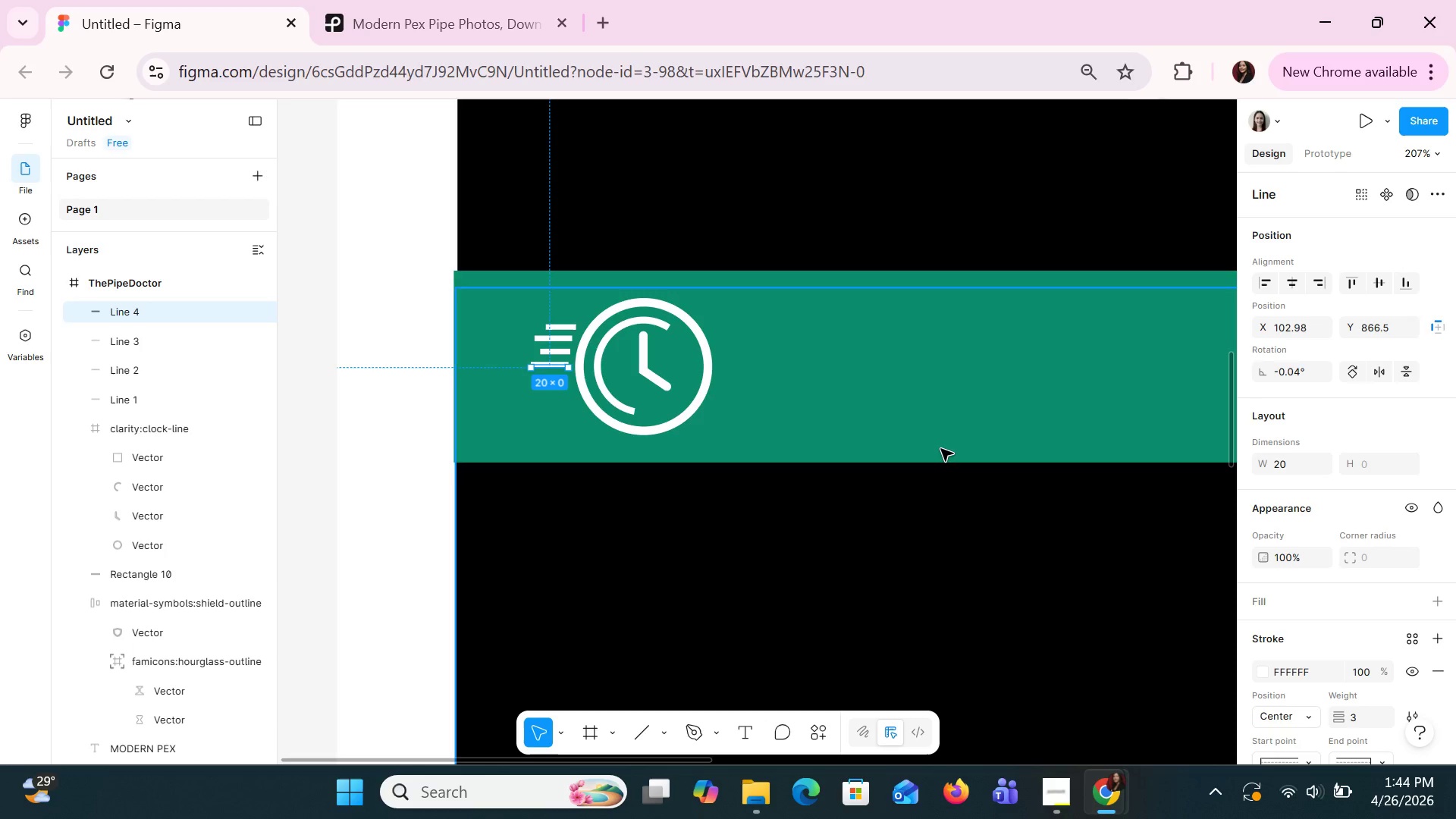 
wait(7.89)
 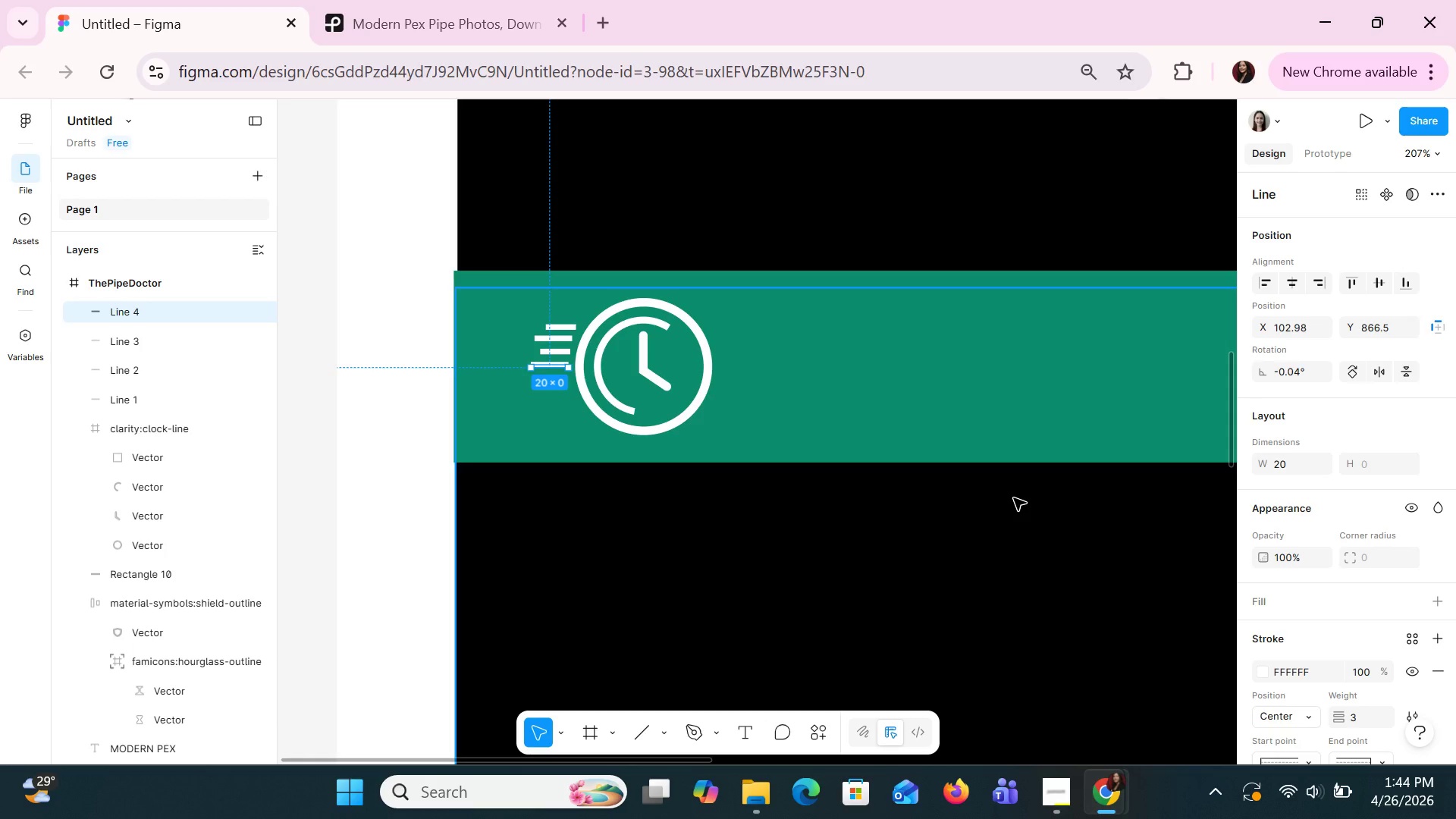 
left_click([545, 330])
 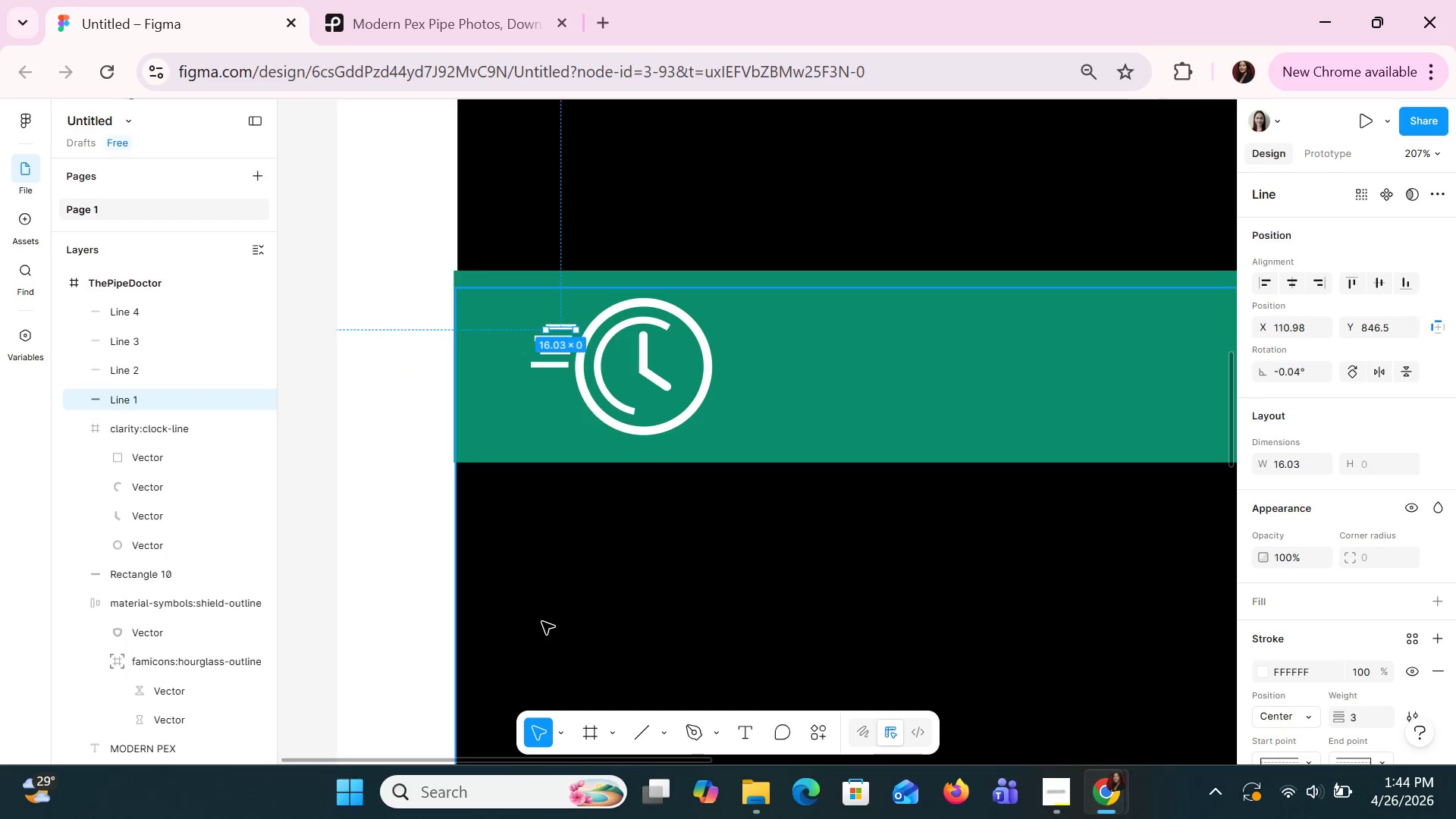 
key(ArrowUp)
 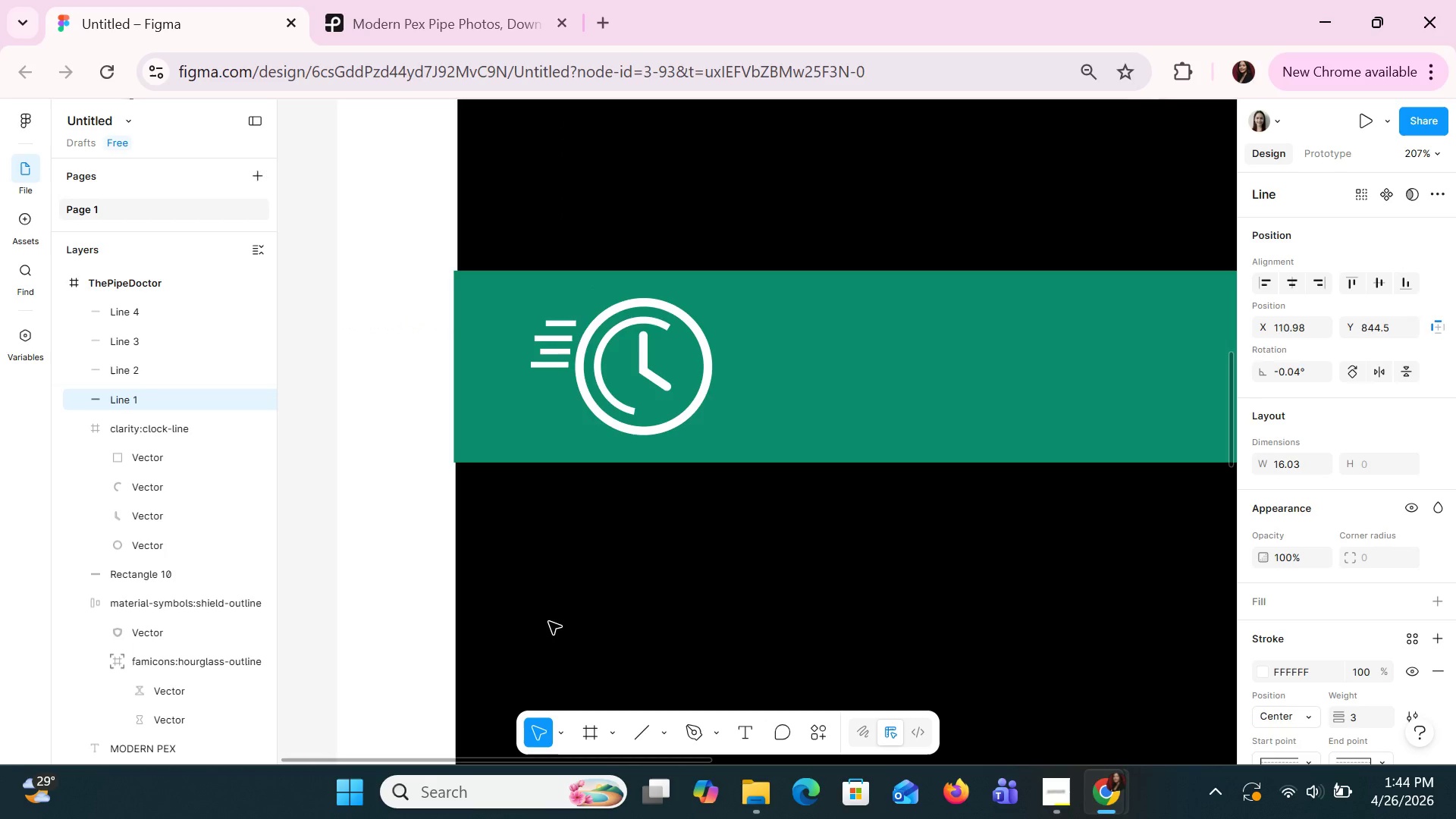 
key(ArrowUp)
 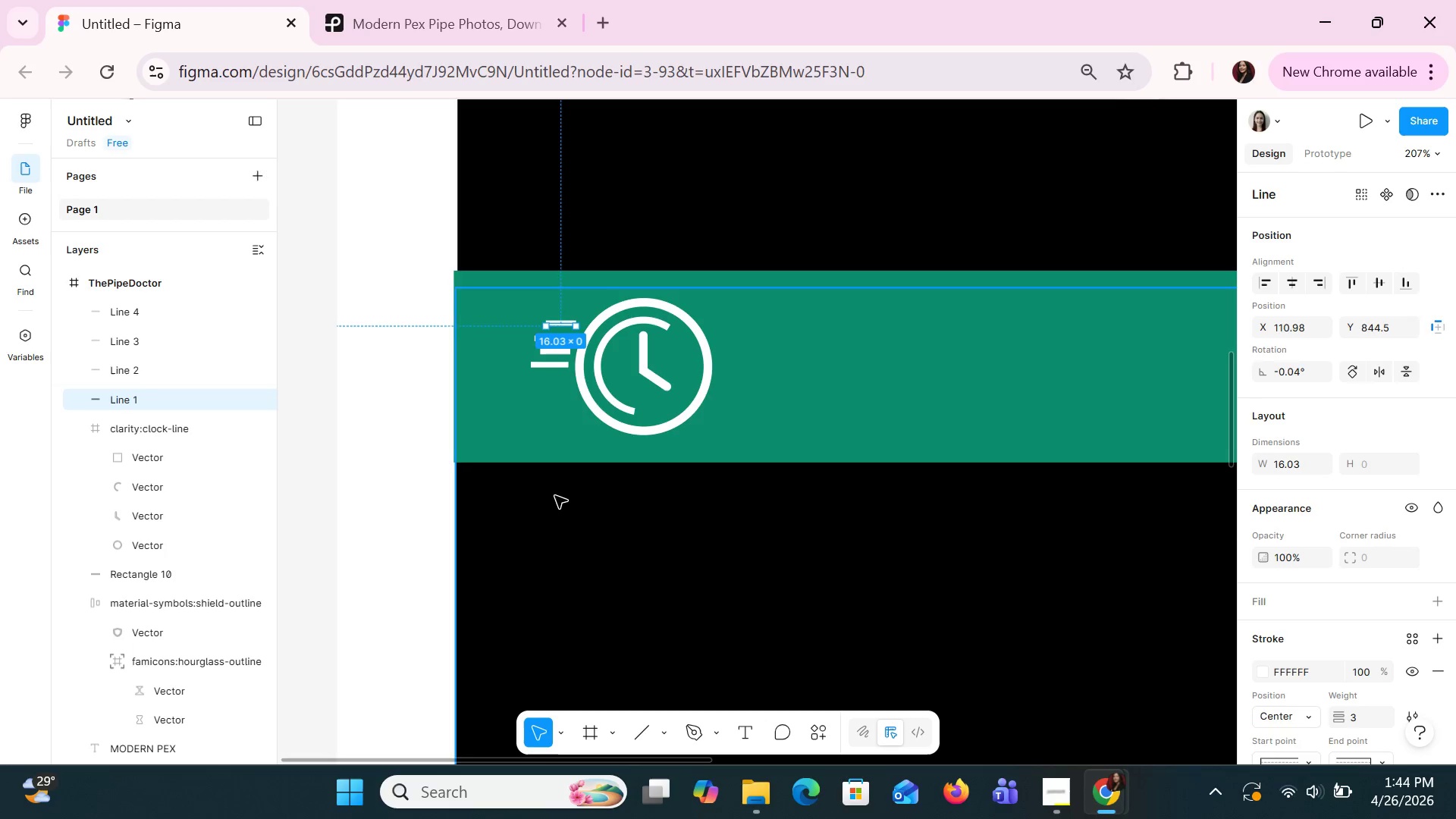 
left_click([507, 383])
 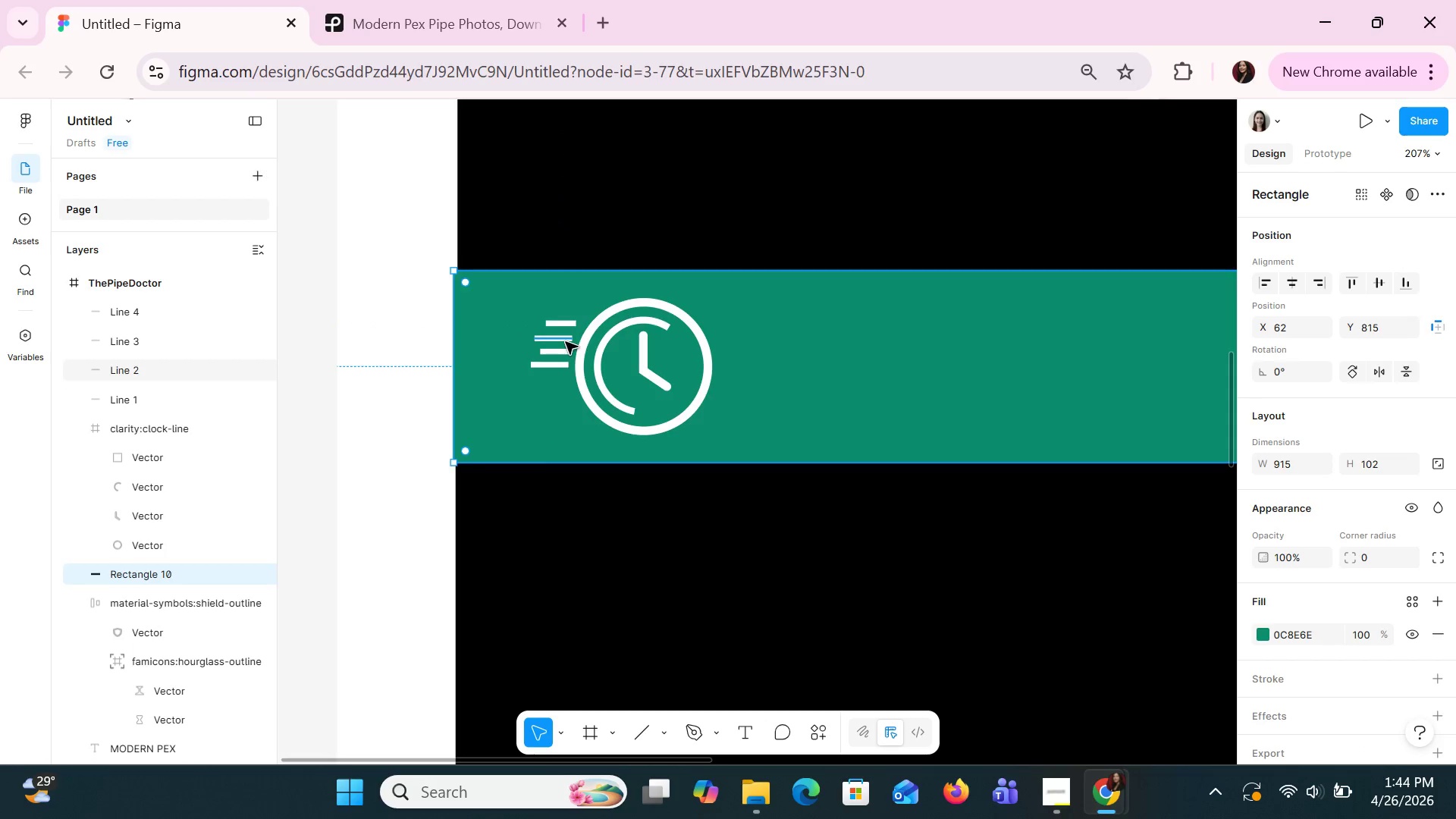 
left_click([565, 351])
 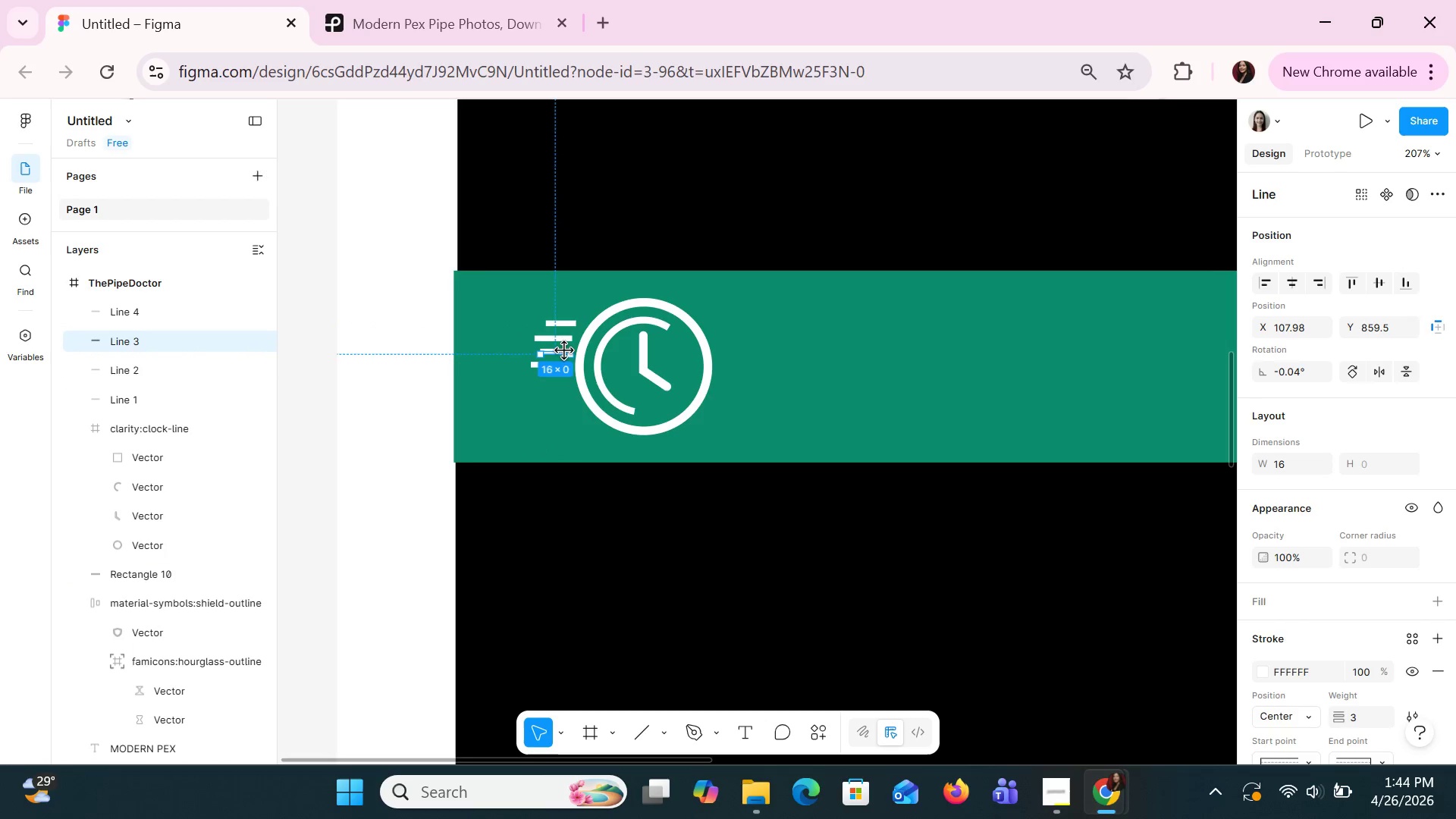 
key(ArrowDown)
 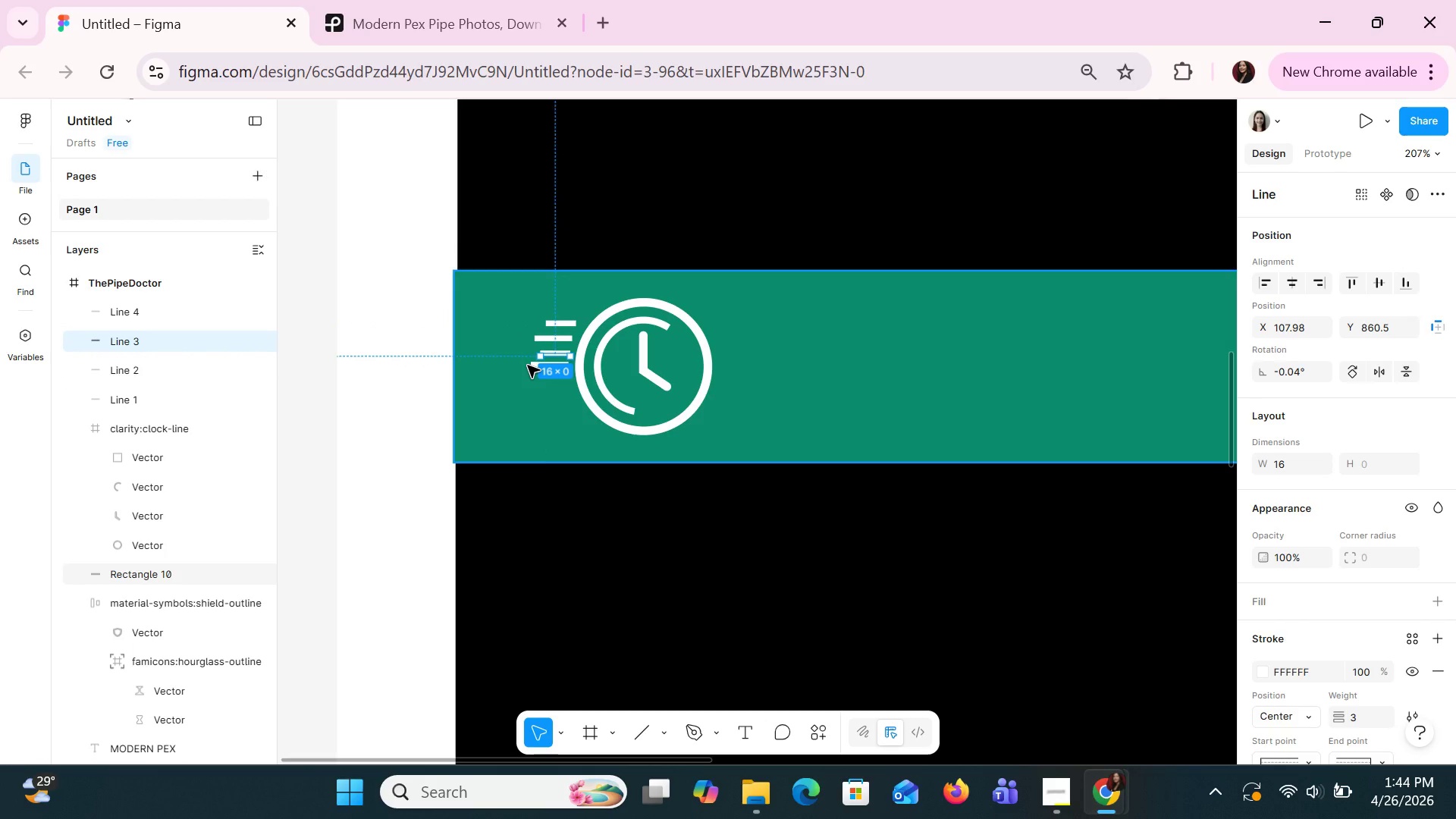 
left_click([531, 367])
 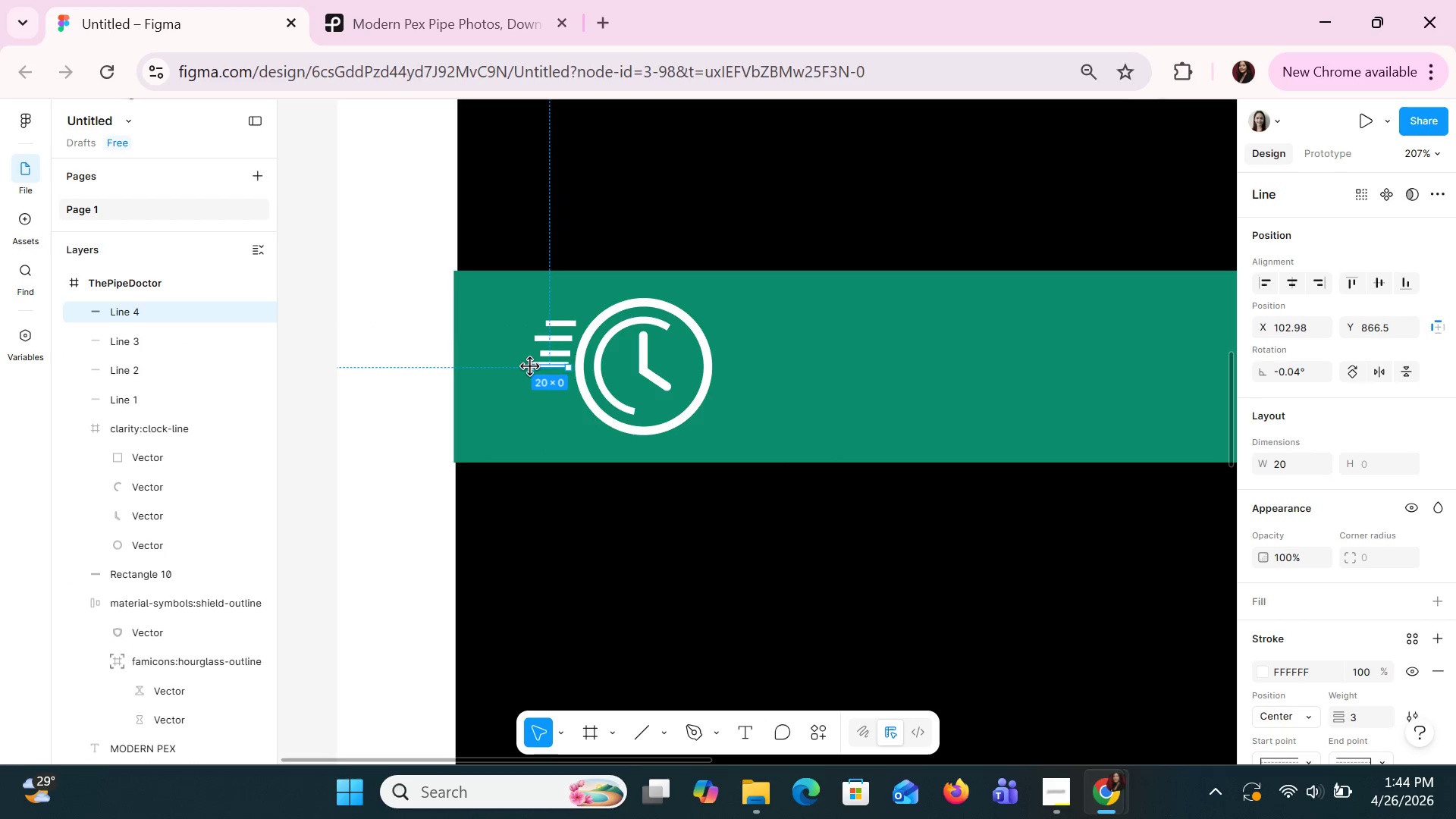 
key(ArrowDown)
 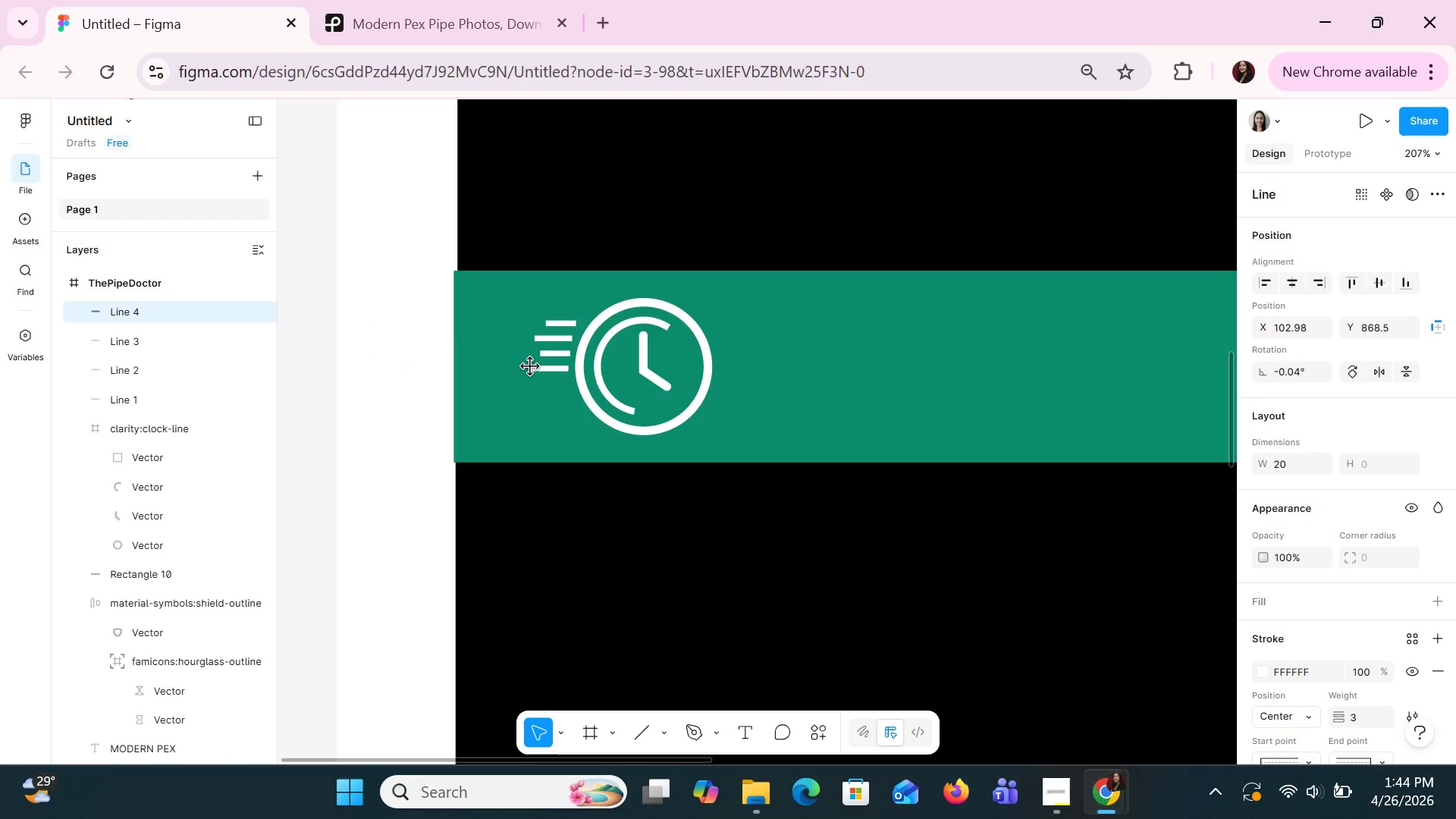 
key(ArrowDown)
 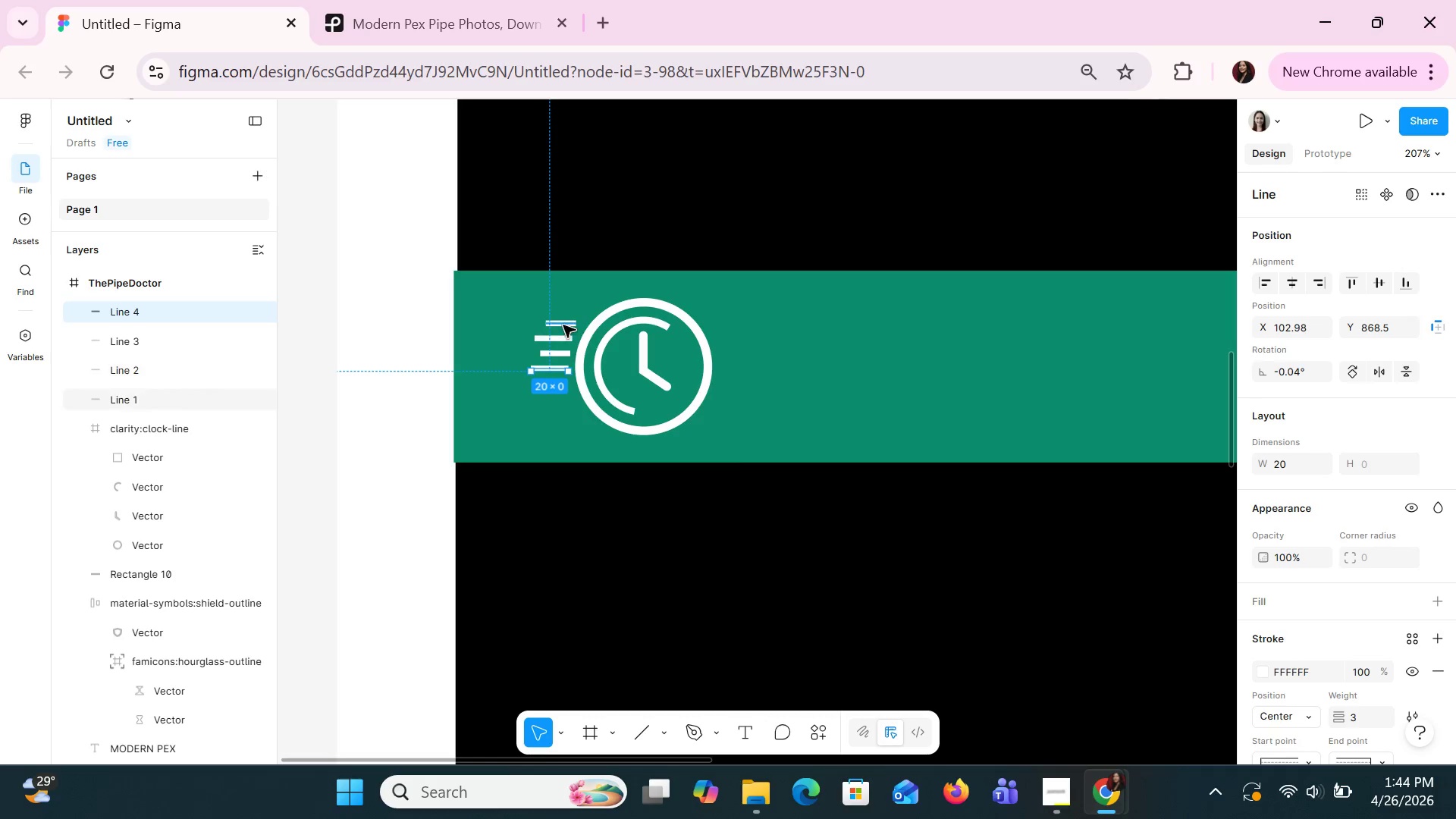 
left_click([563, 323])
 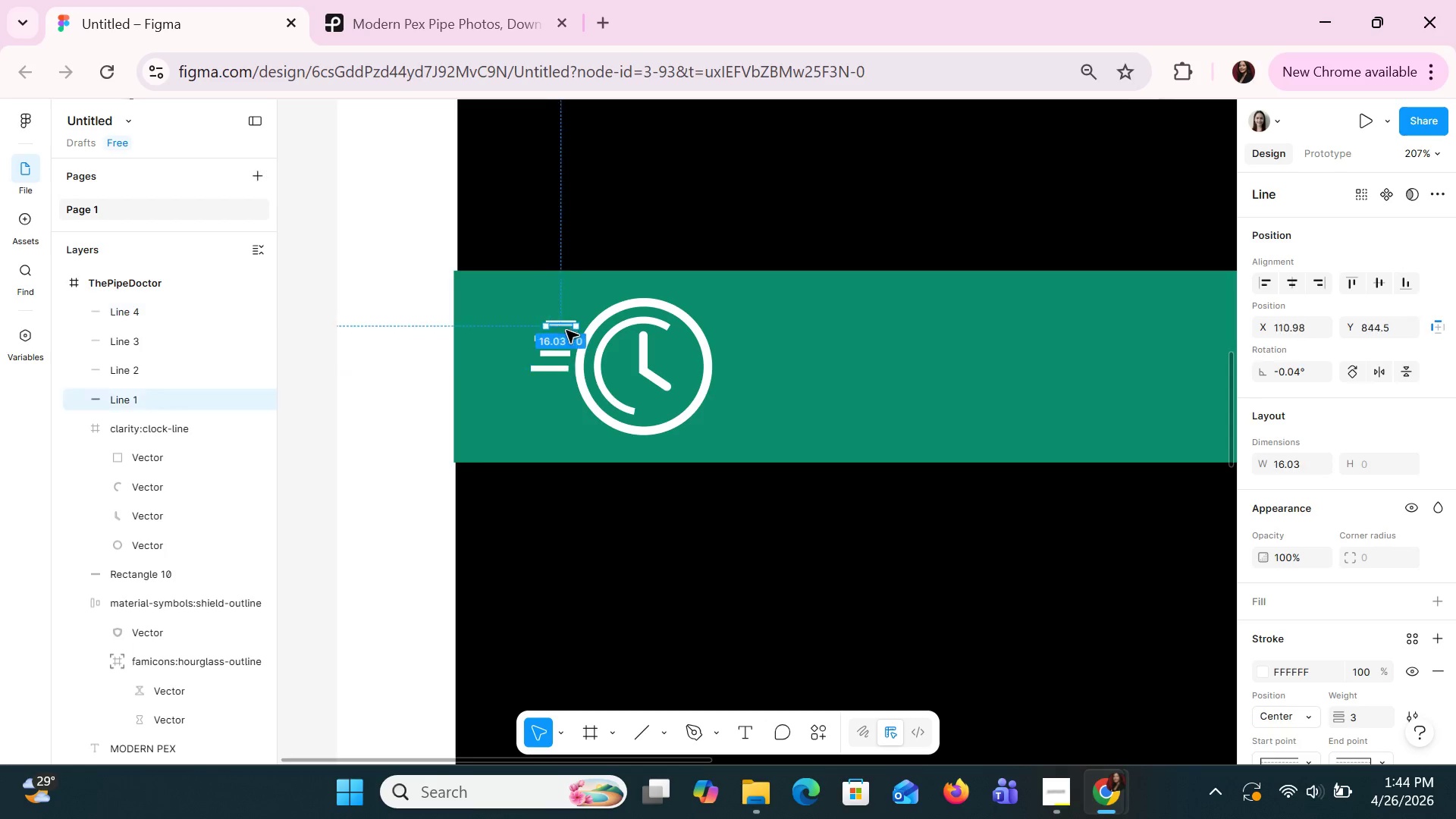 
hold_key(key=ShiftLeft, duration=1.5)
 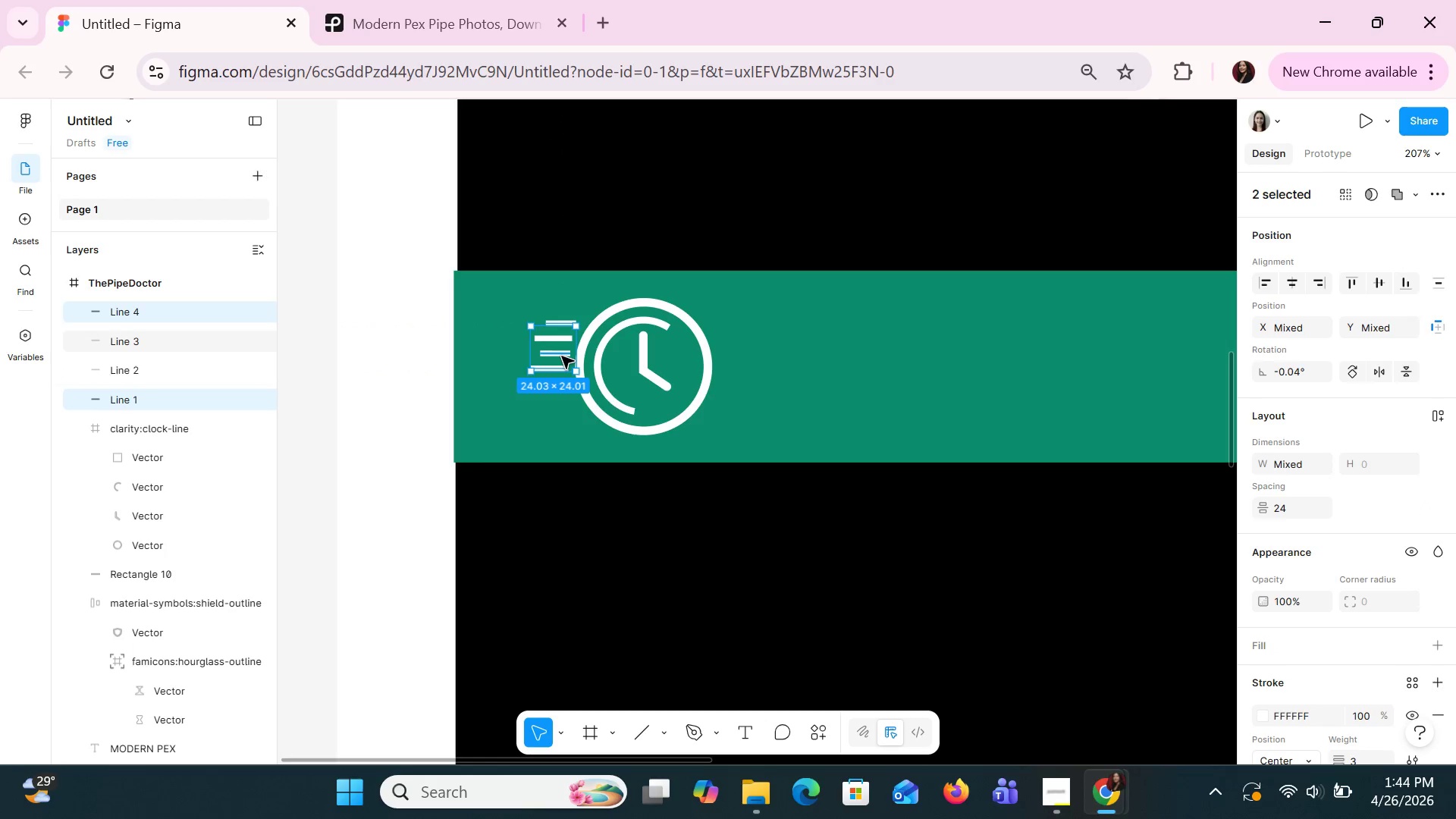 
hold_key(key=ShiftLeft, duration=1.5)
left_click([561, 356])
 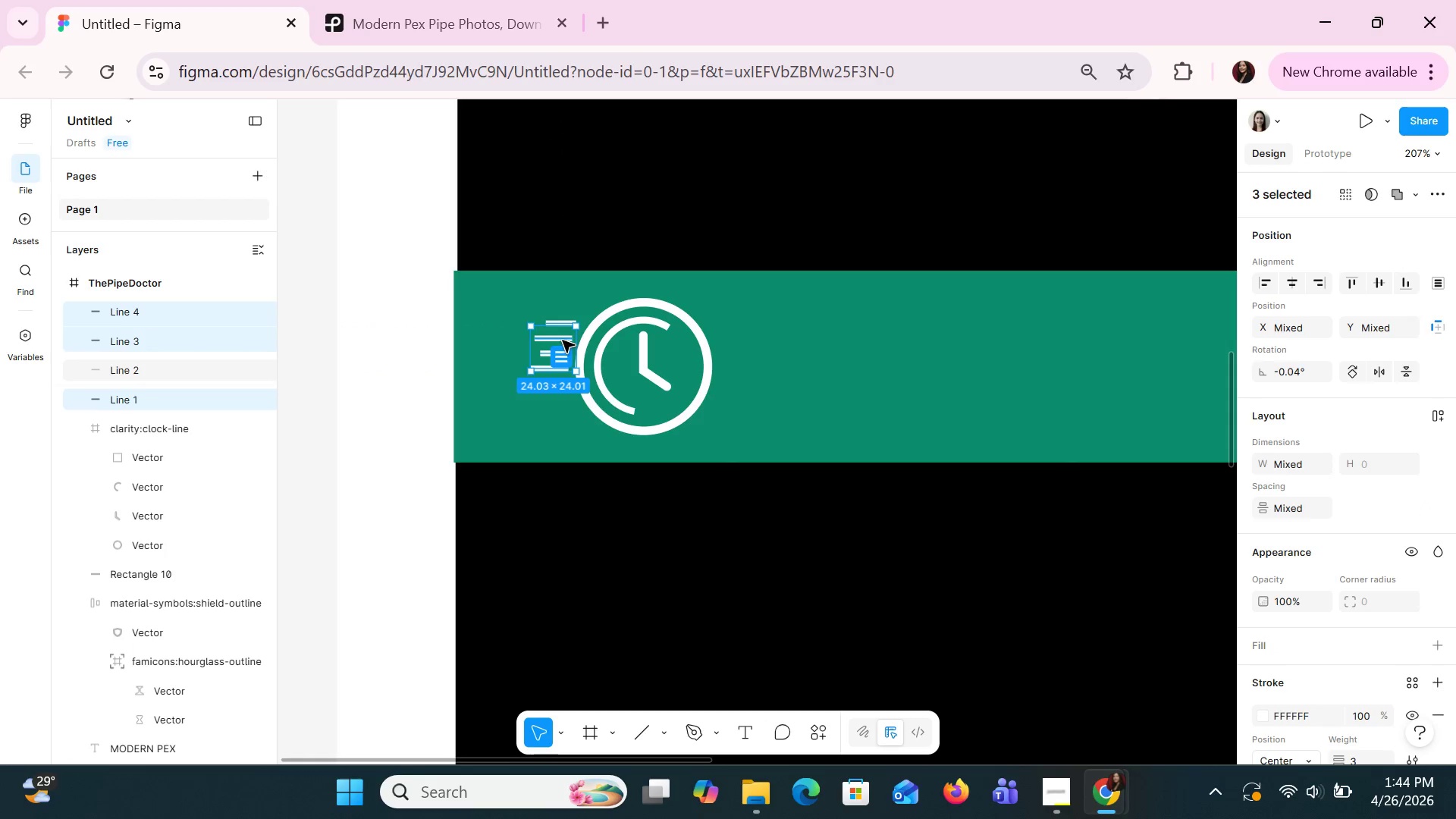 
left_click([562, 338])
 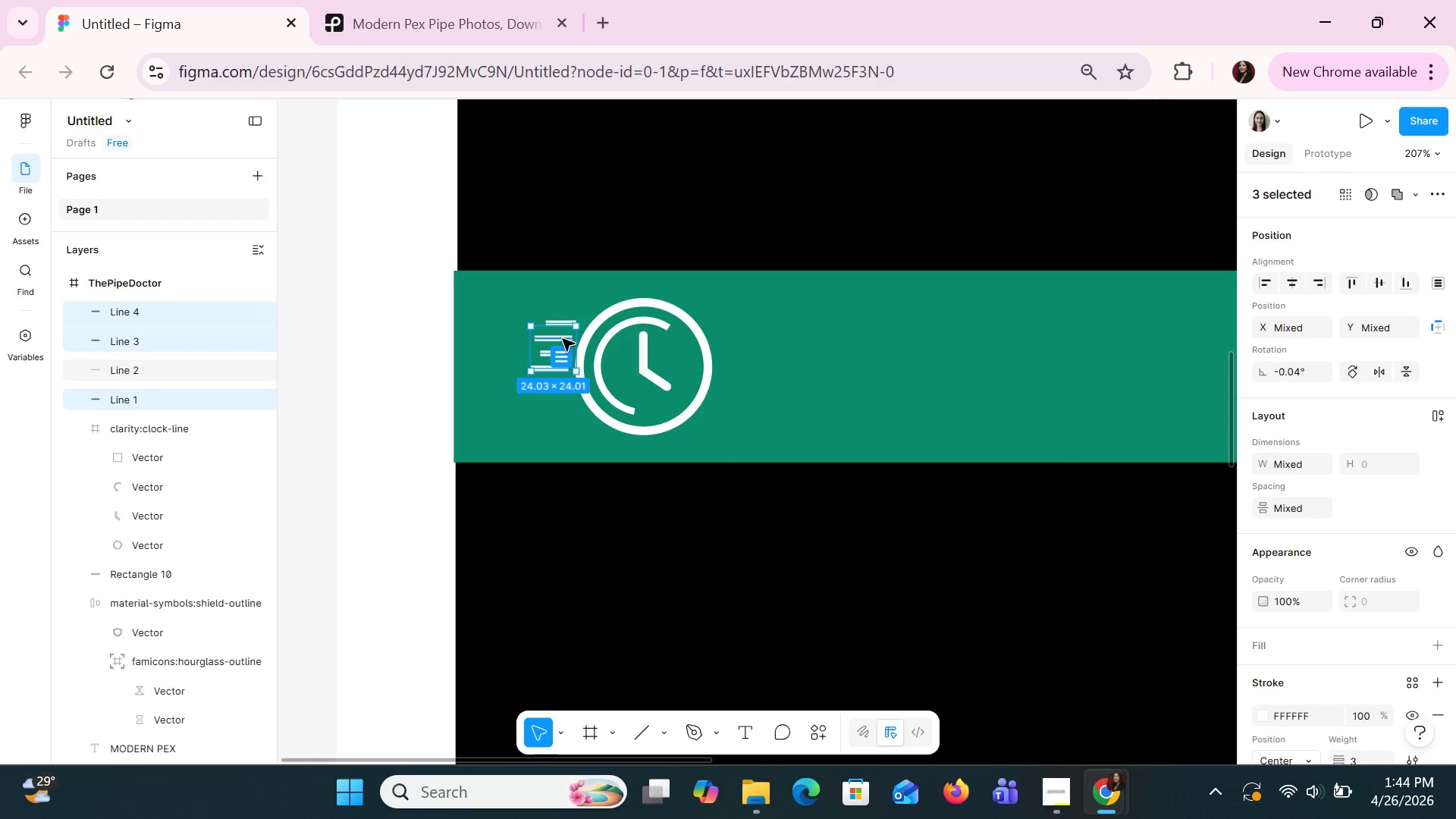 
hold_key(key=ShiftLeft, duration=1.14)
 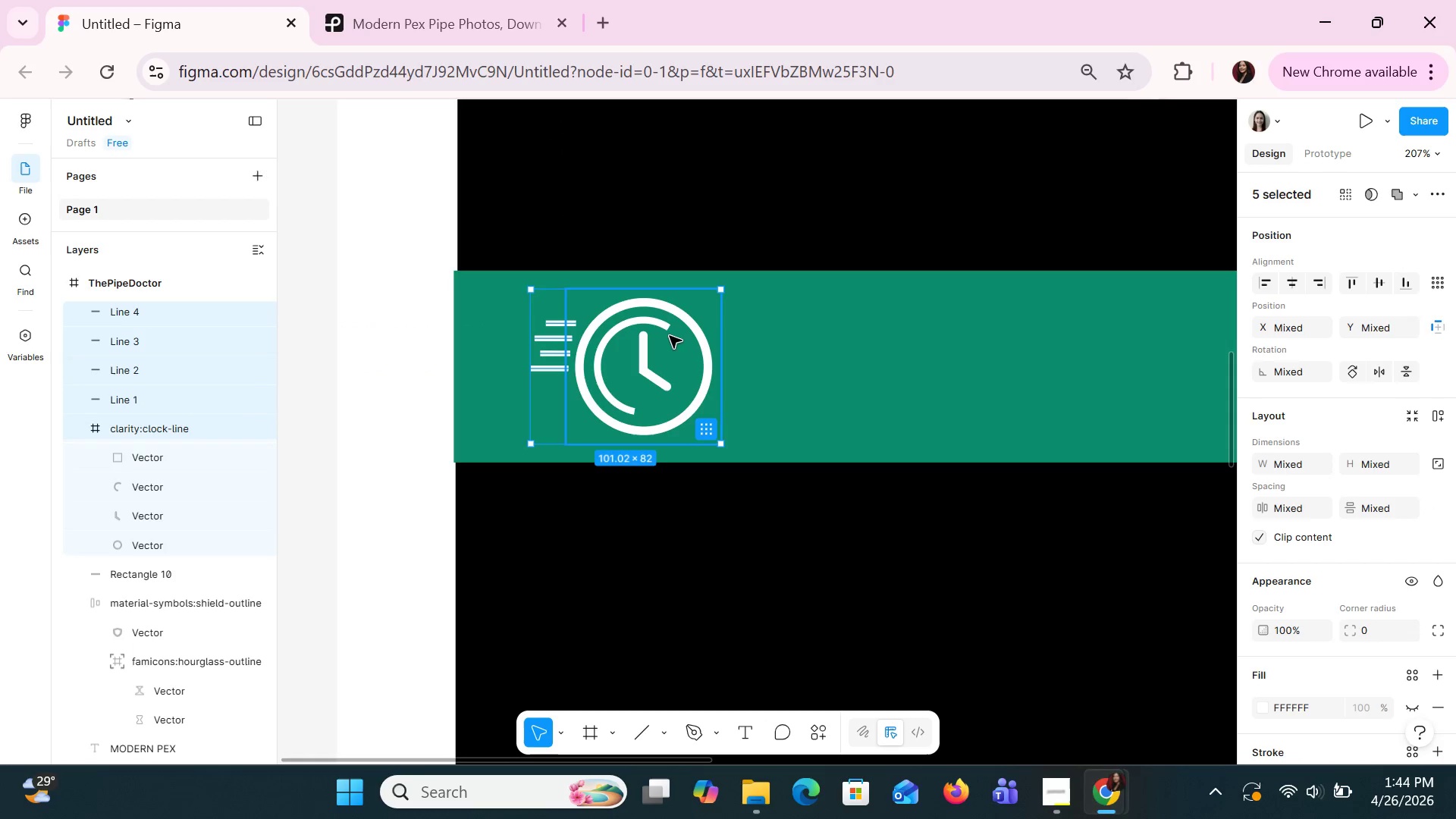 
key(Shift+A)
 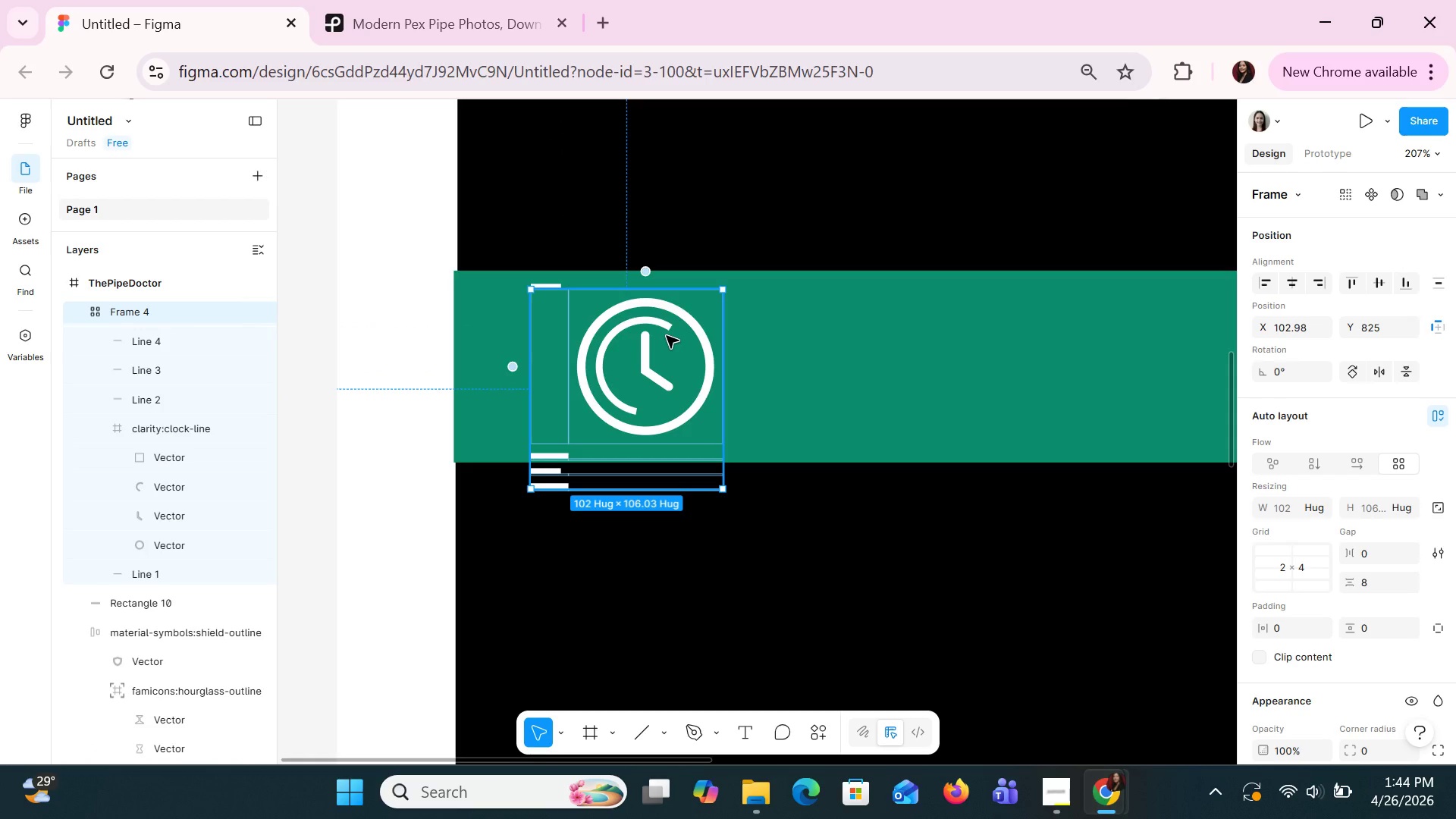 
wait(5.47)
 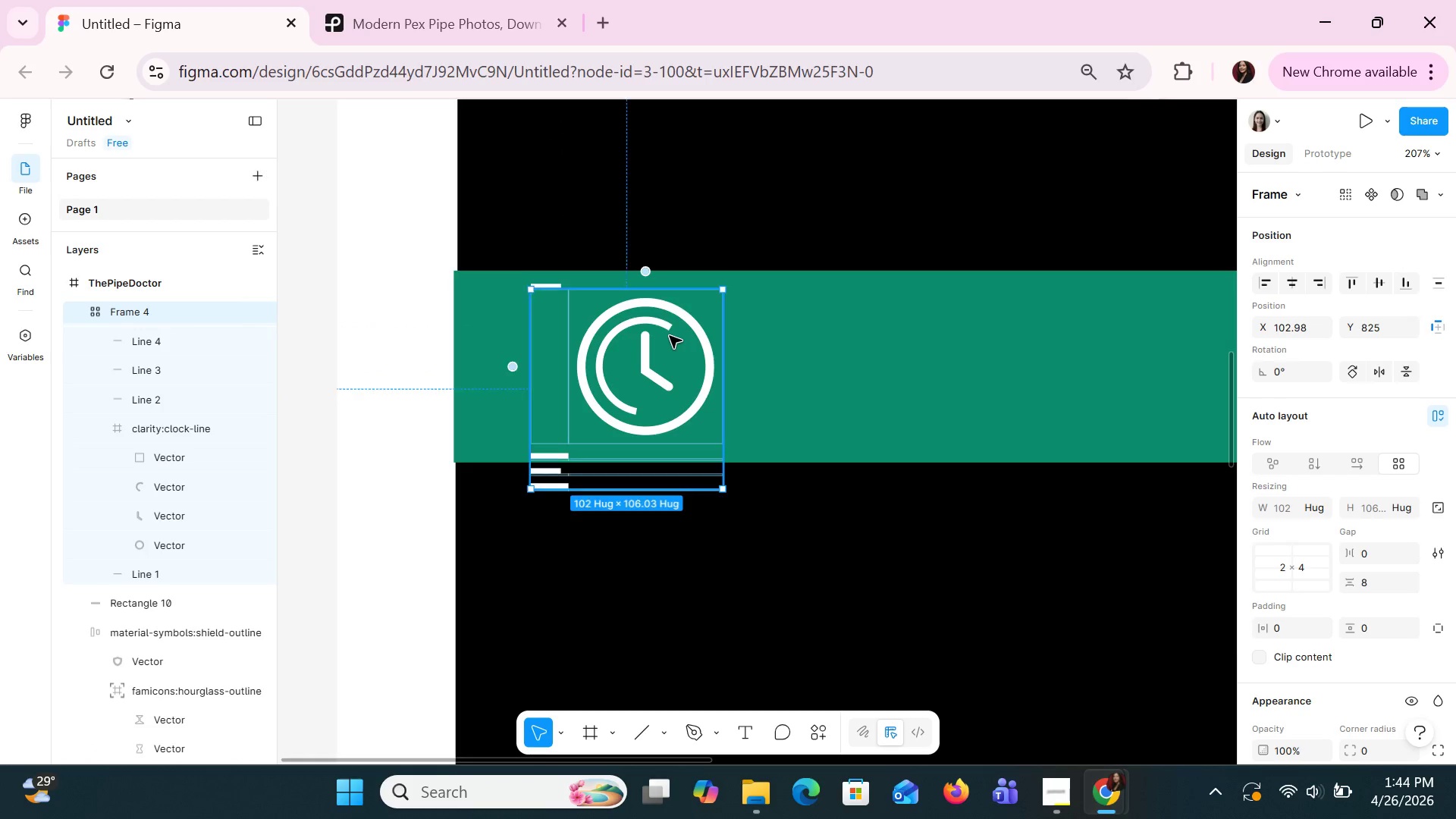 
left_click([573, 335])
 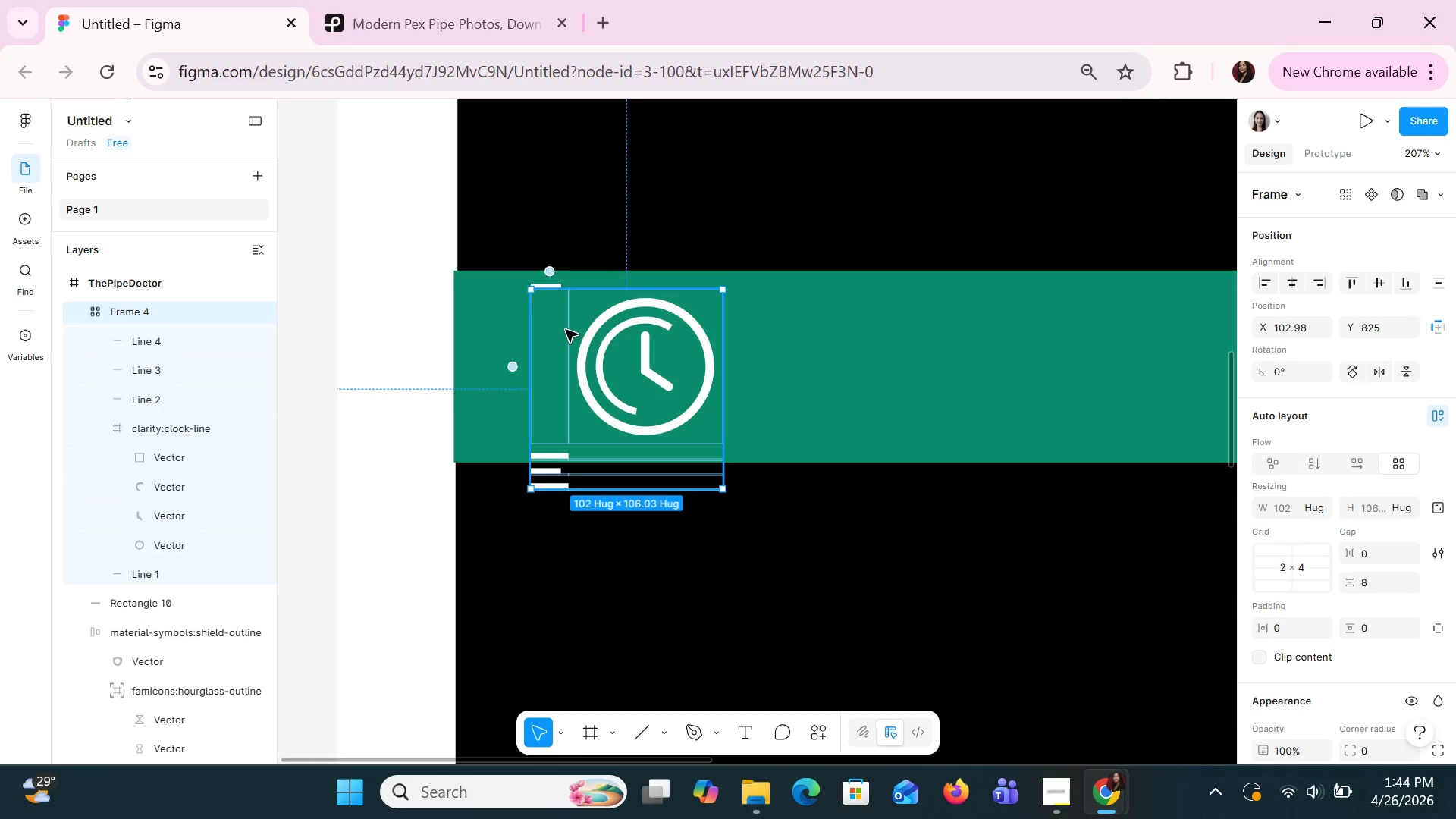 
double_click([565, 329])
 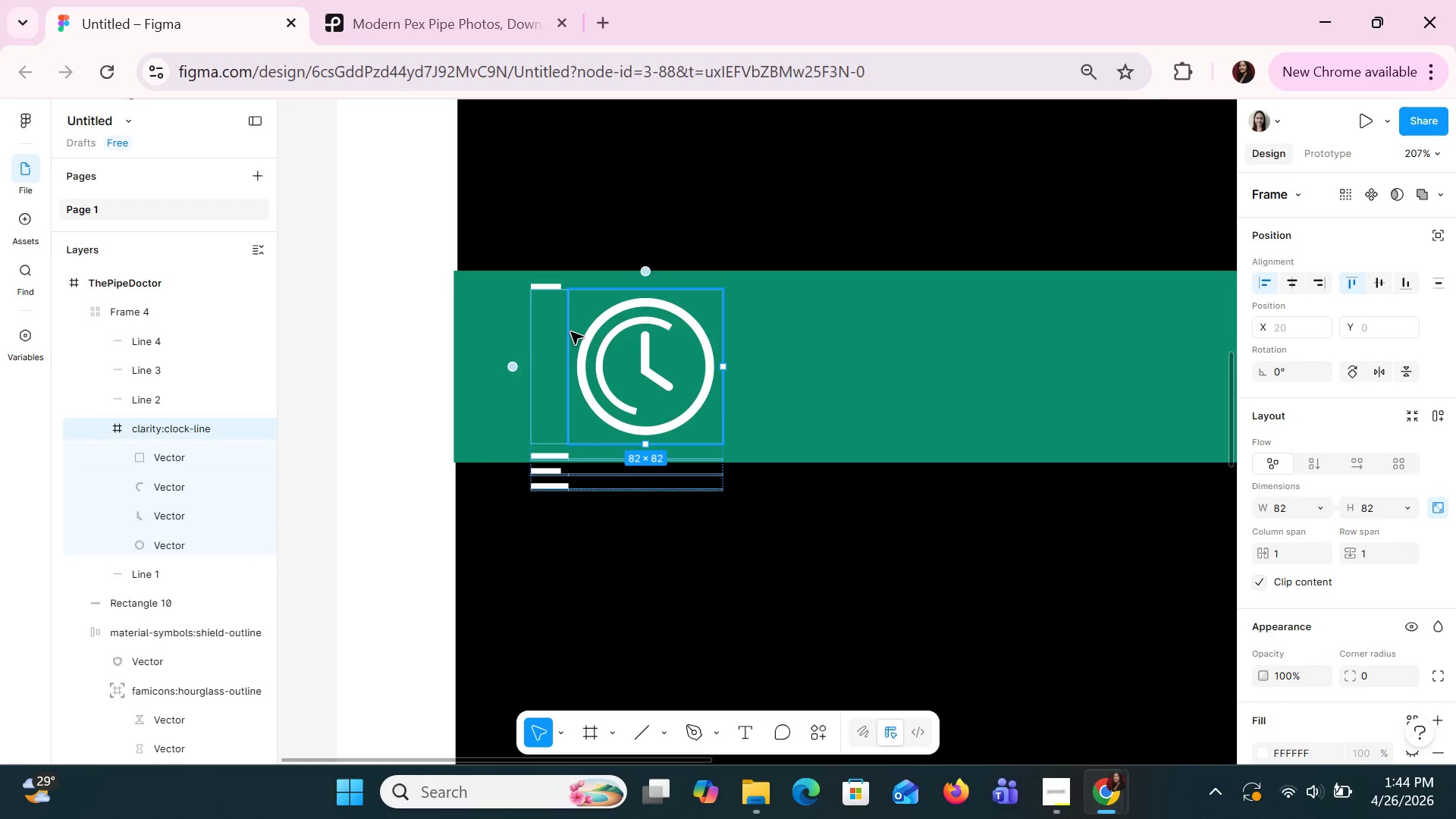 
left_click_drag(start_coordinate=[570, 331], to_coordinate=[584, 339])
 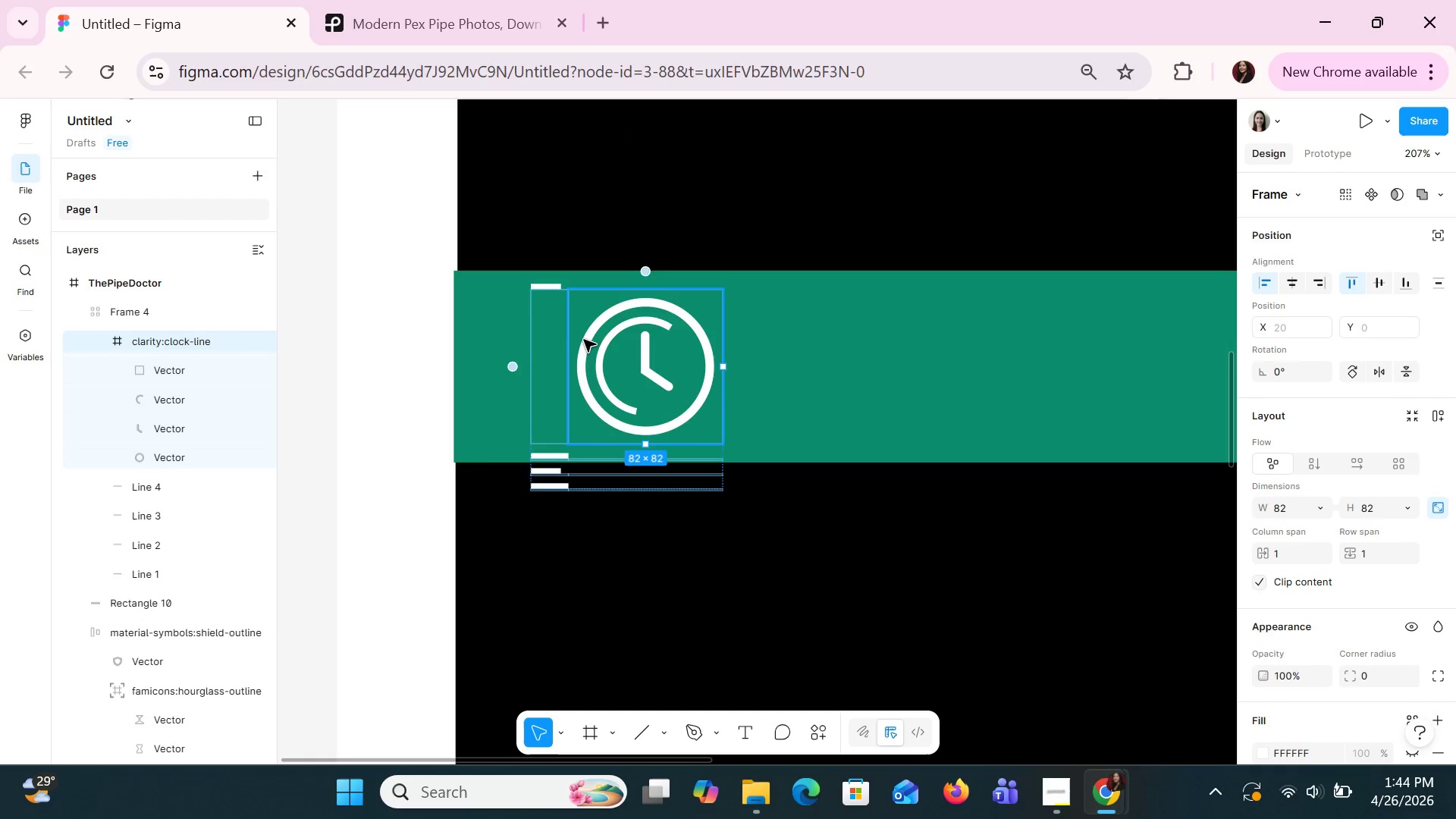 
double_click([583, 339])
 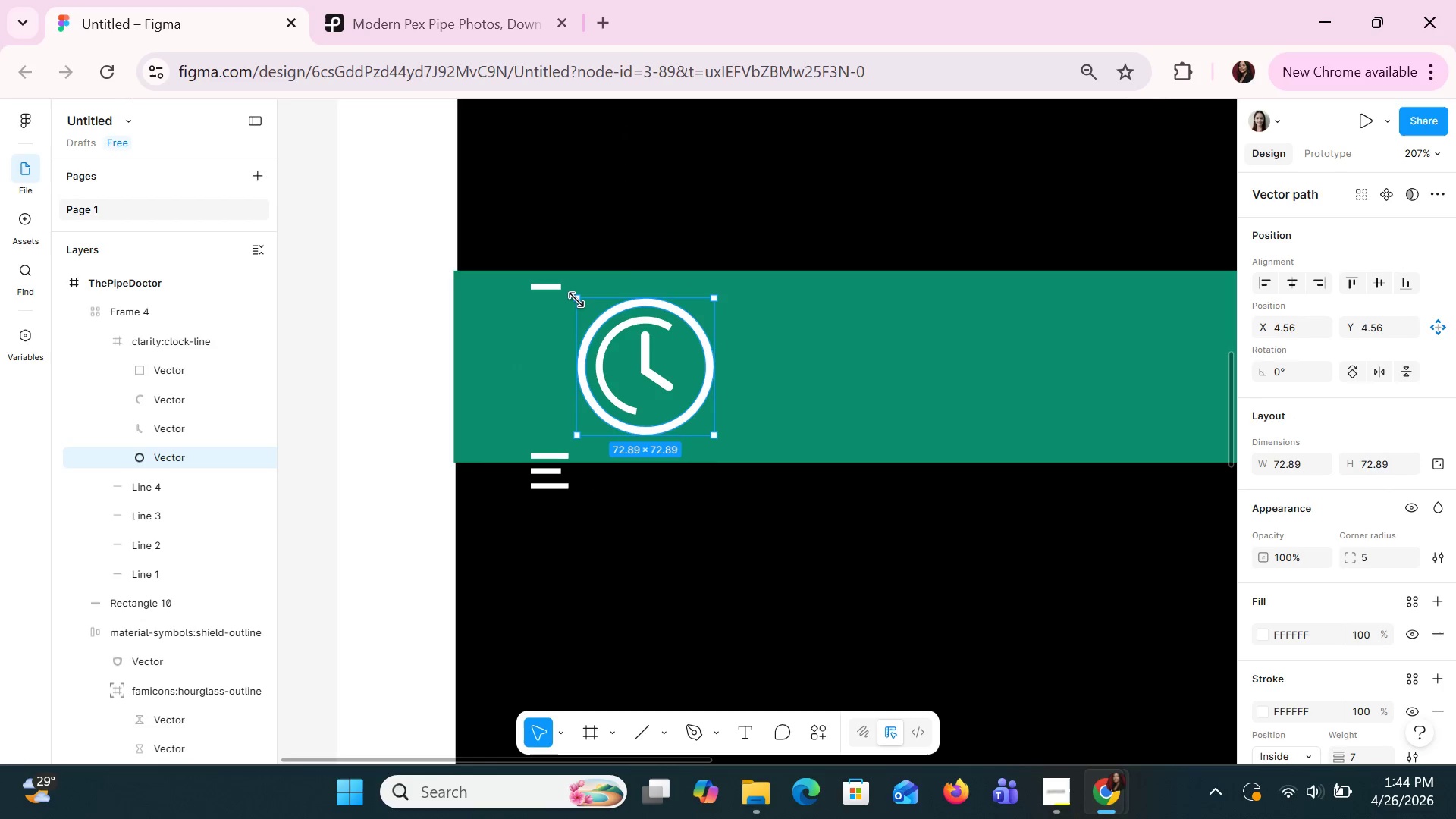 
left_click_drag(start_coordinate=[577, 300], to_coordinate=[584, 300])
 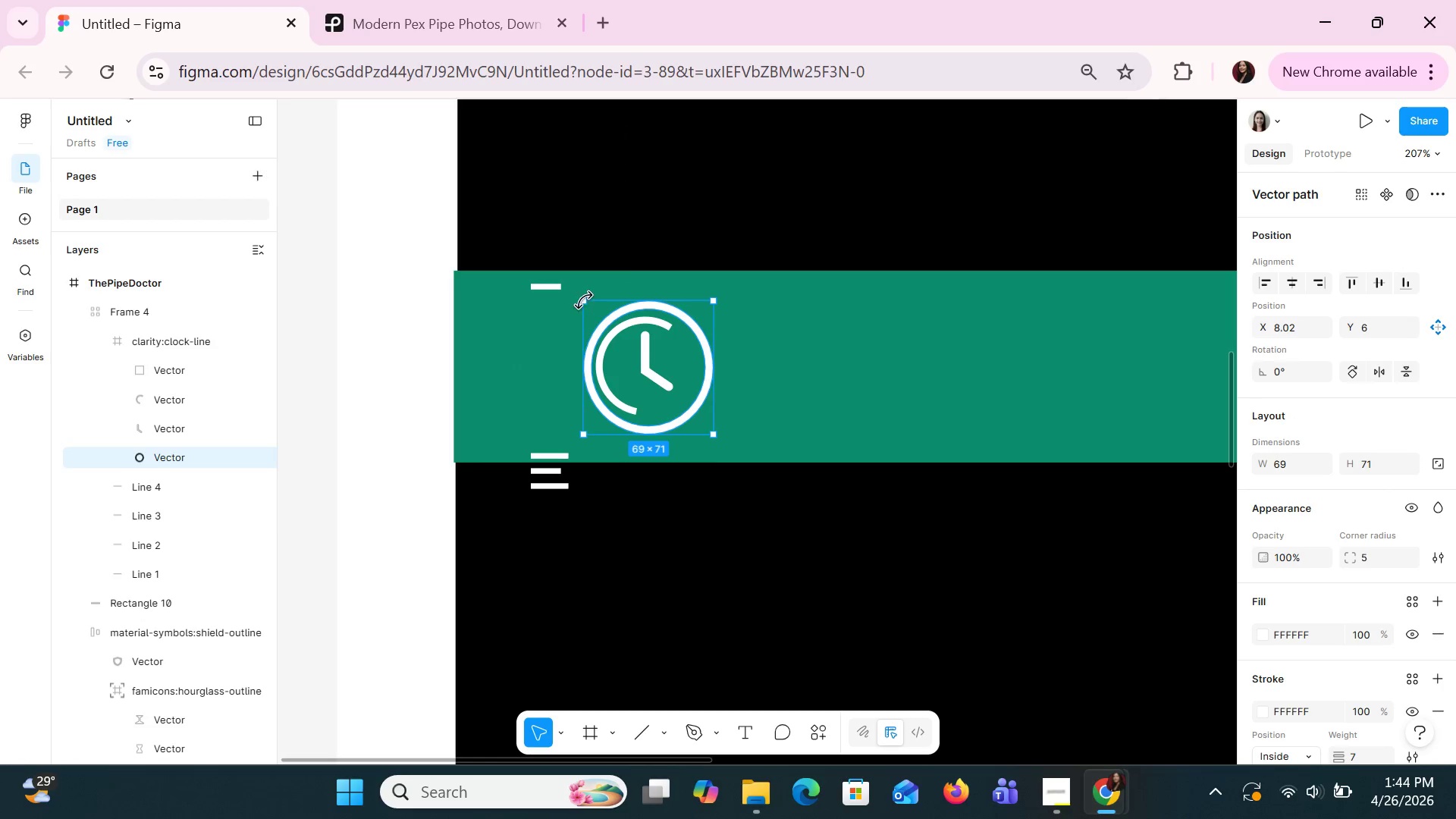 
key(Control+Z)
 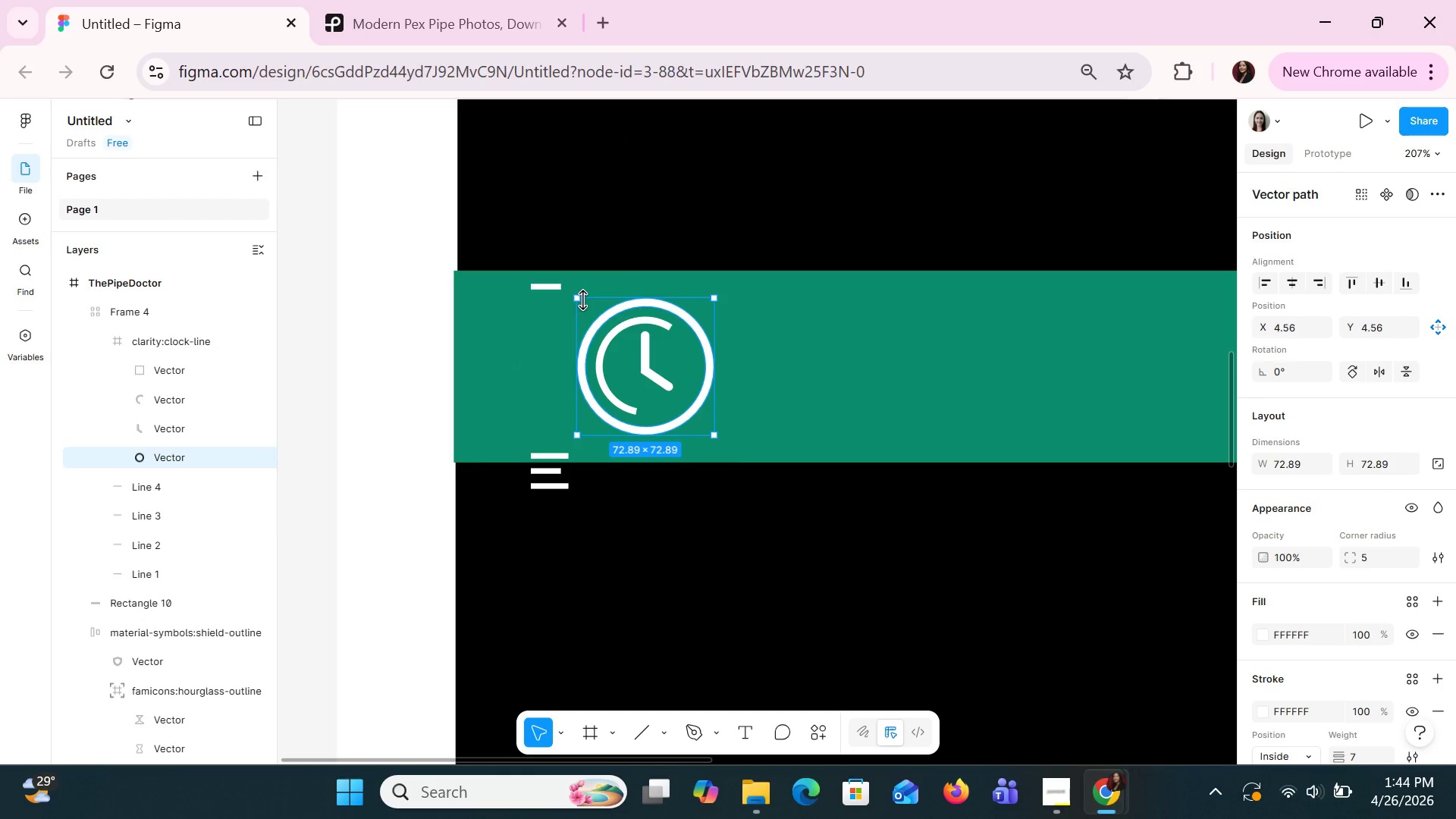 
key(Control+Z)
 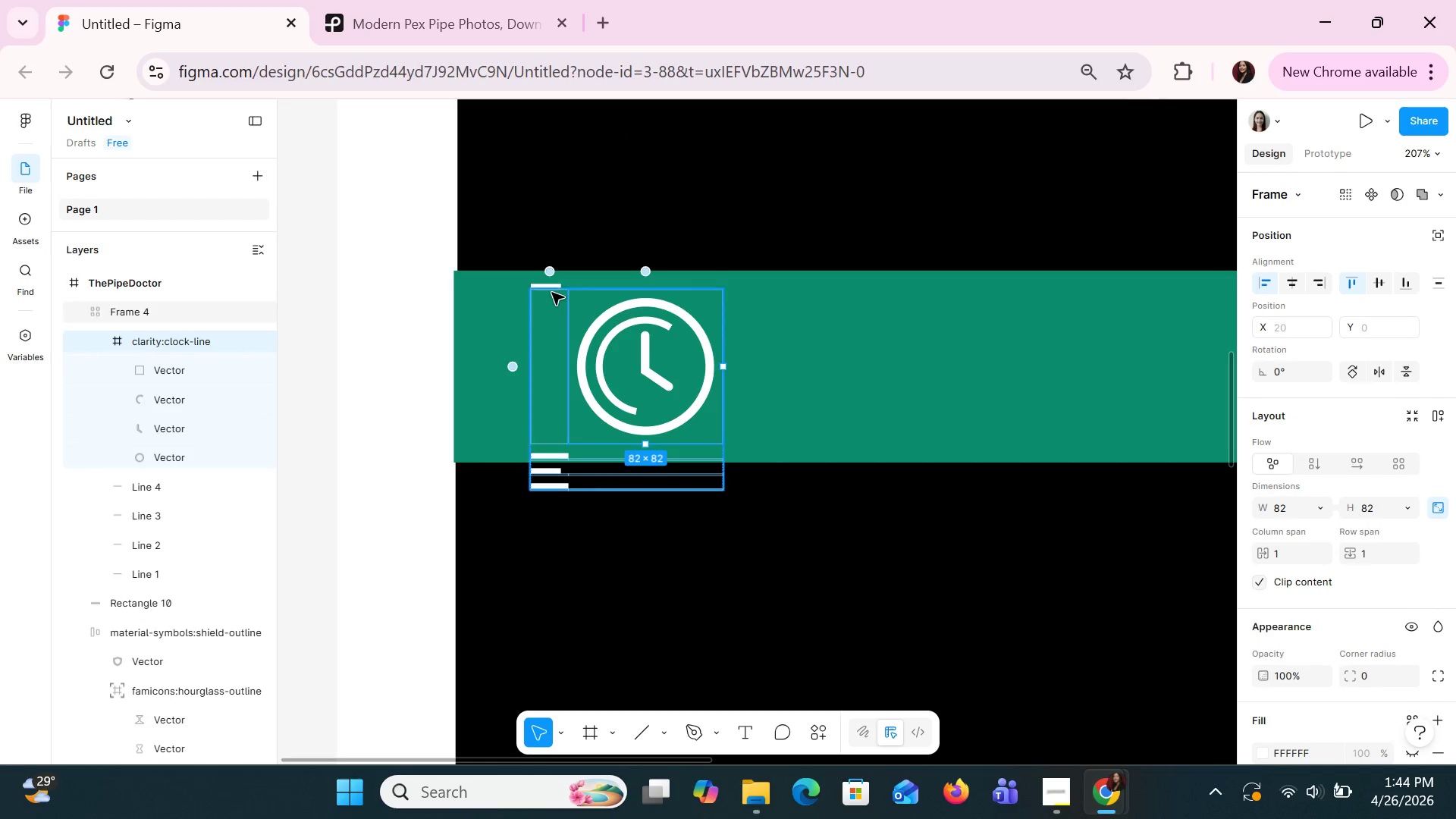 
left_click([550, 289])
 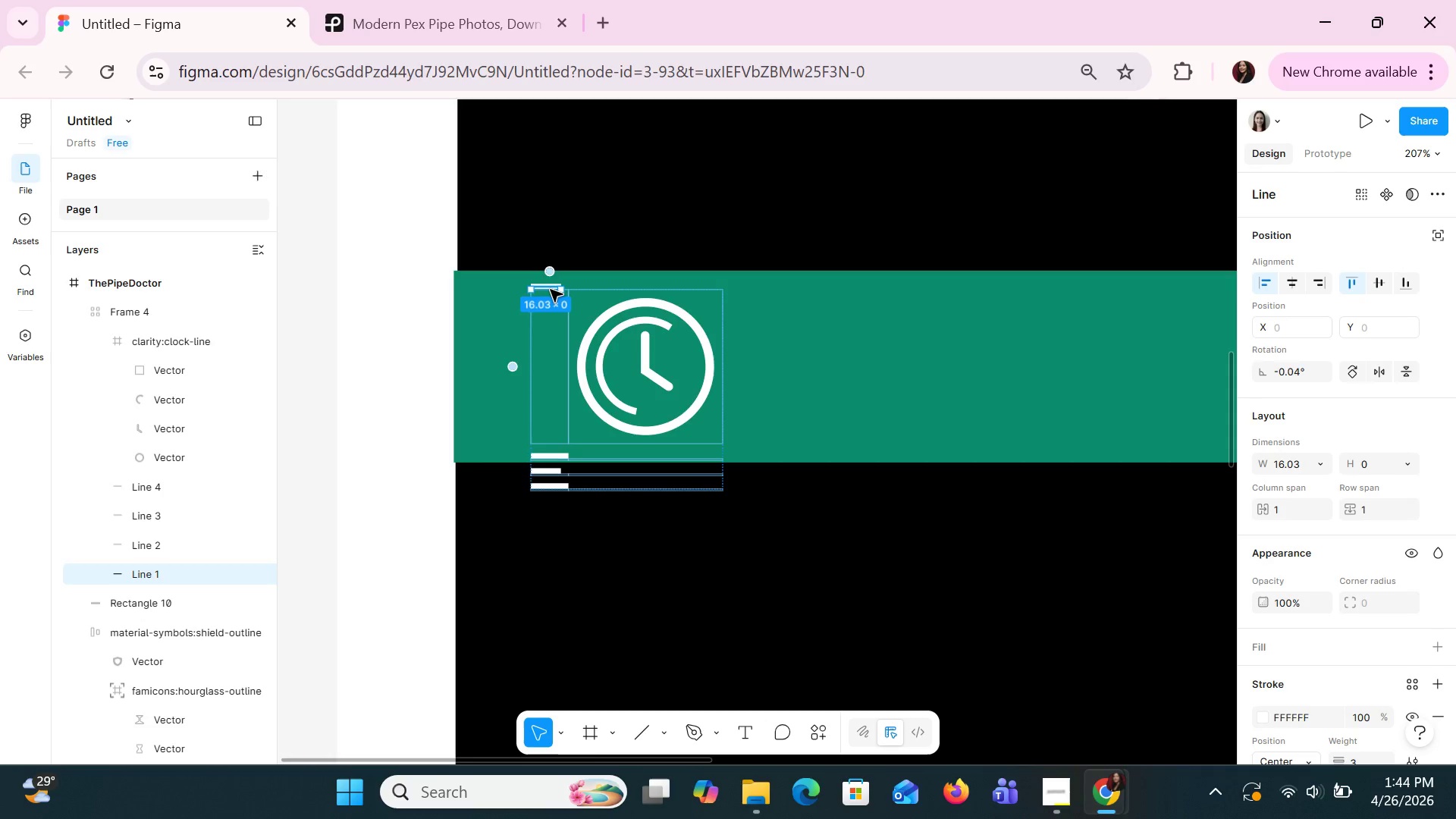 
left_click_drag(start_coordinate=[550, 289], to_coordinate=[557, 333])
 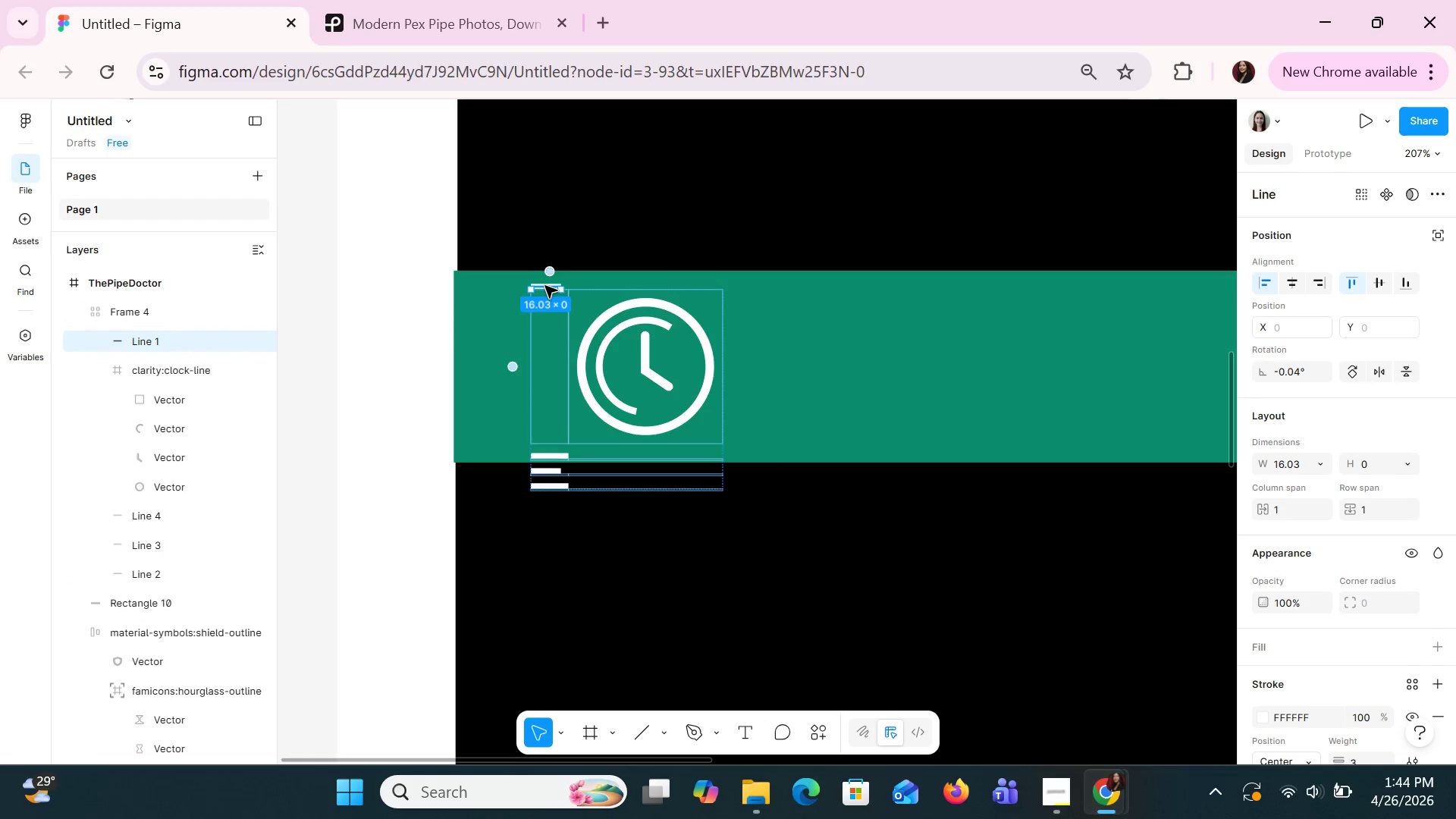 
double_click([544, 285])
 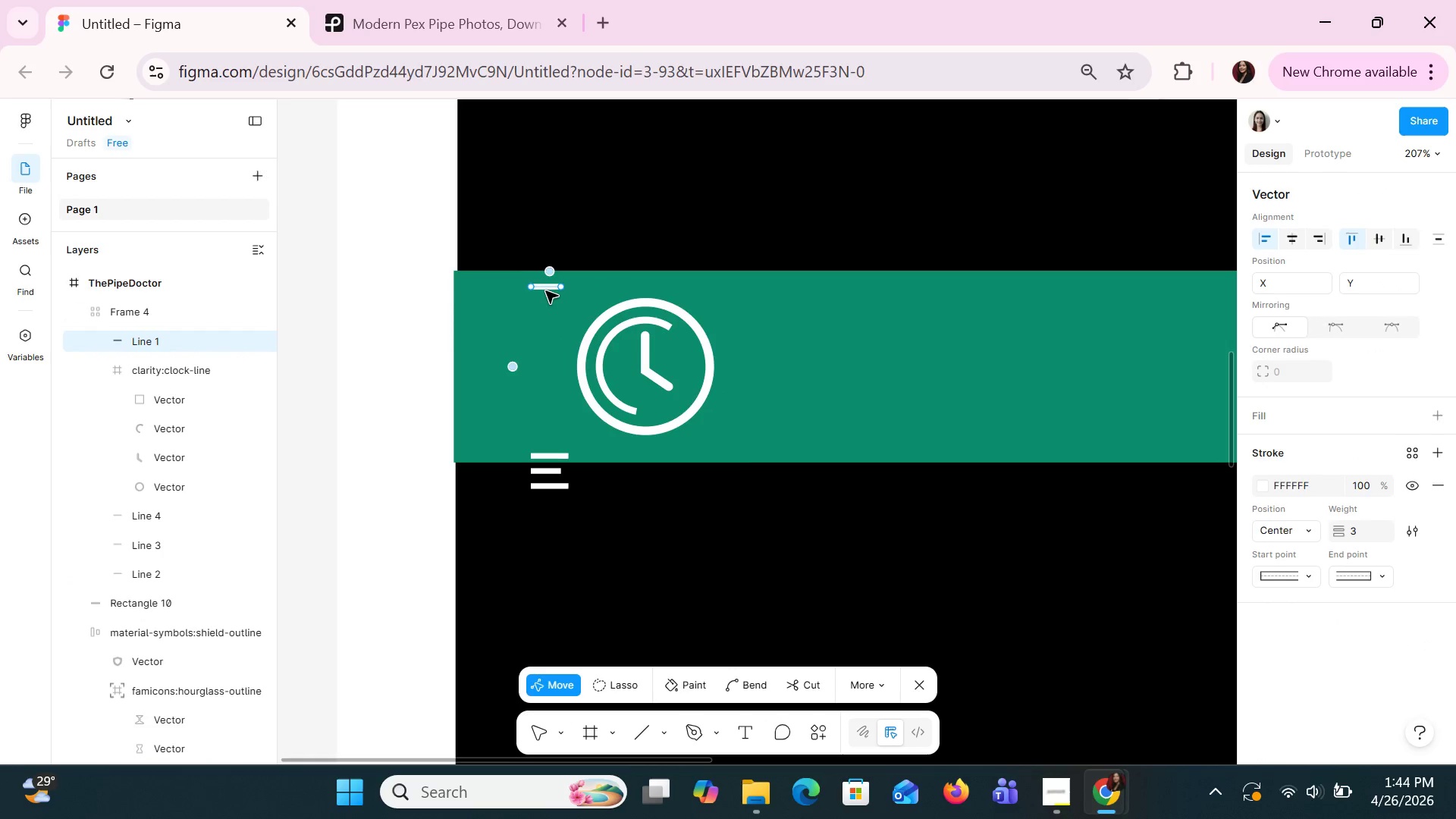 
left_click_drag(start_coordinate=[544, 285], to_coordinate=[557, 334])
 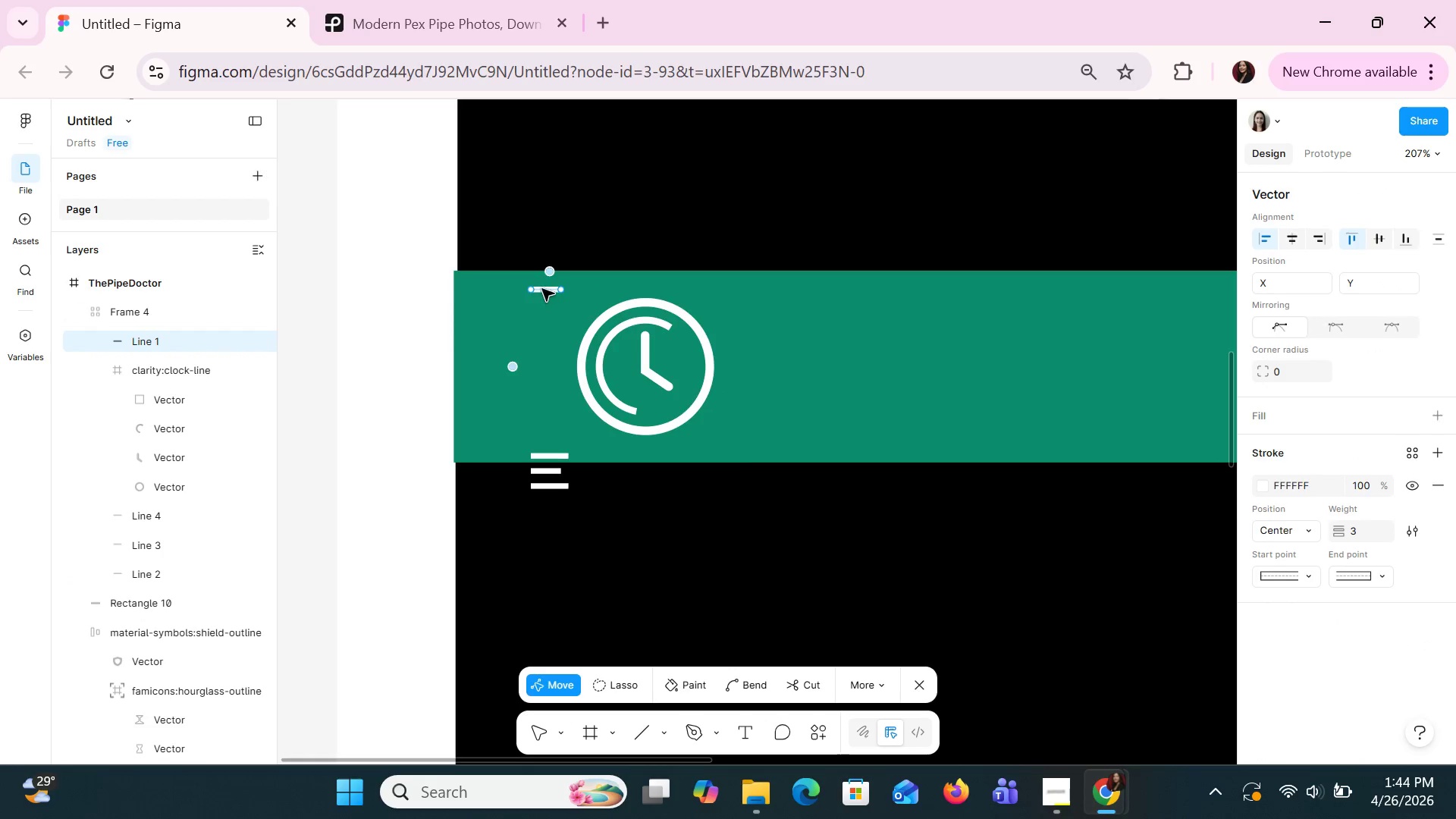 
left_click_drag(start_coordinate=[541, 288], to_coordinate=[546, 329])
 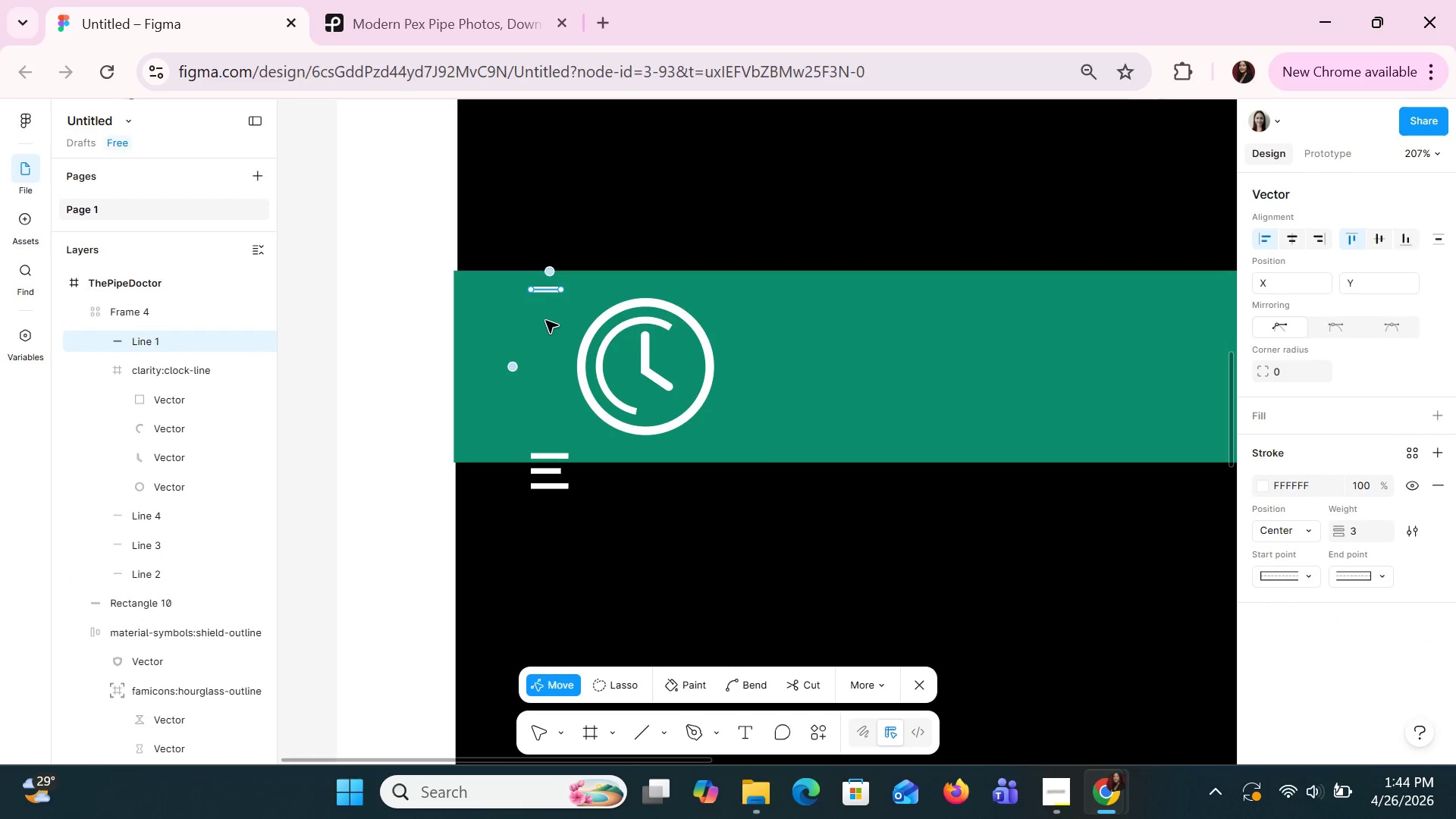 
key(Control+Z)
 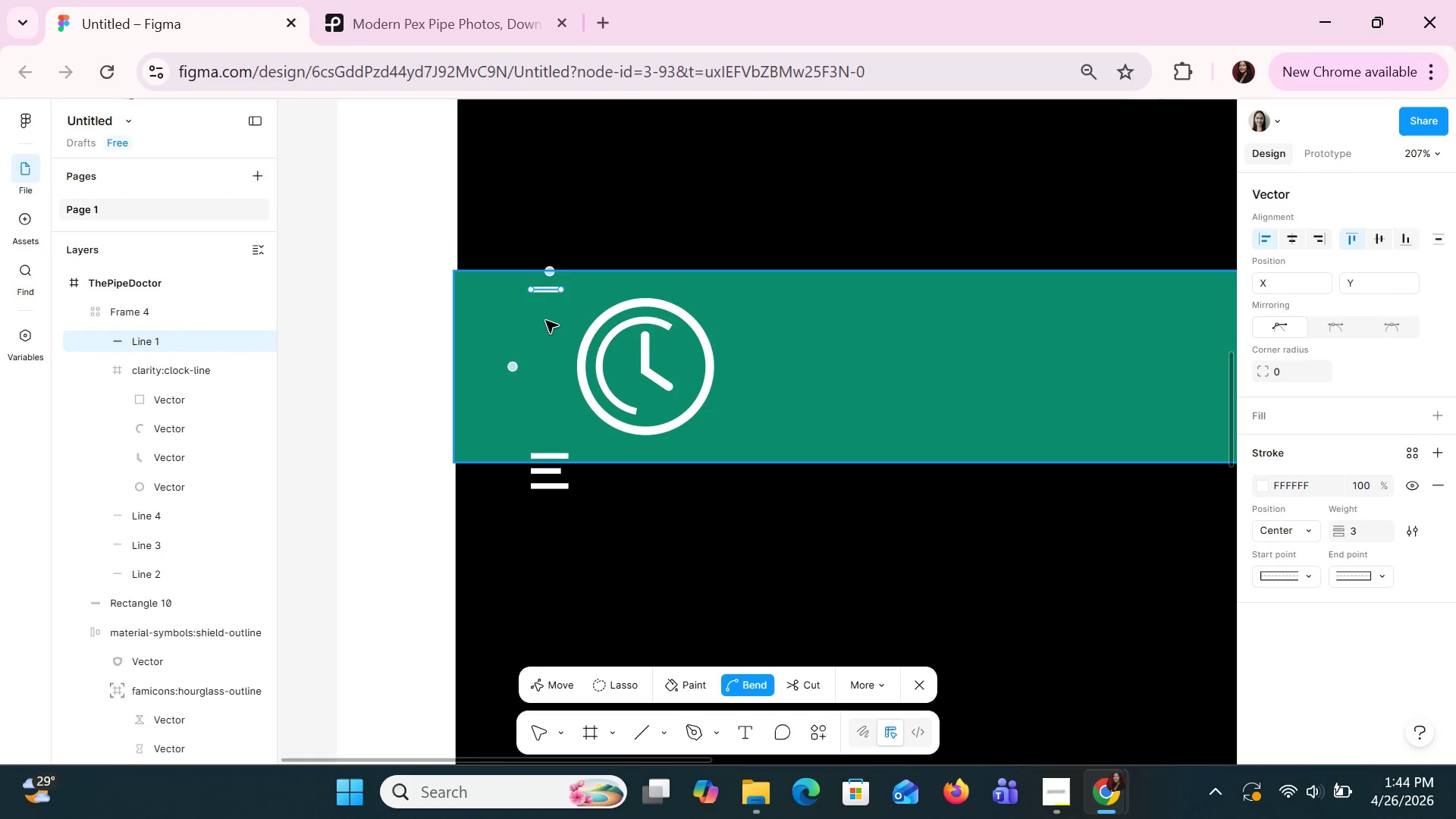 
key(Control+Z)
 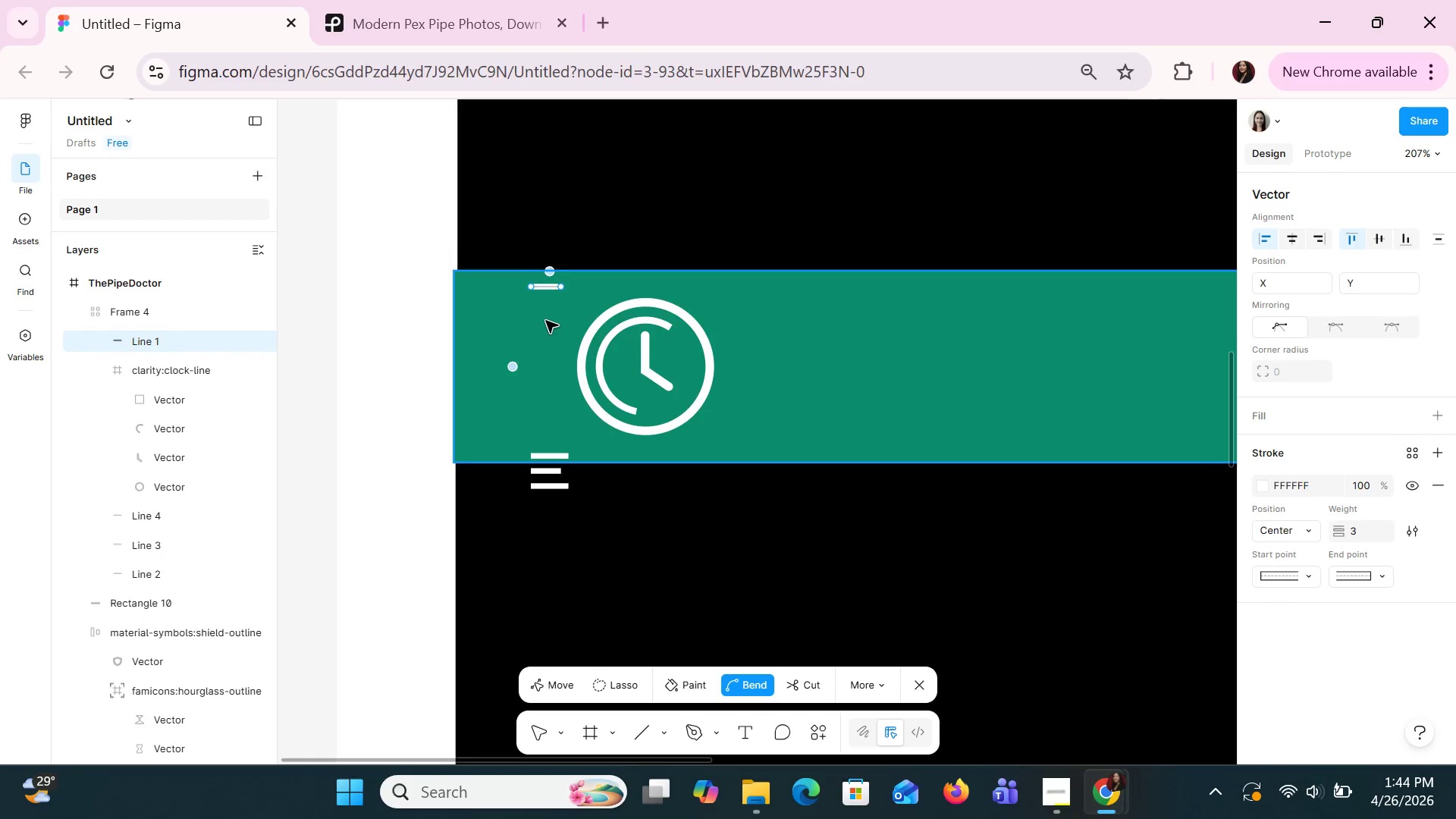 
key(Control+Z)
 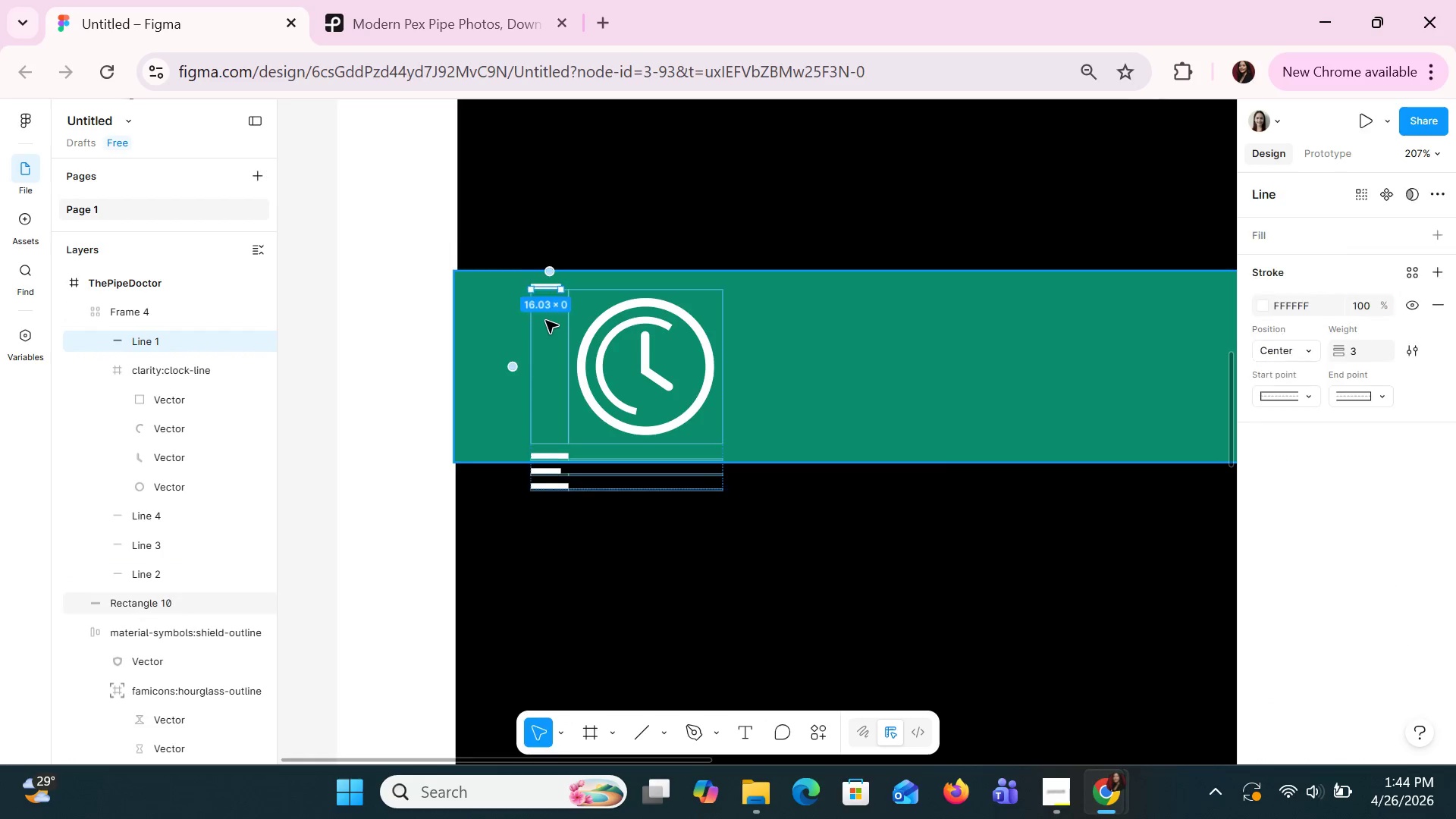 
key(Control+Z)
 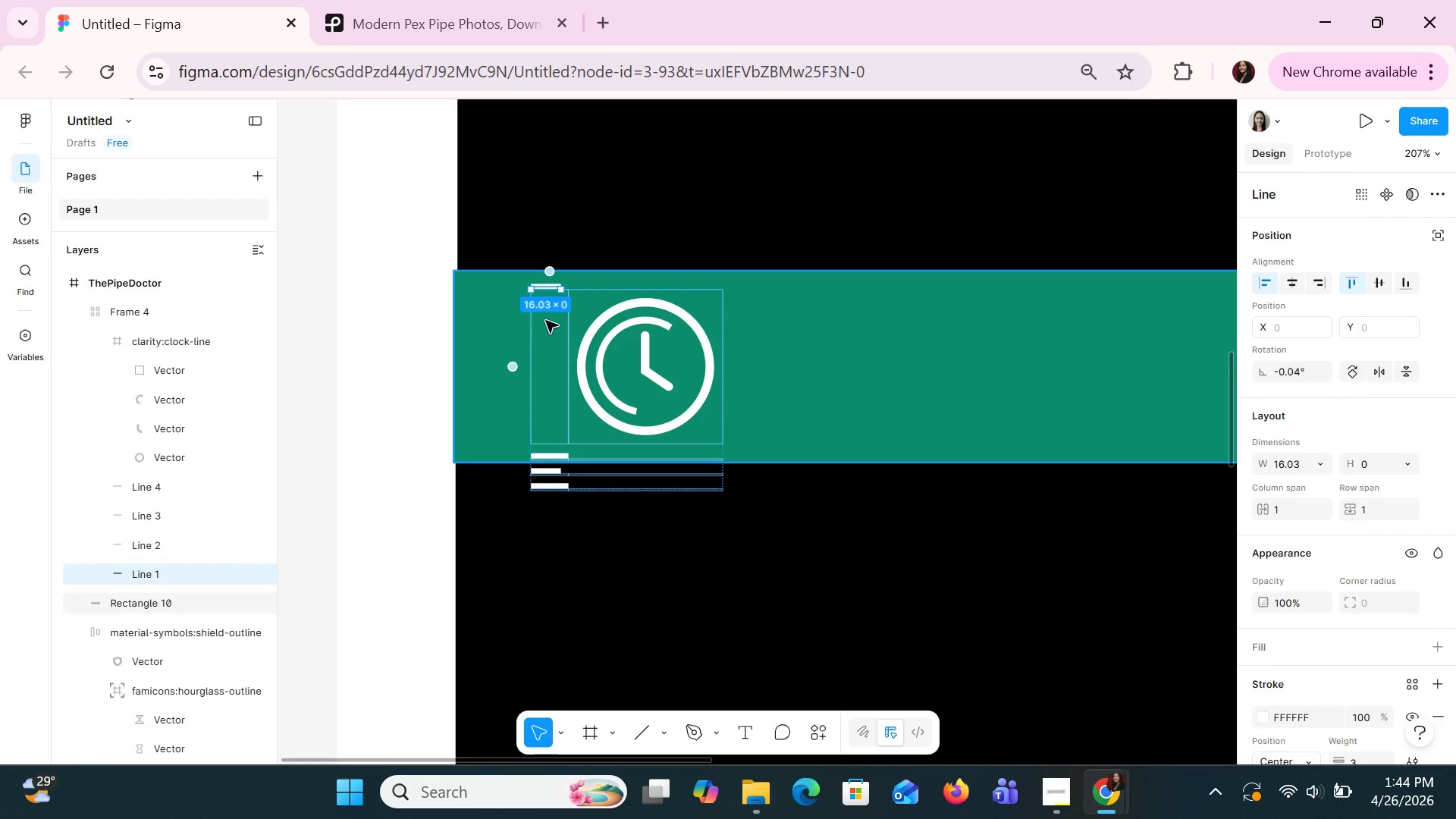 
key(Control+Z)
 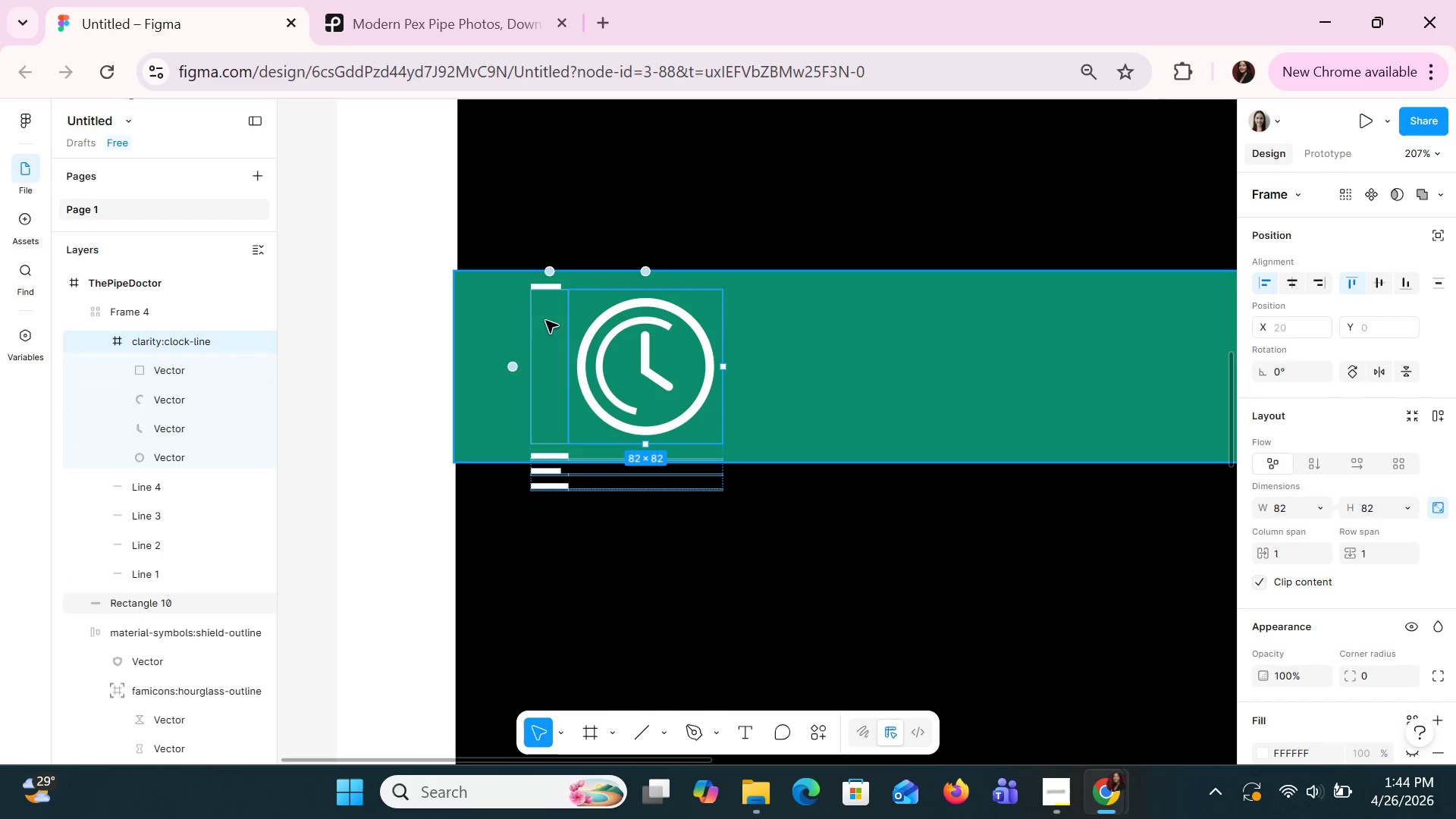 
key(Control+Z)
 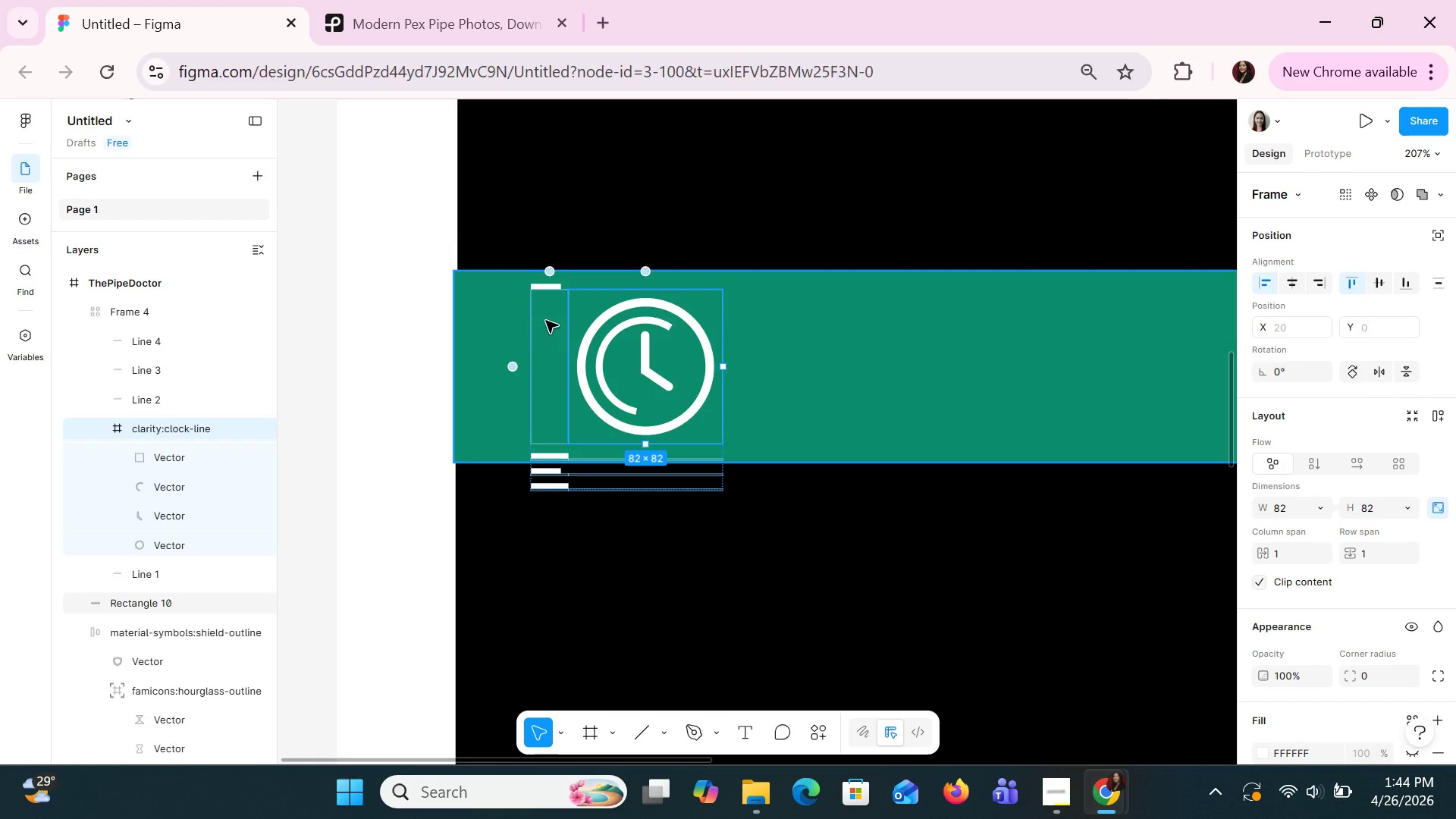 
key(Control+Z)
 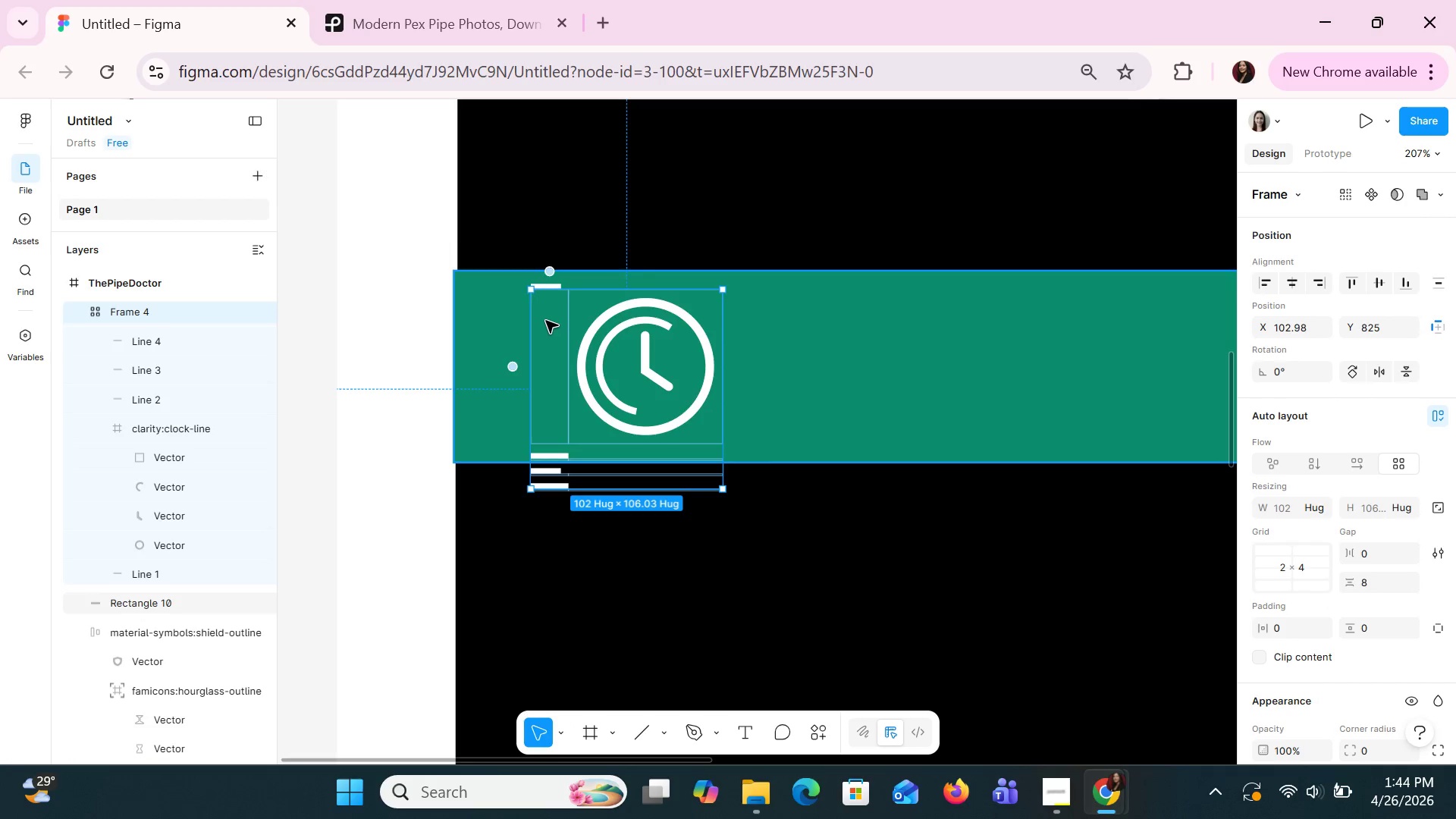 
key(Control+Z)
 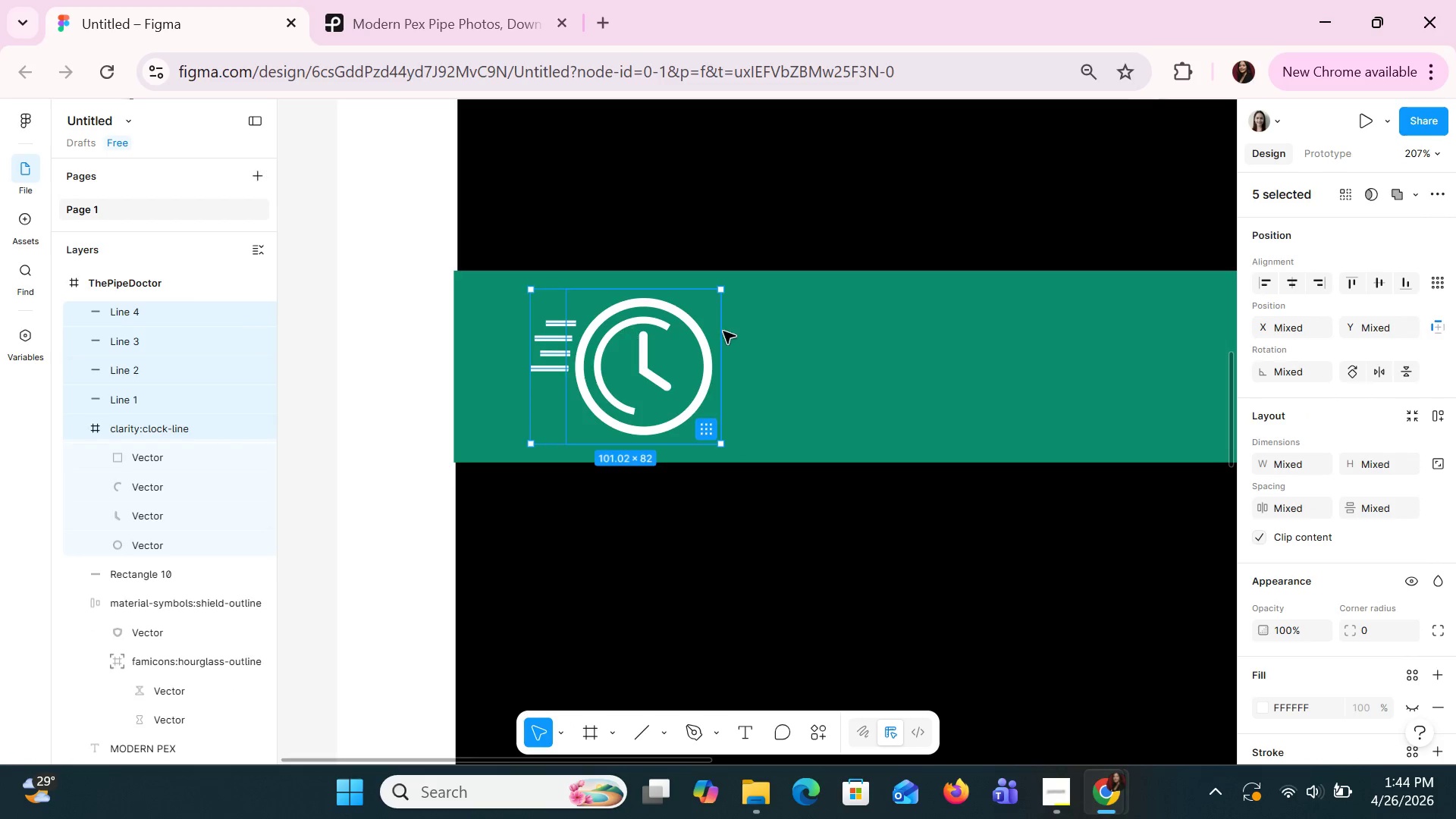 
left_click([751, 334])
 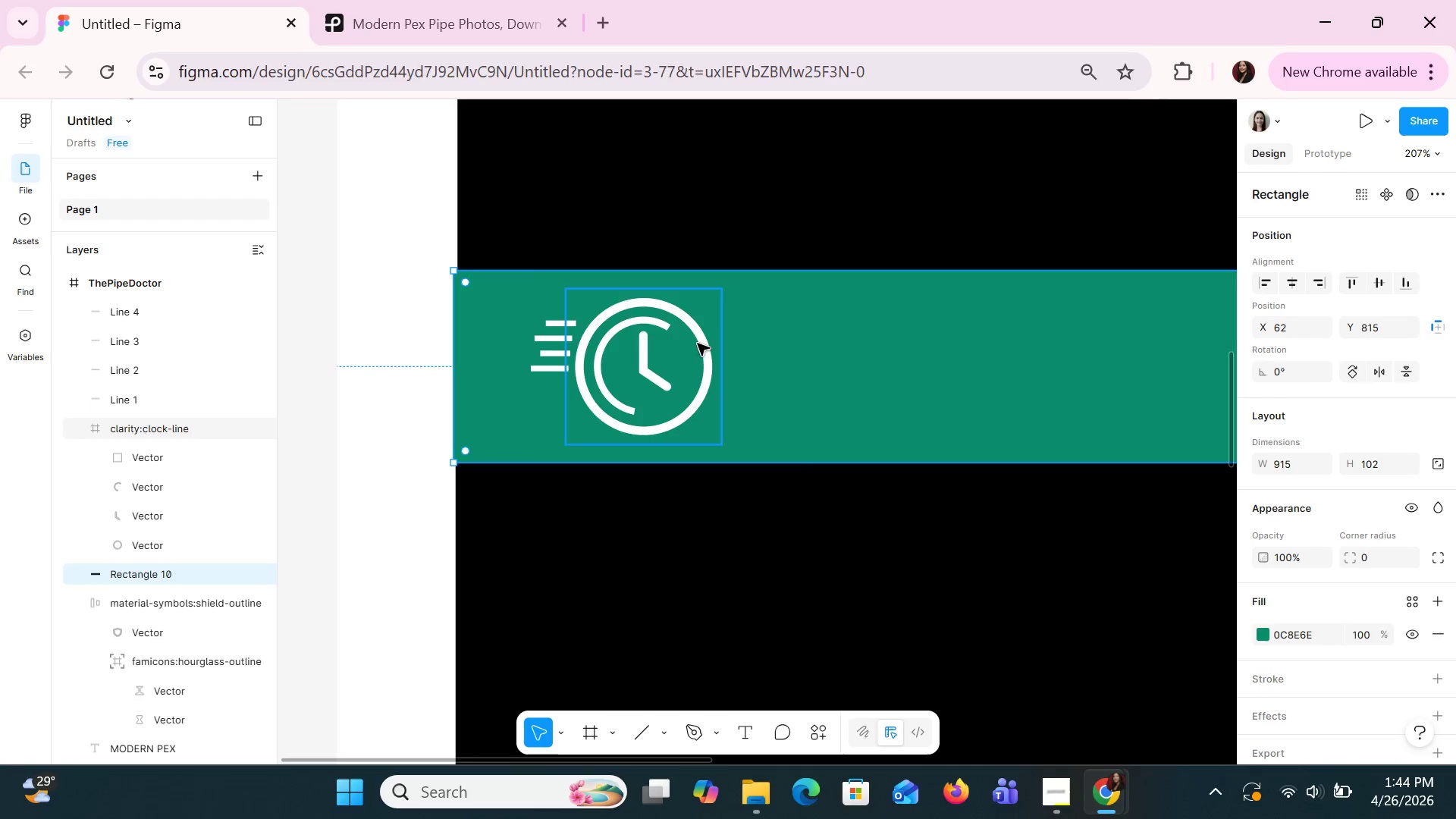 
left_click([692, 343])
 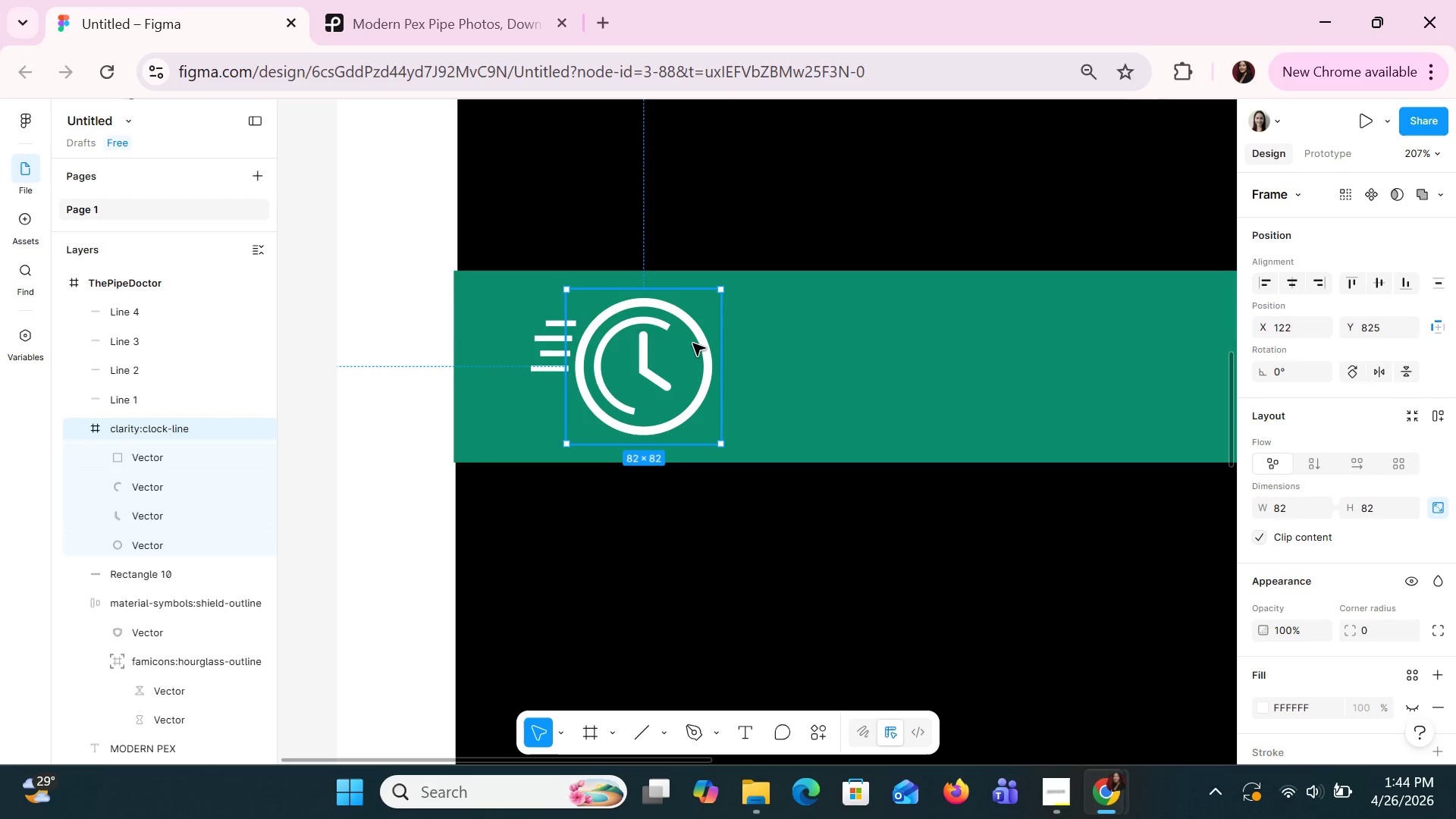 
key(Shift+A)
 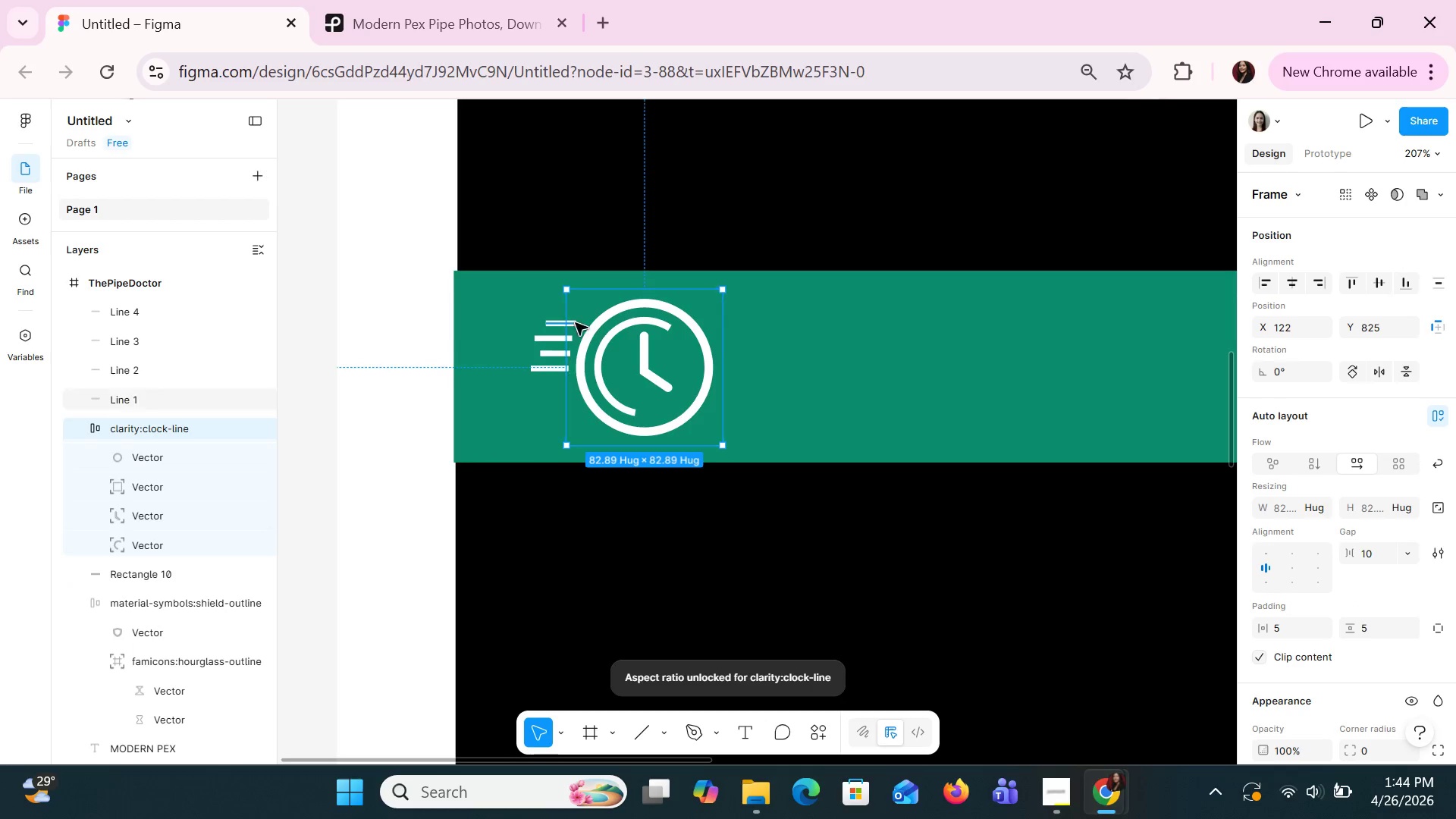 
left_click([573, 322])
 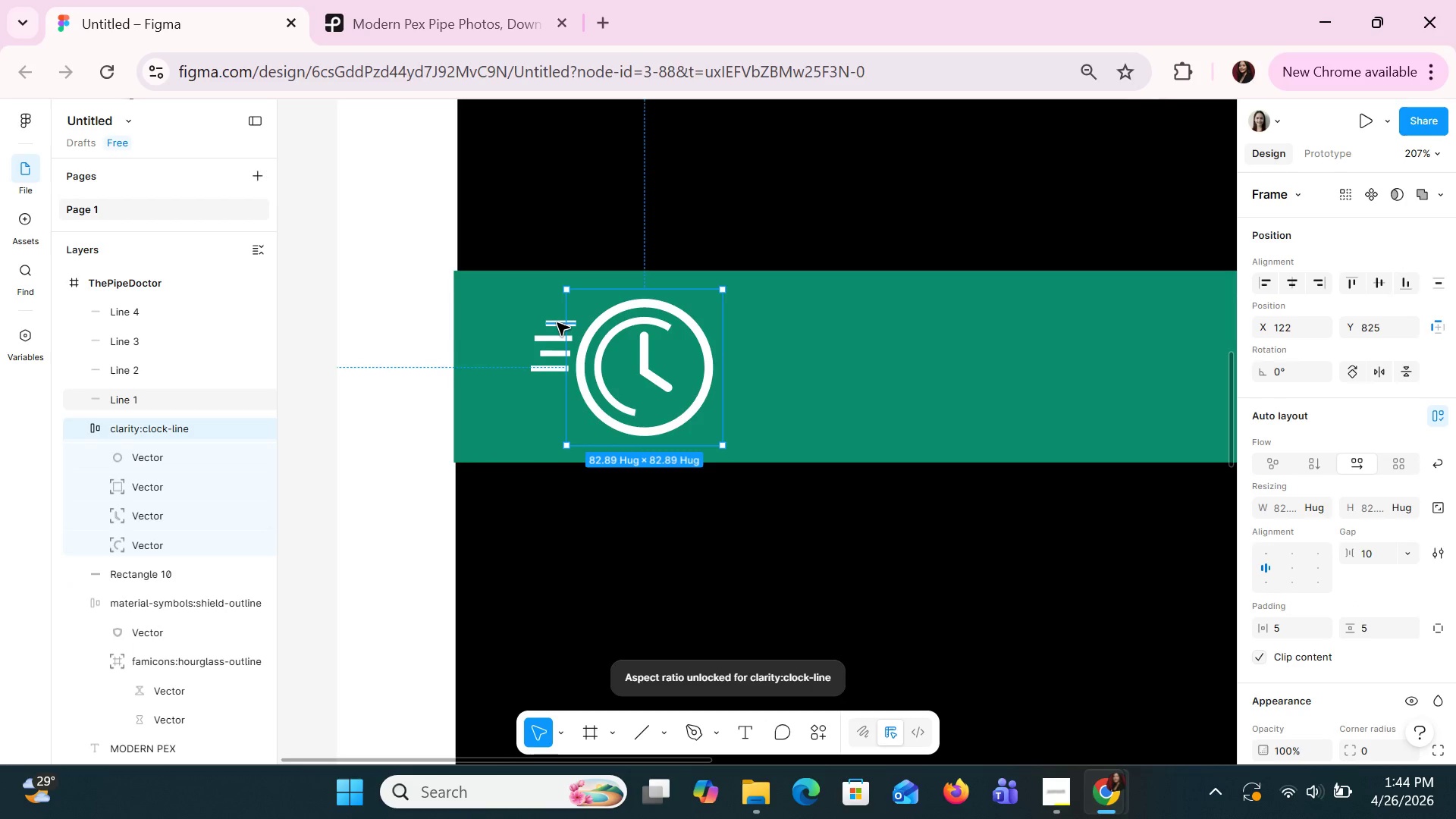 
left_click([557, 322])
 